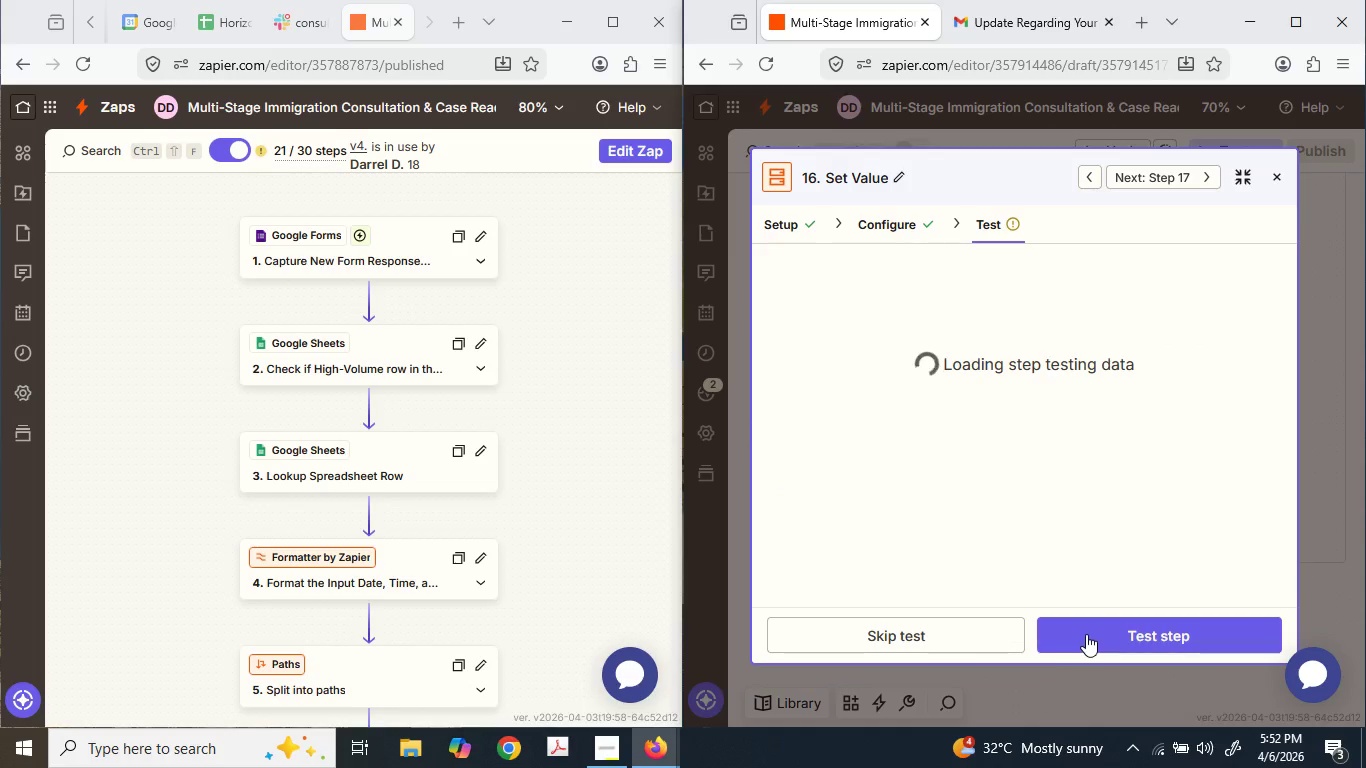 
left_click([1085, 634])
 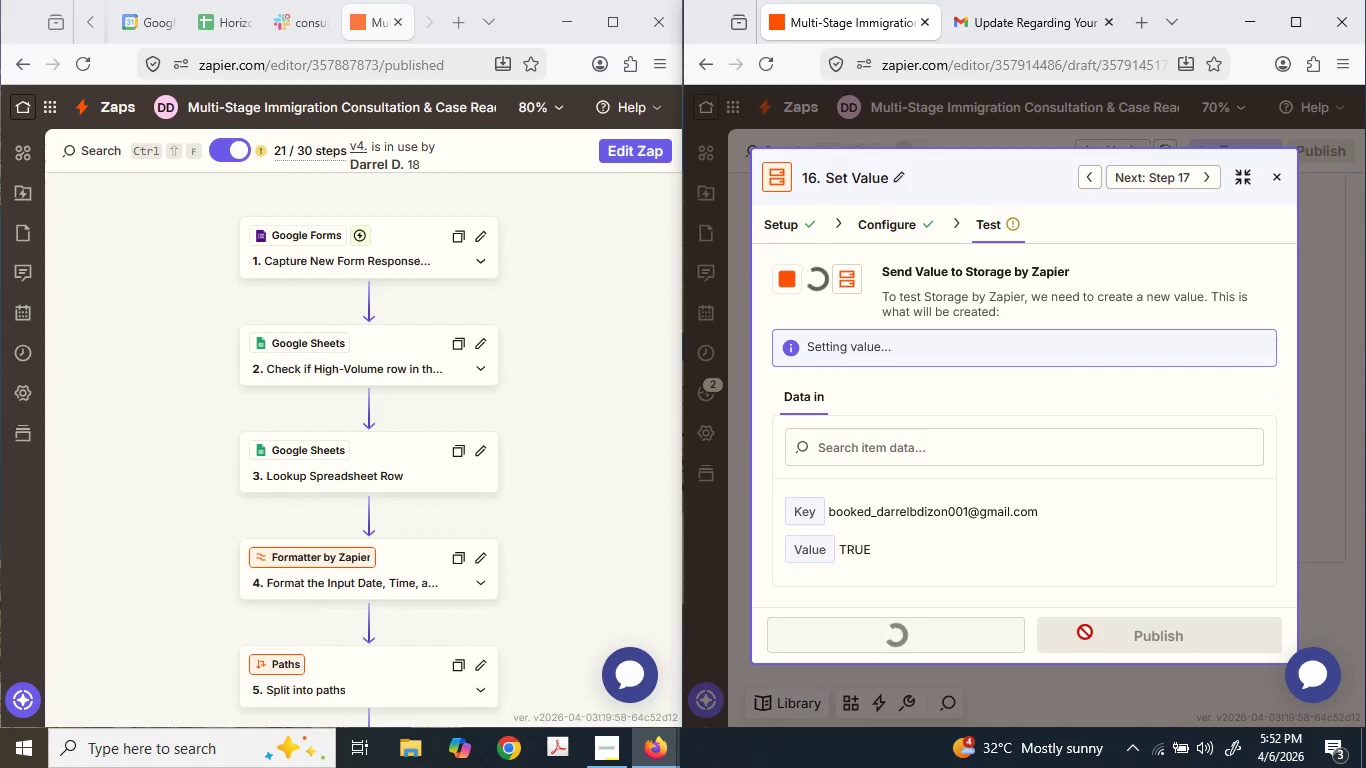 
mouse_move([1345, 402])
 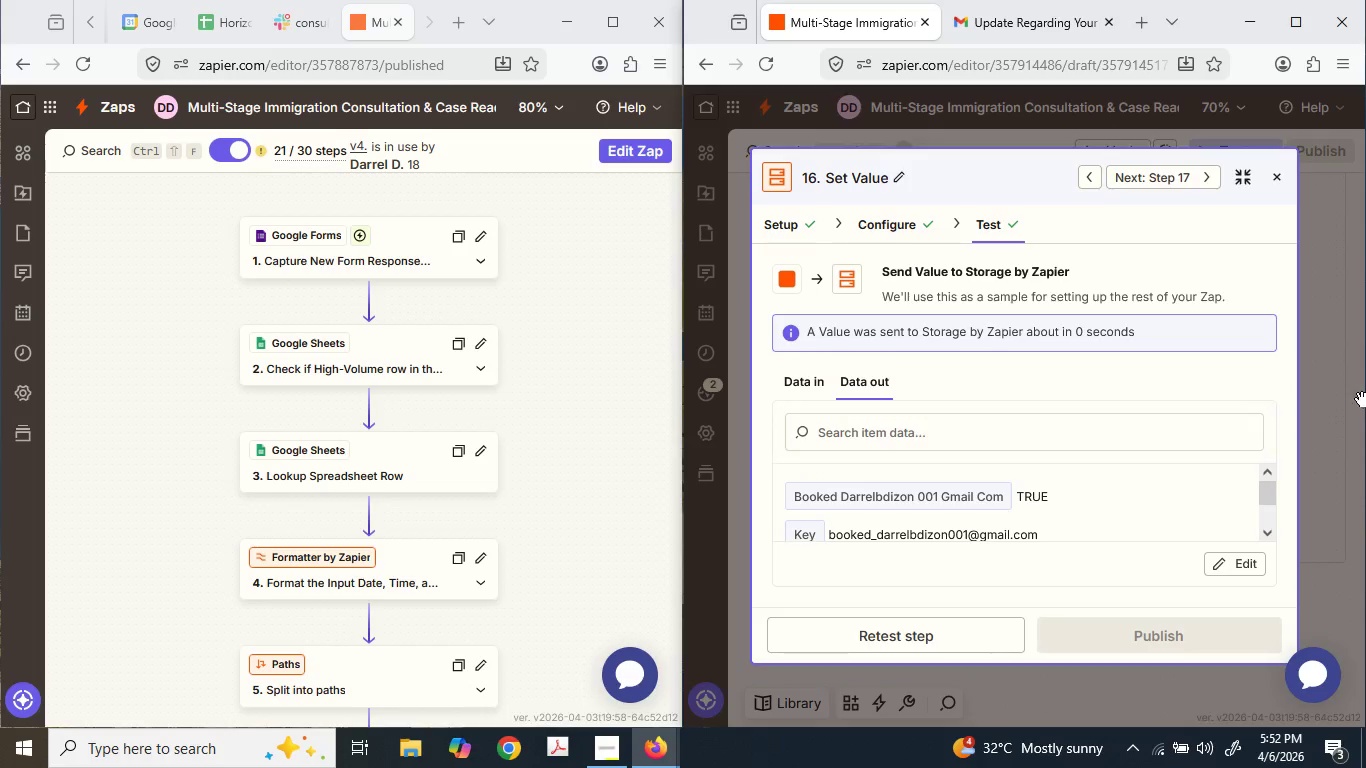 
left_click([1362, 399])
 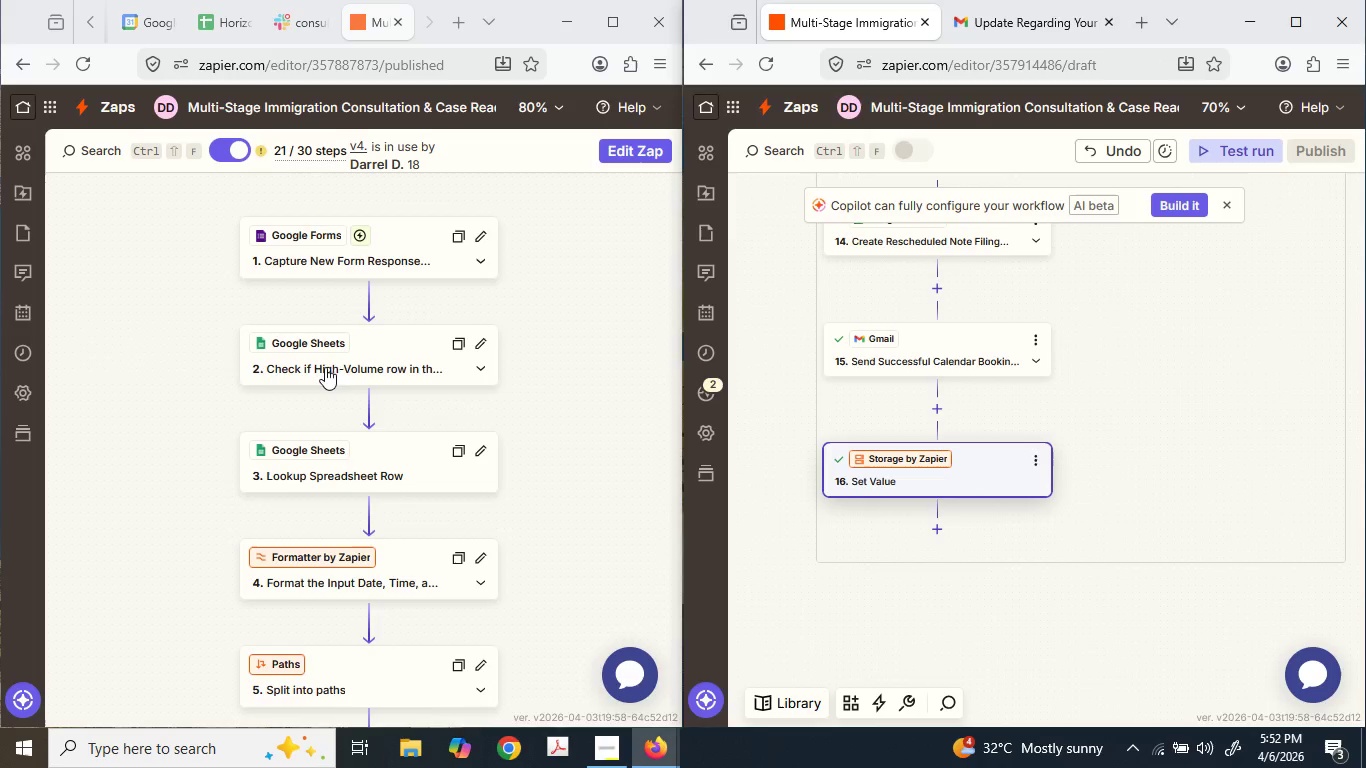 
scroll: coordinate [348, 369], scroll_direction: up, amount: 4.0
 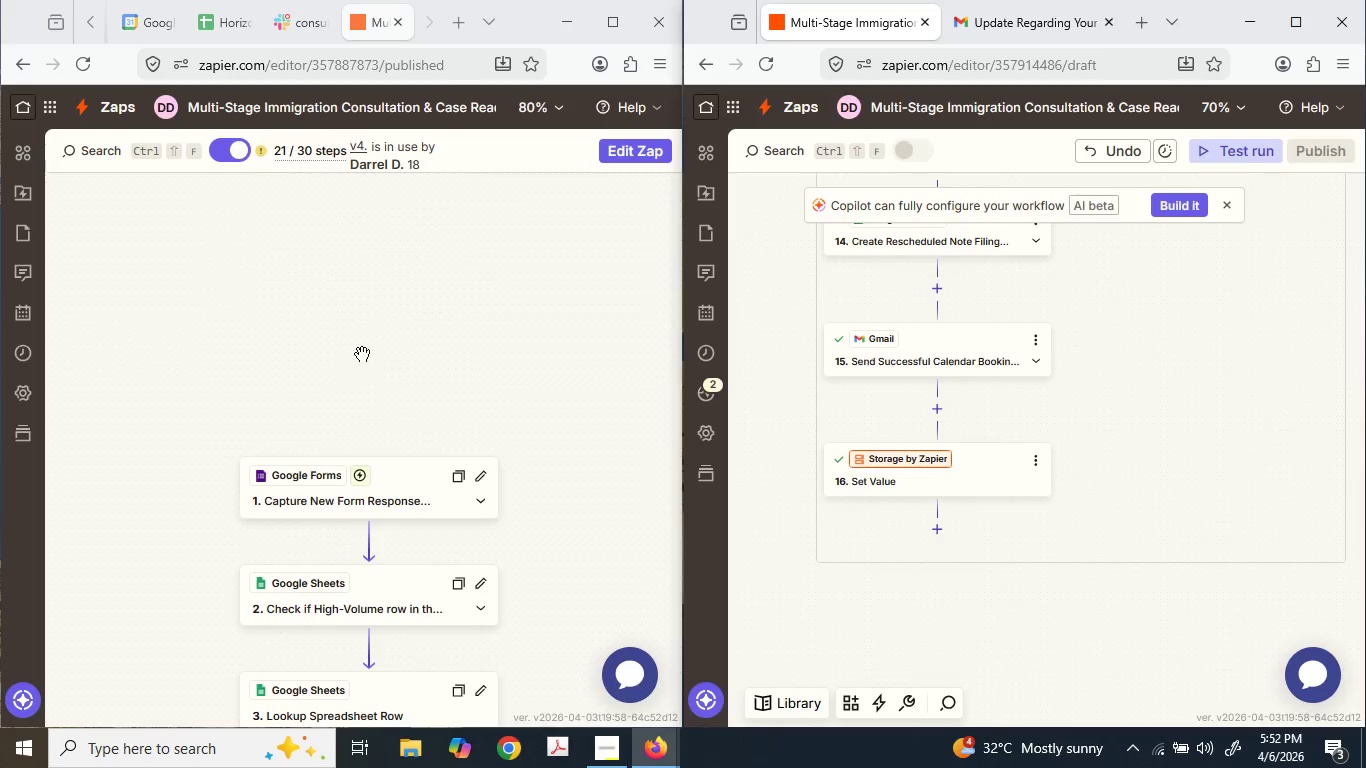 
scroll: coordinate [362, 354], scroll_direction: down, amount: 4.0
 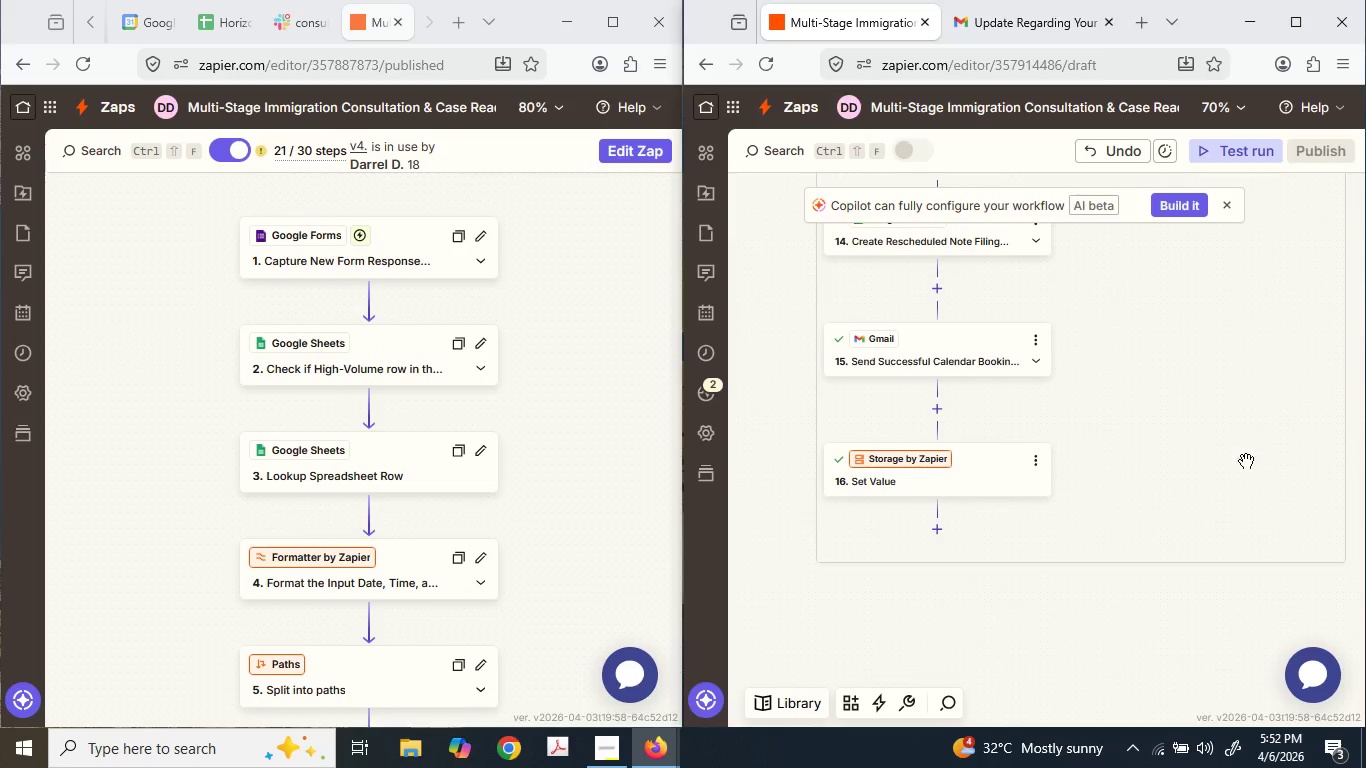 
scroll: coordinate [1239, 473], scroll_direction: up, amount: 14.0
 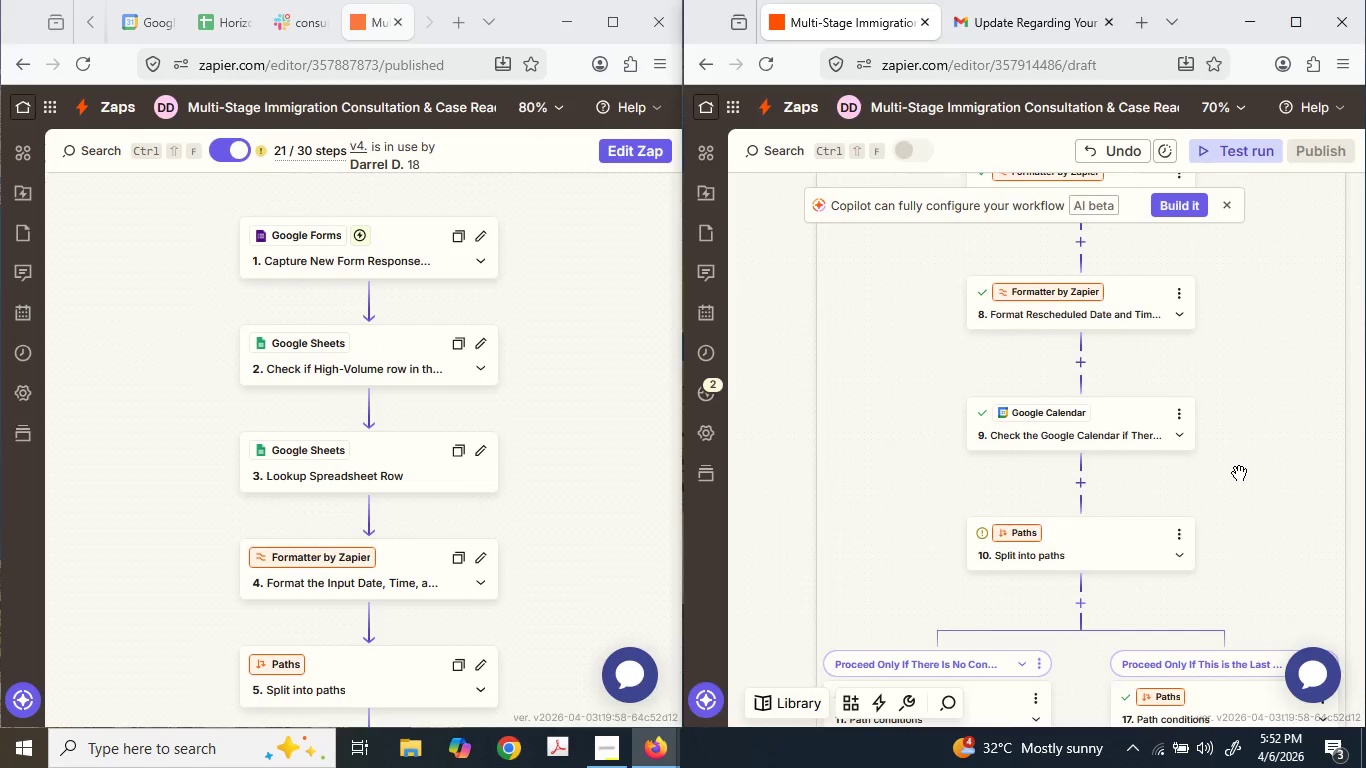 
scroll: coordinate [1229, 463], scroll_direction: down, amount: 5.0
 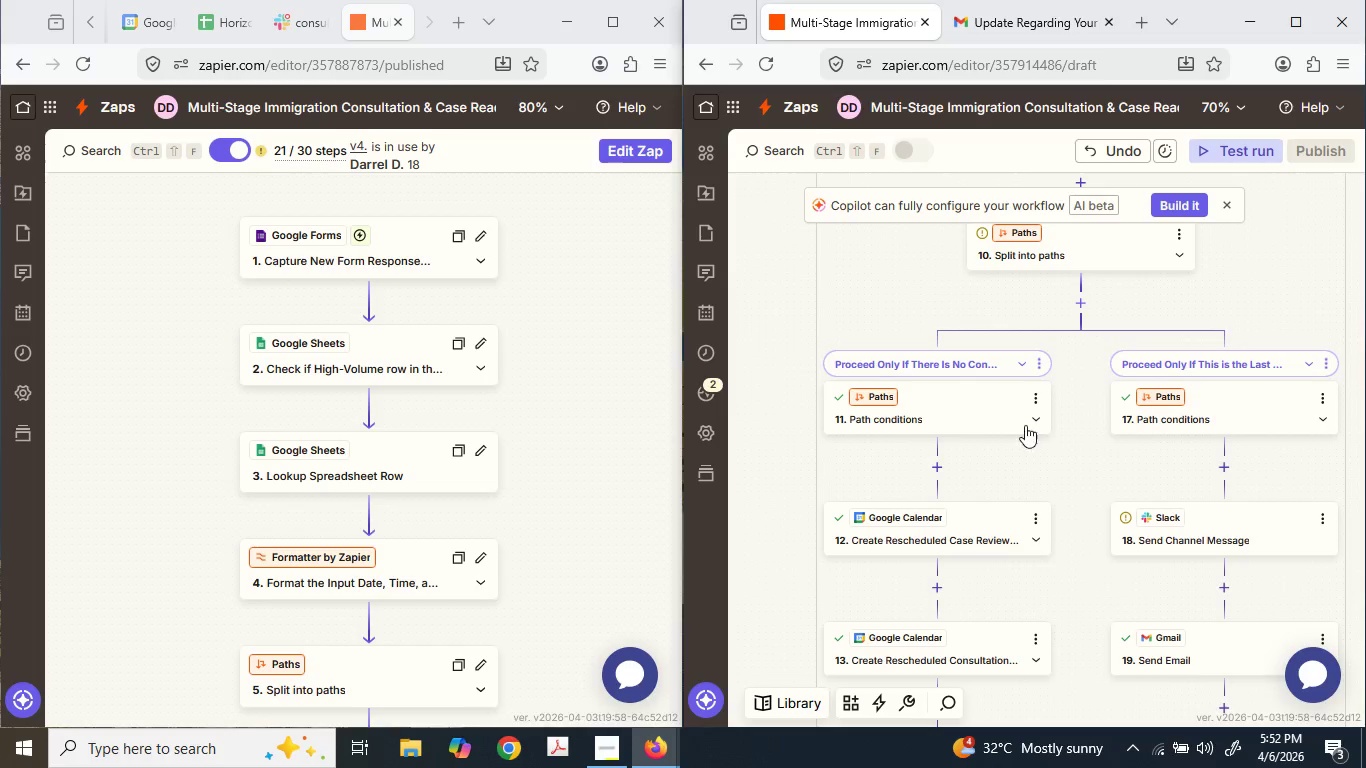 
scroll: coordinate [1028, 414], scroll_direction: up, amount: 11.0
 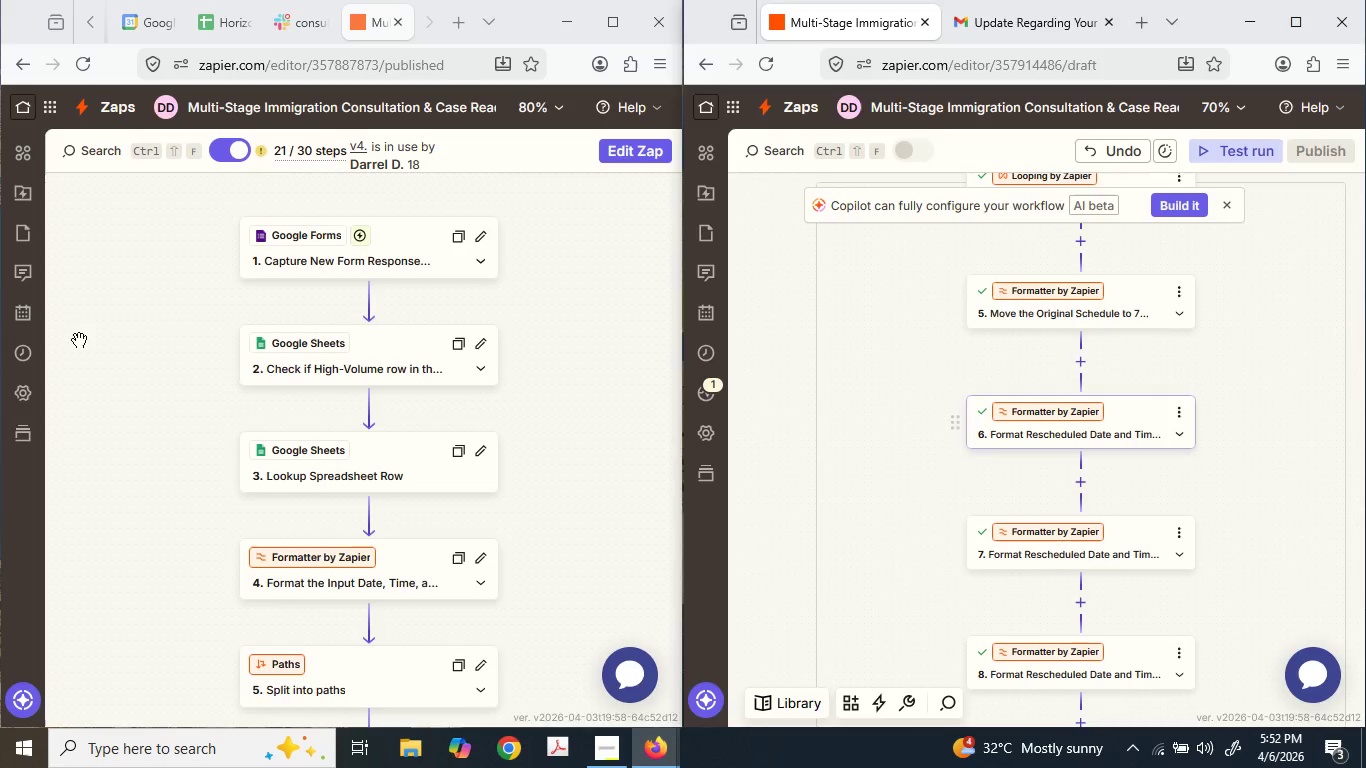 
scroll: coordinate [232, 307], scroll_direction: down, amount: 1.0
 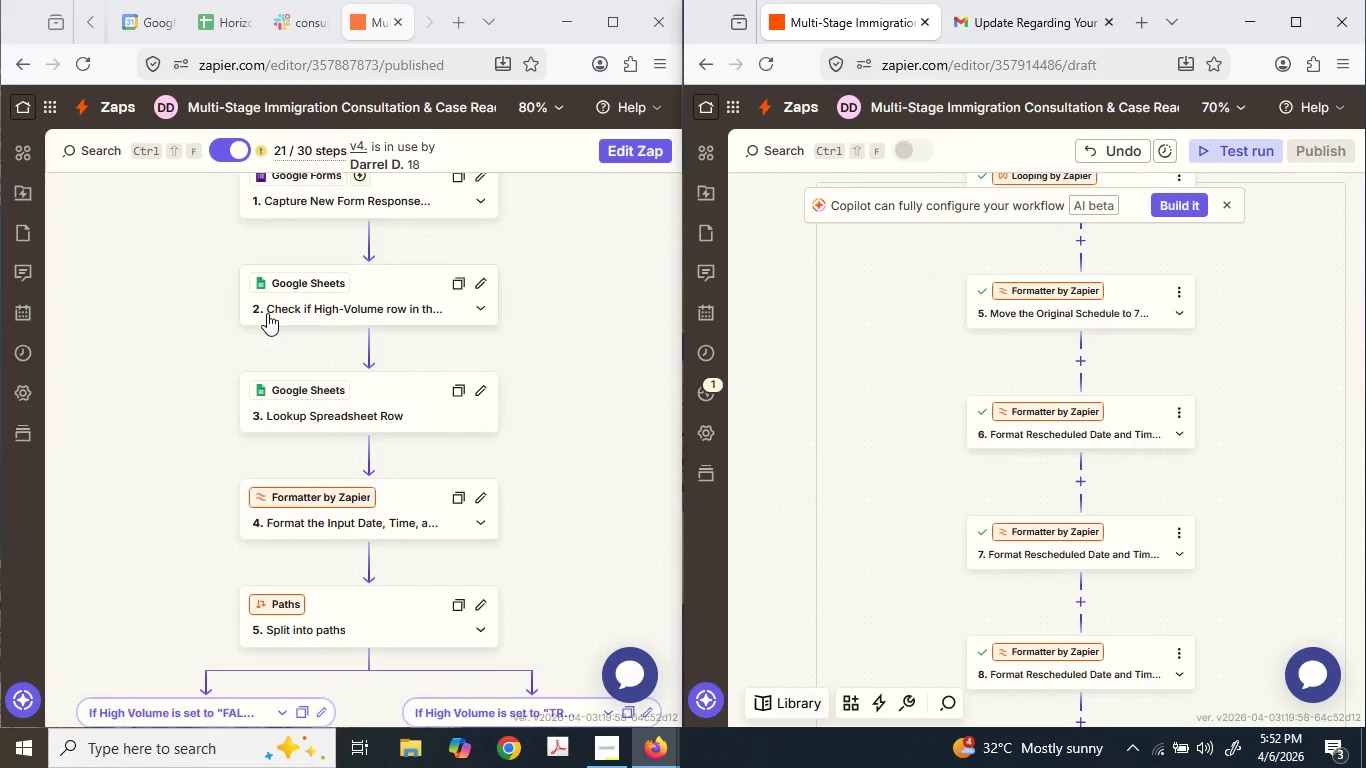 
scroll: coordinate [1302, 480], scroll_direction: up, amount: 6.0
 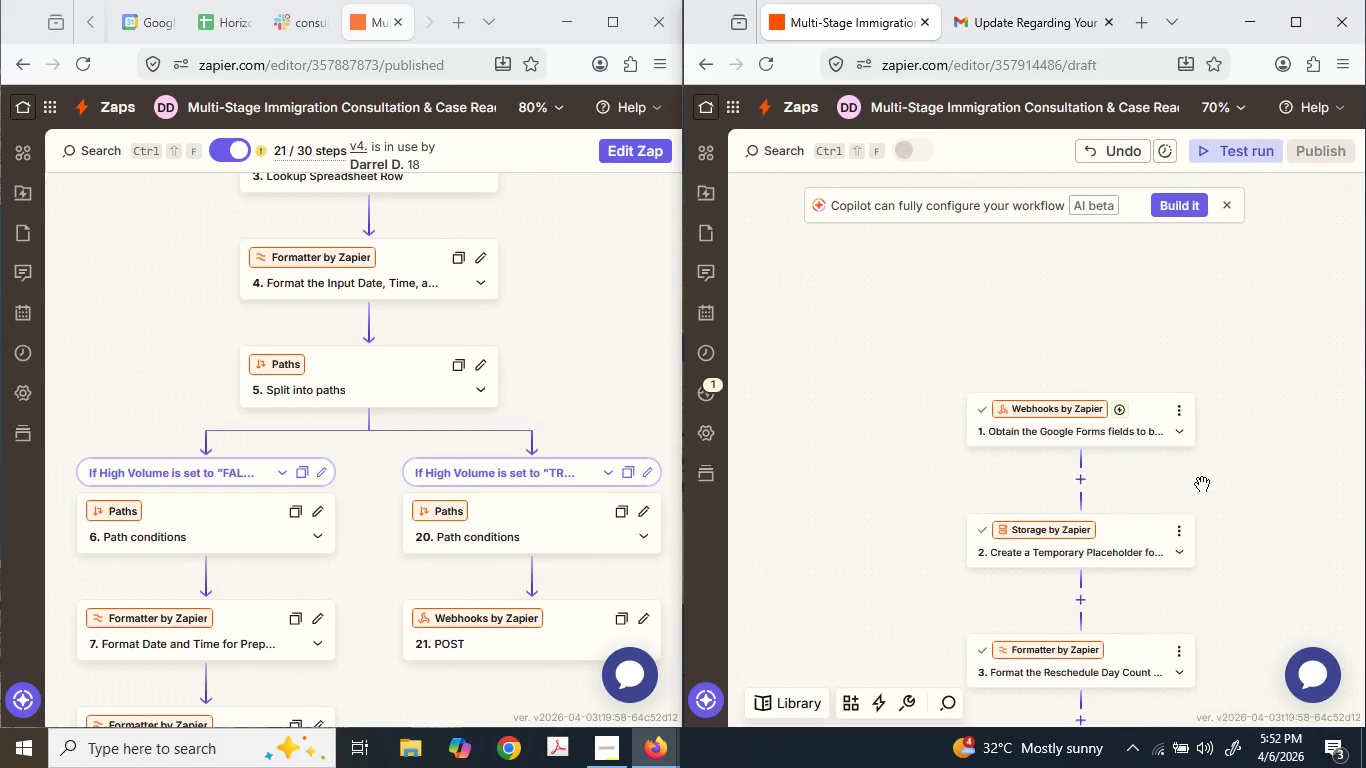 
scroll: coordinate [1198, 480], scroll_direction: down, amount: 1.0
 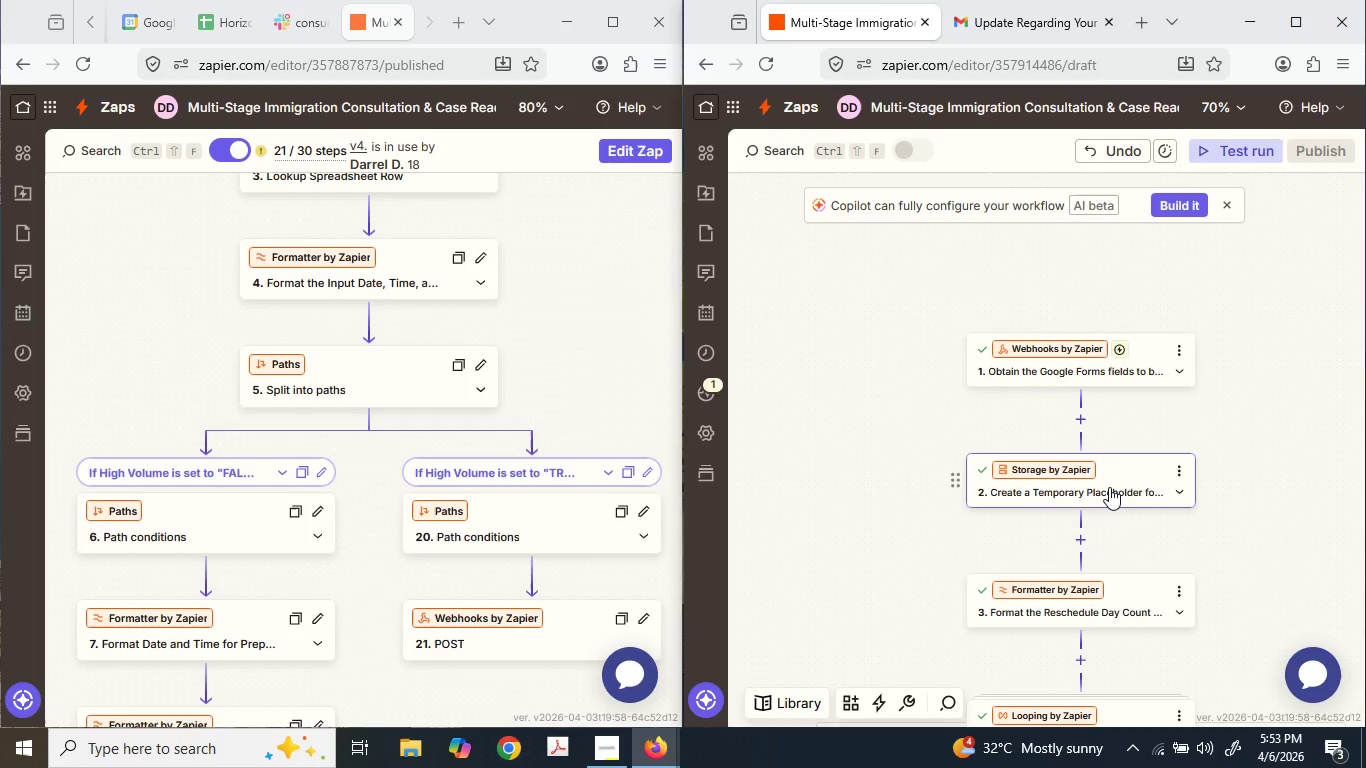 
left_click([1109, 486])
 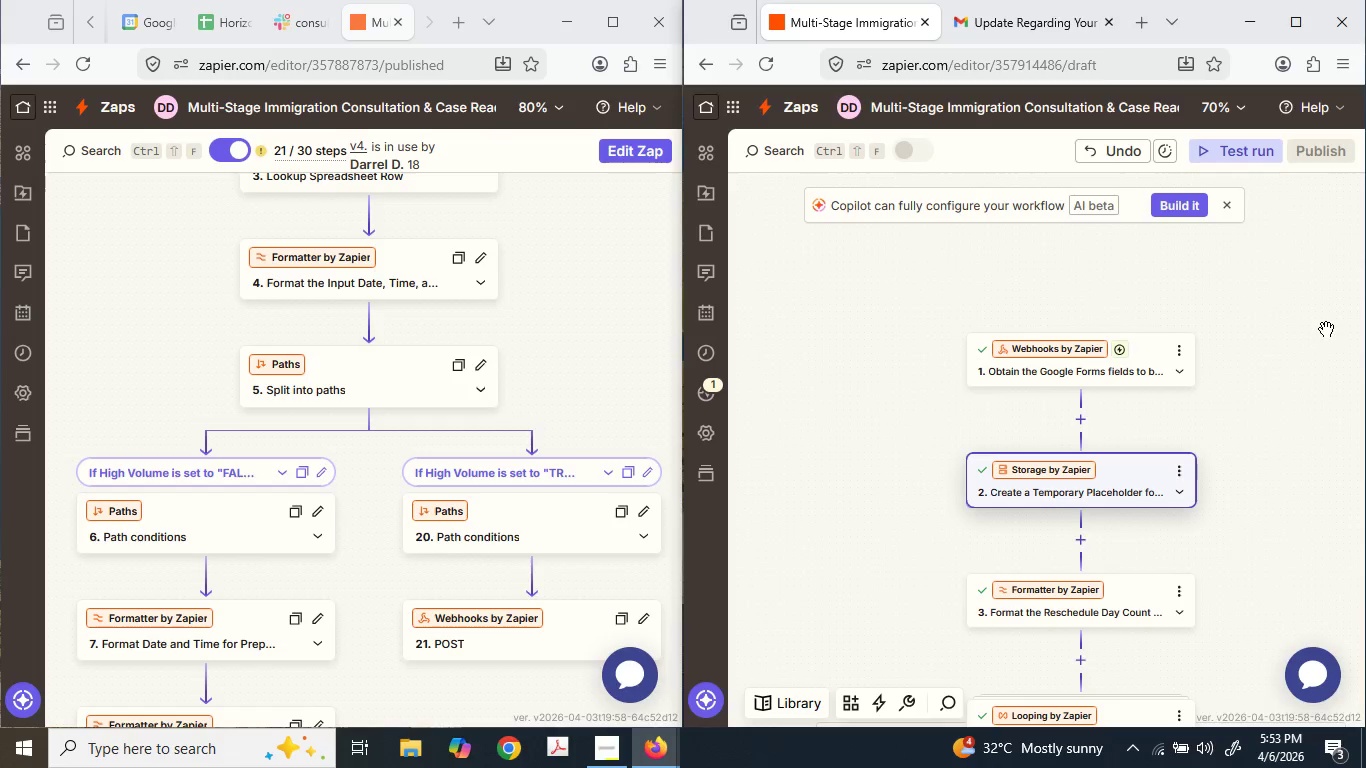 
left_click([1009, 460])
 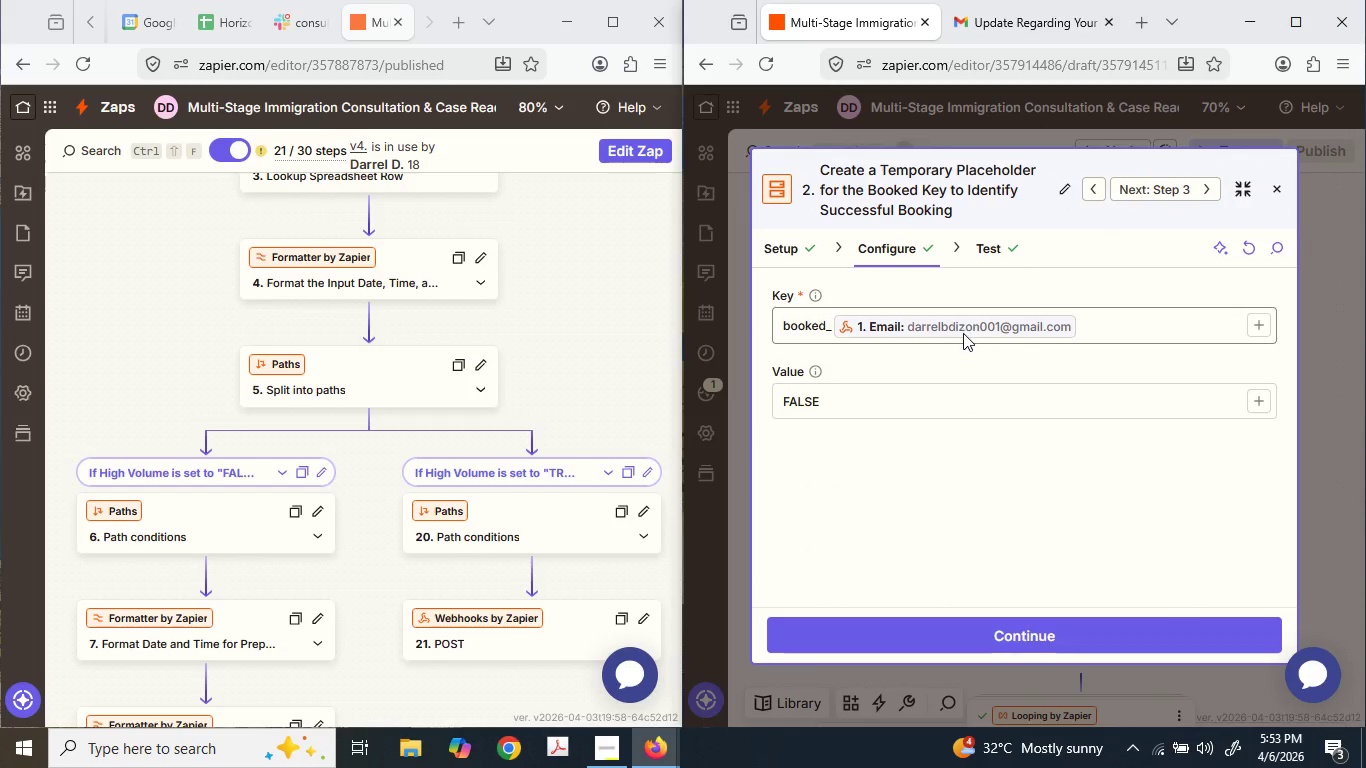 
left_click([1365, 377])
 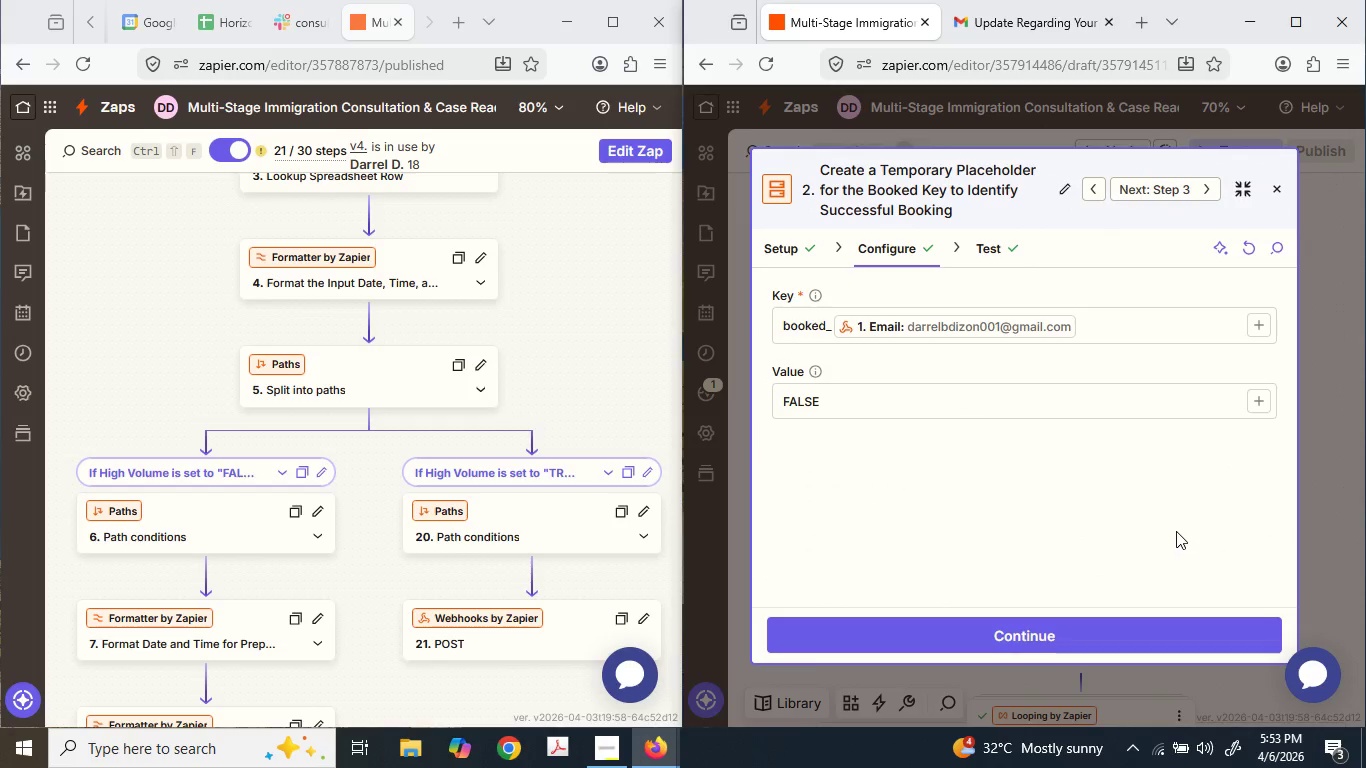 
scroll: coordinate [1176, 530], scroll_direction: down, amount: 1.0
 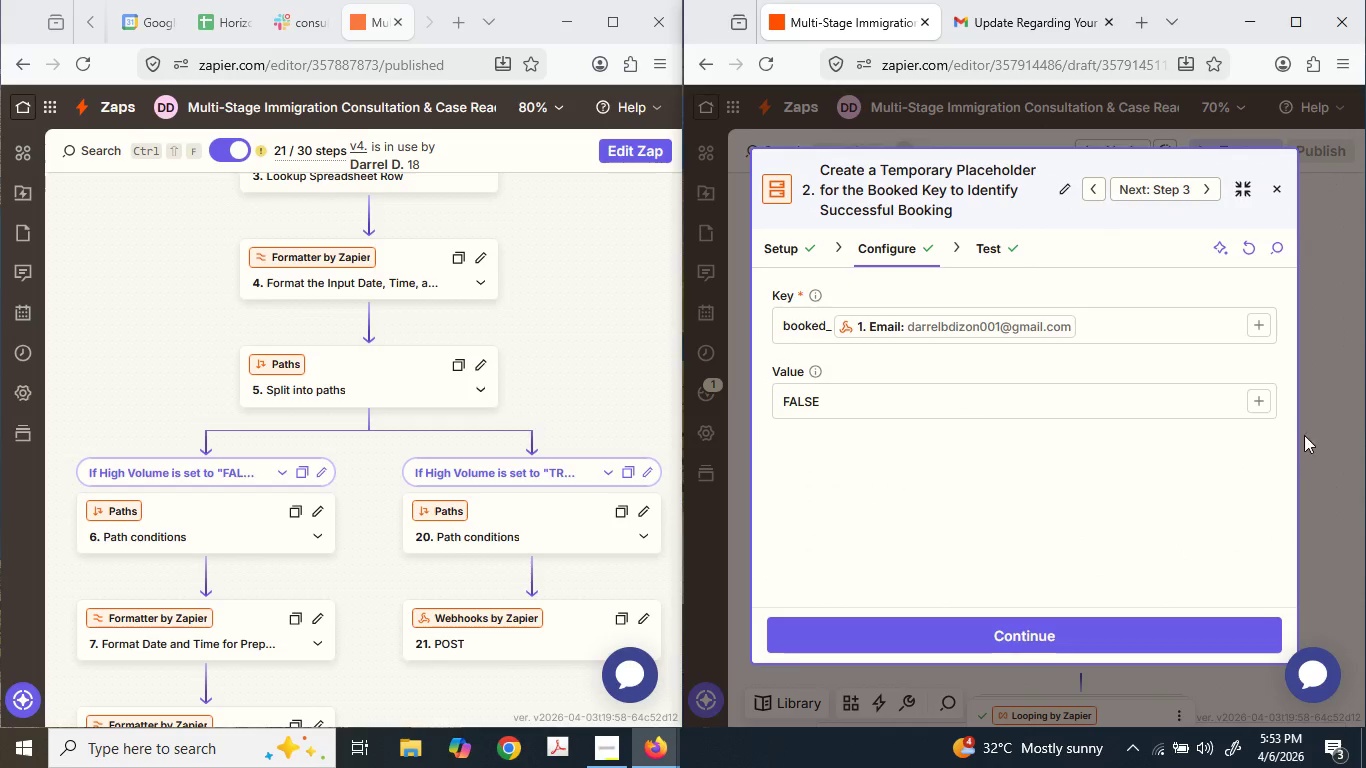 
left_click([1354, 416])
 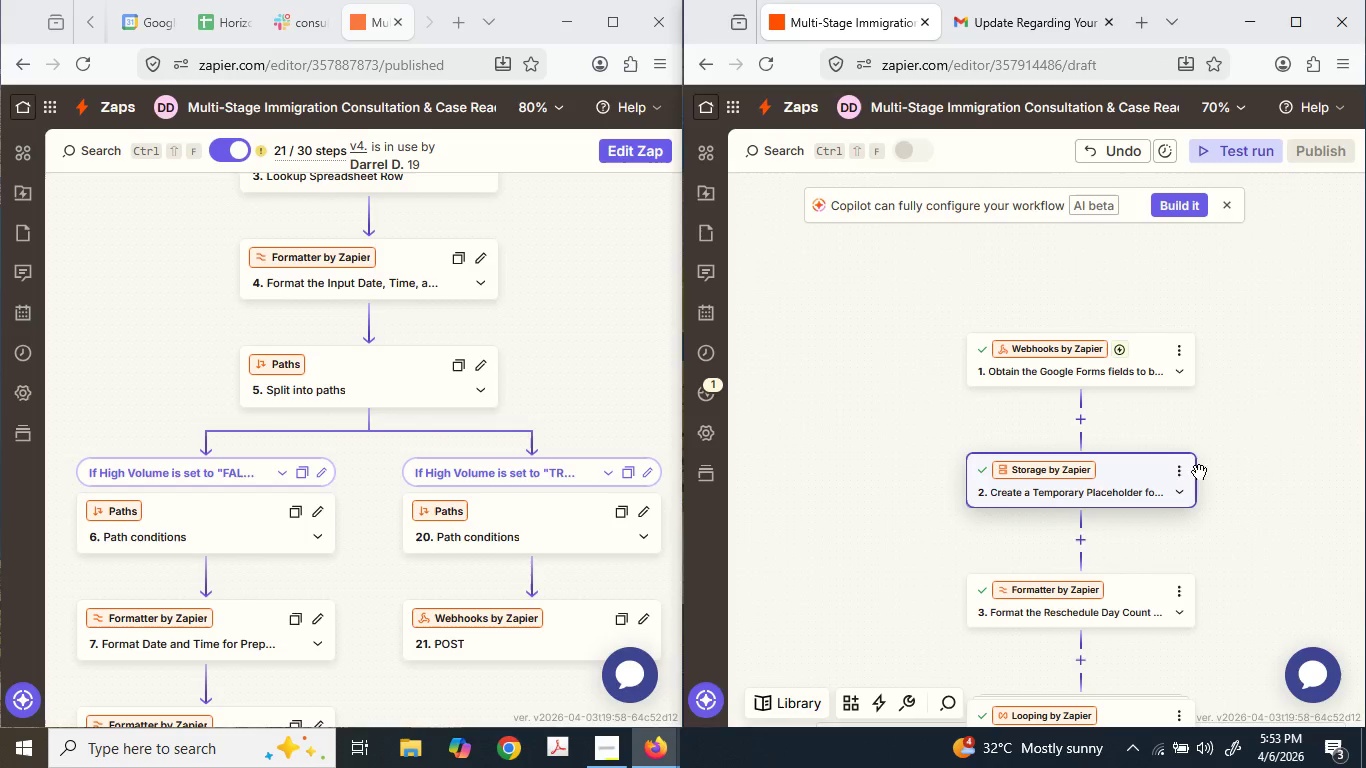 
scroll: coordinate [1085, 461], scroll_direction: down, amount: 31.0
 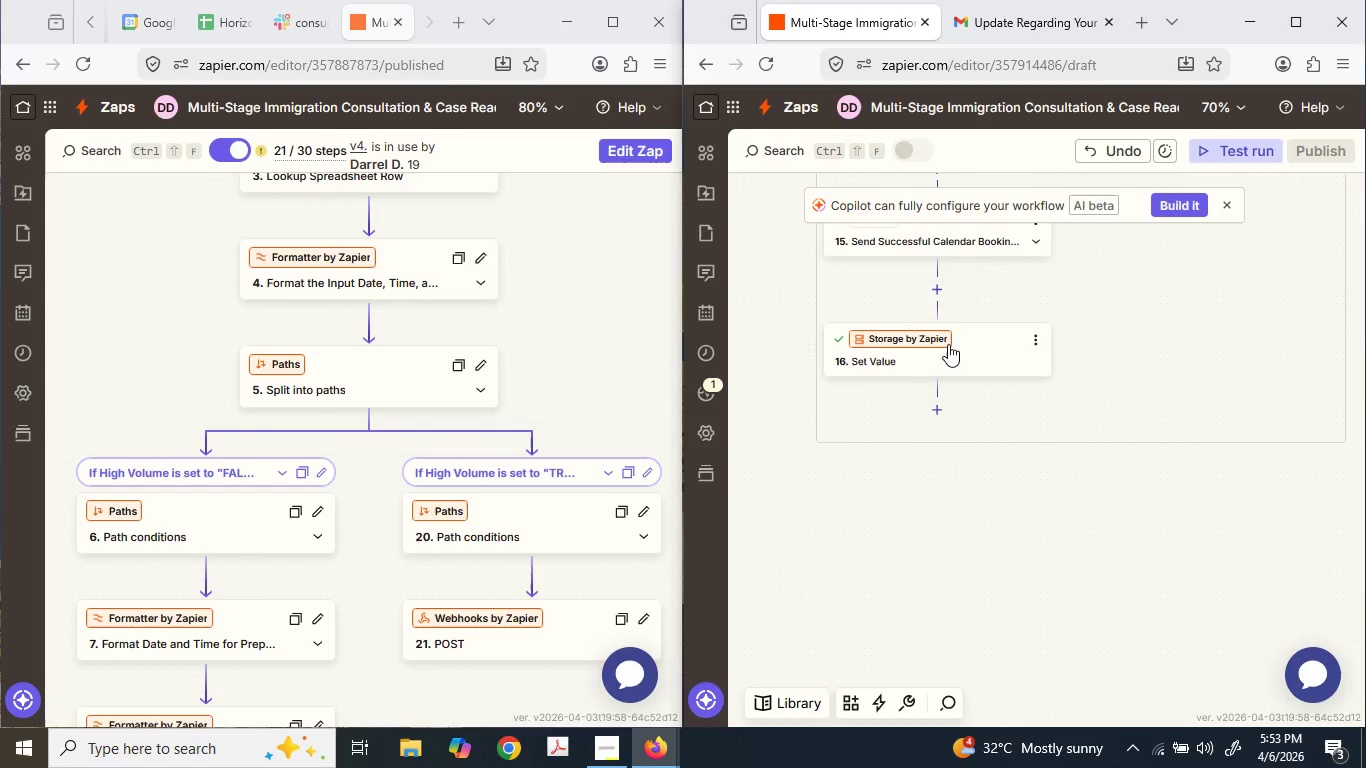 
left_click([946, 341])
 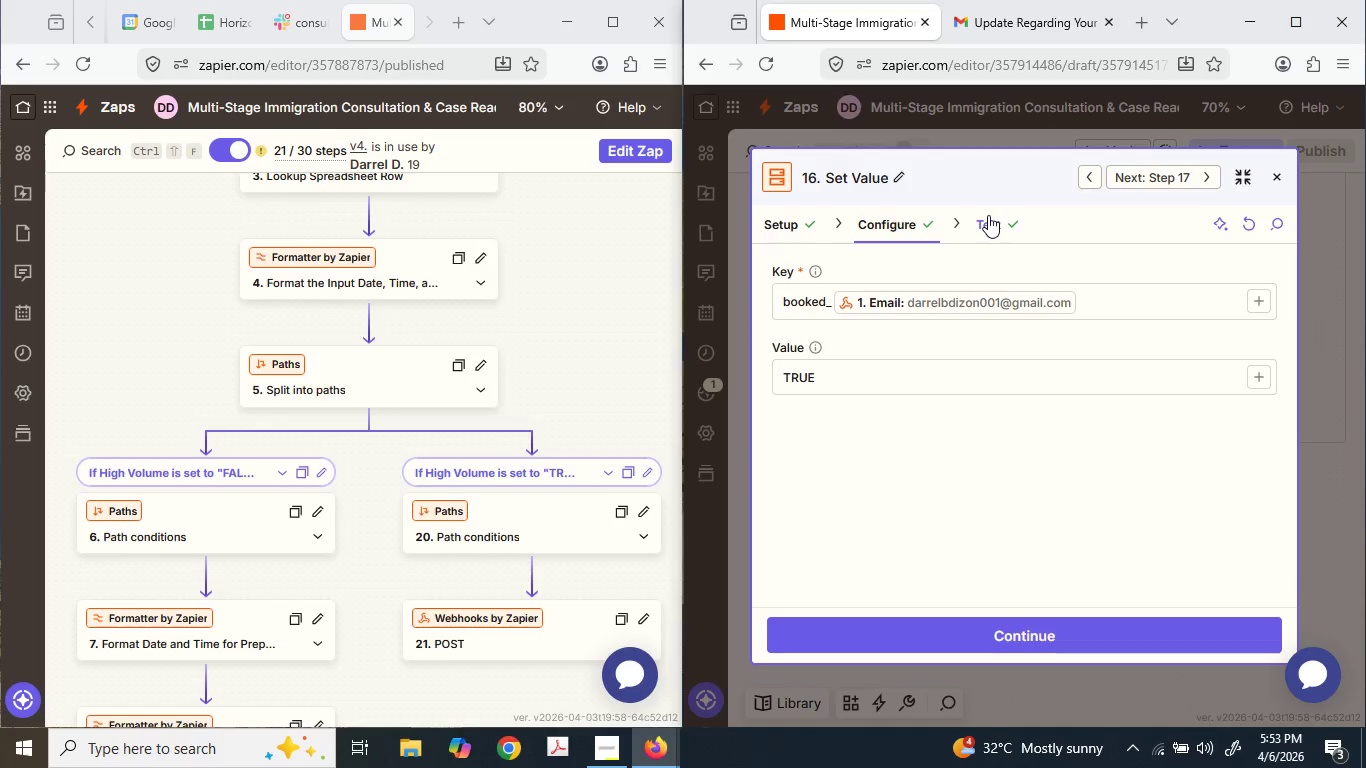 
left_click([988, 215])
 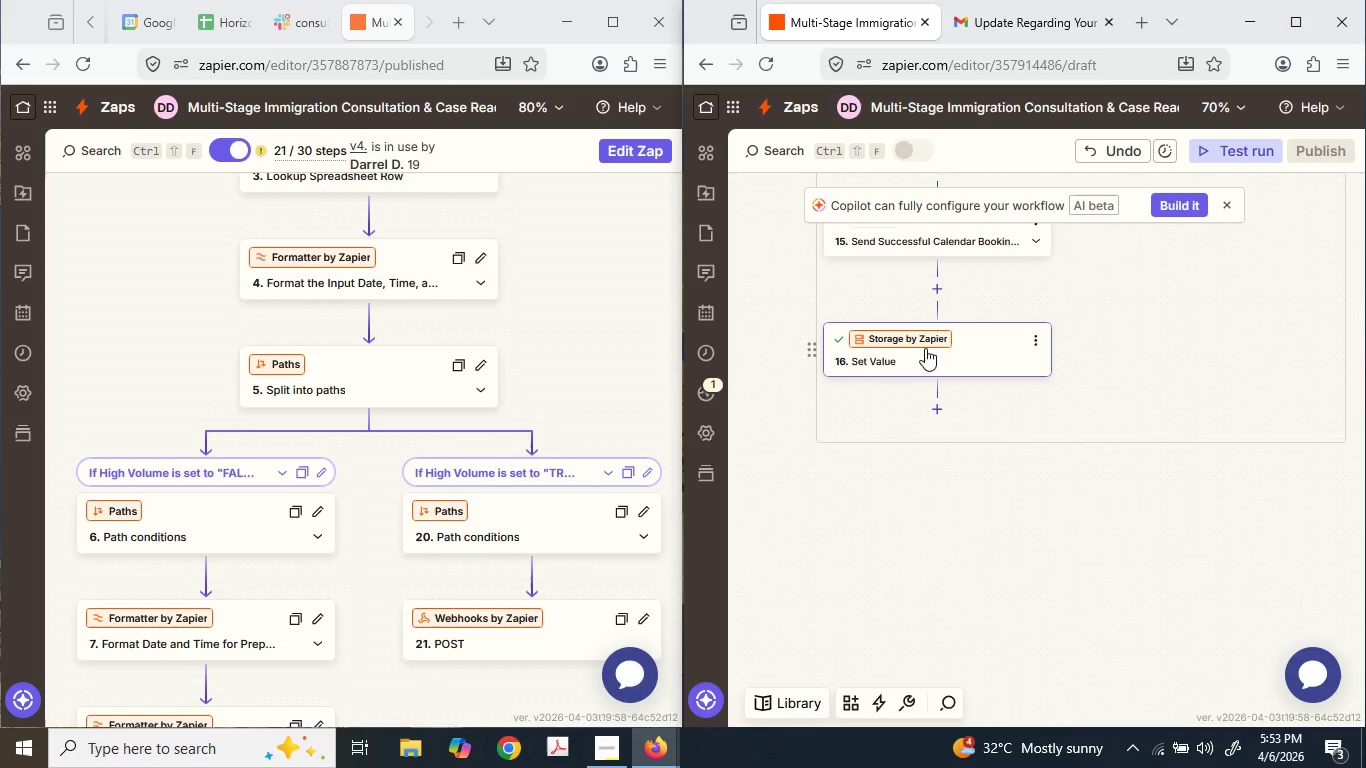 
left_click([917, 353])
 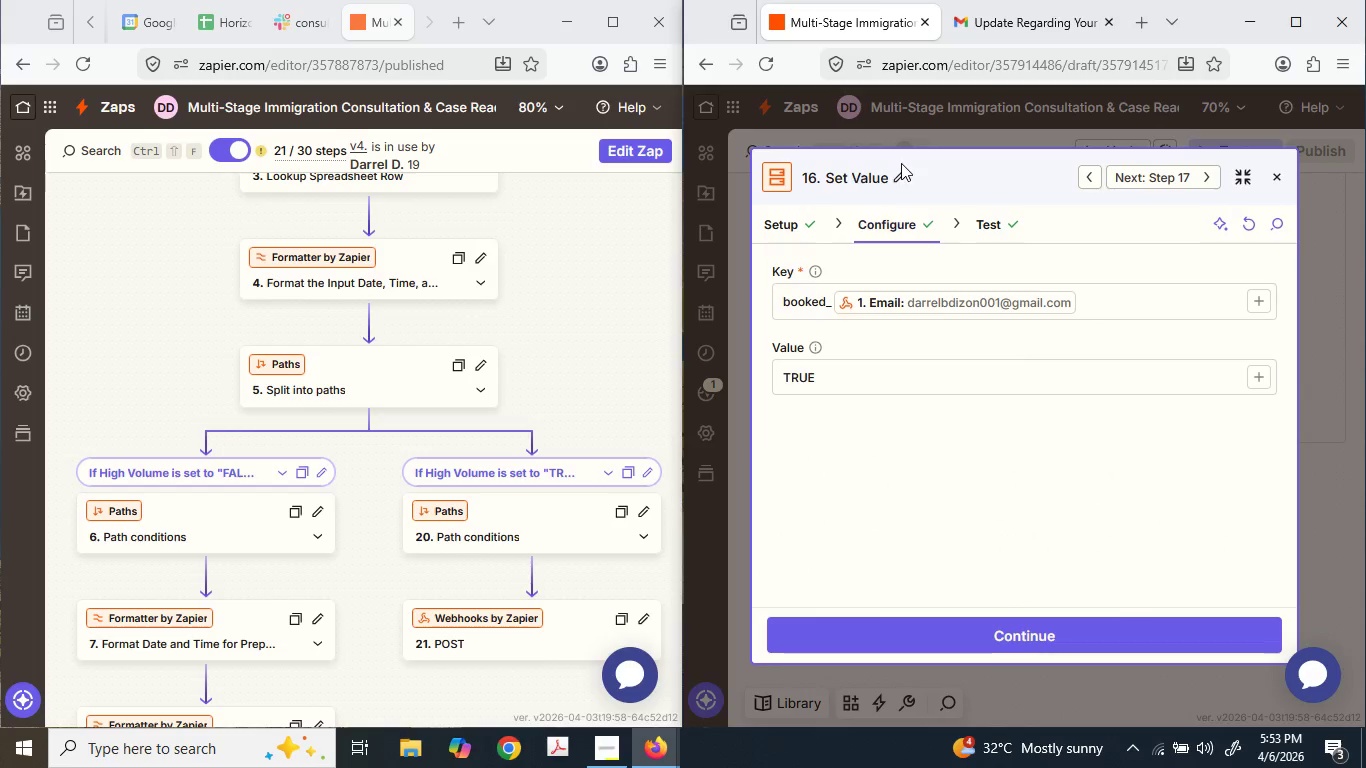 
double_click([893, 180])
 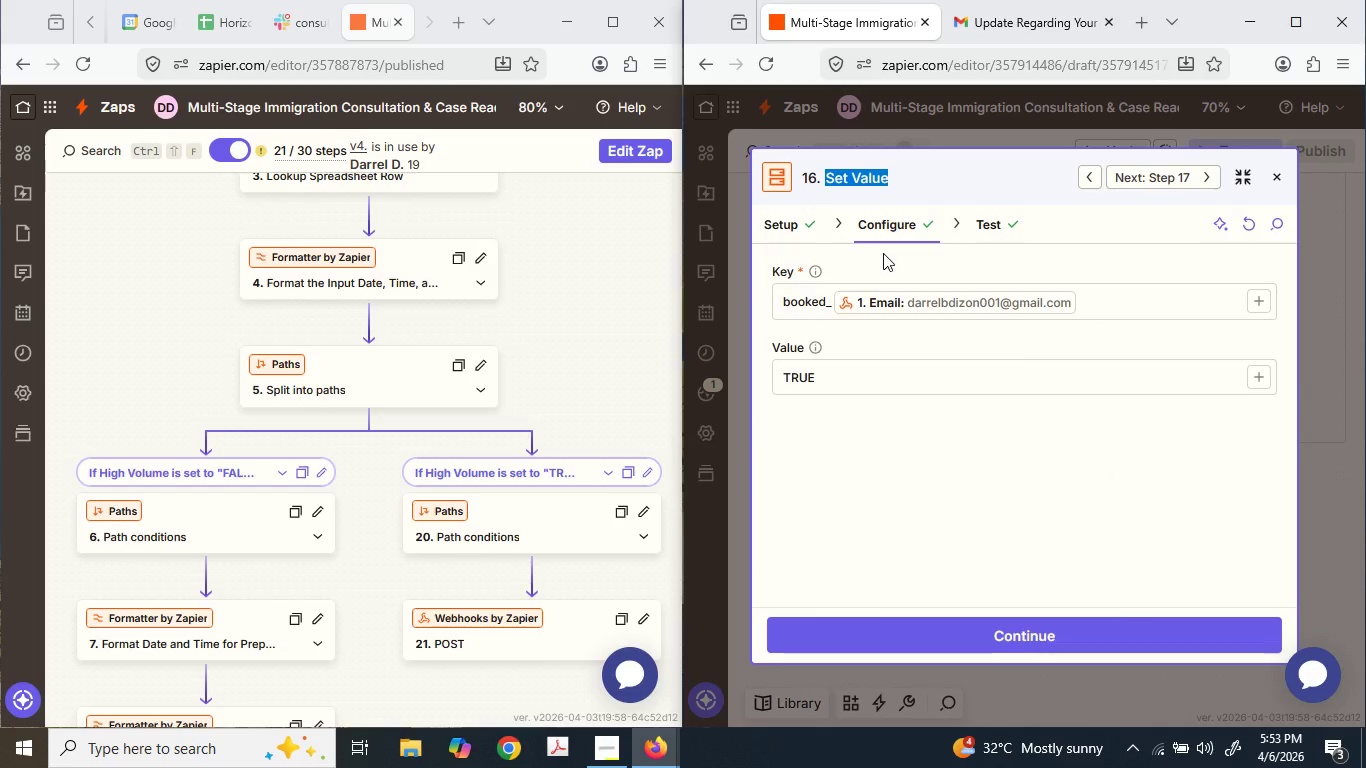 
key(Shift+O)
 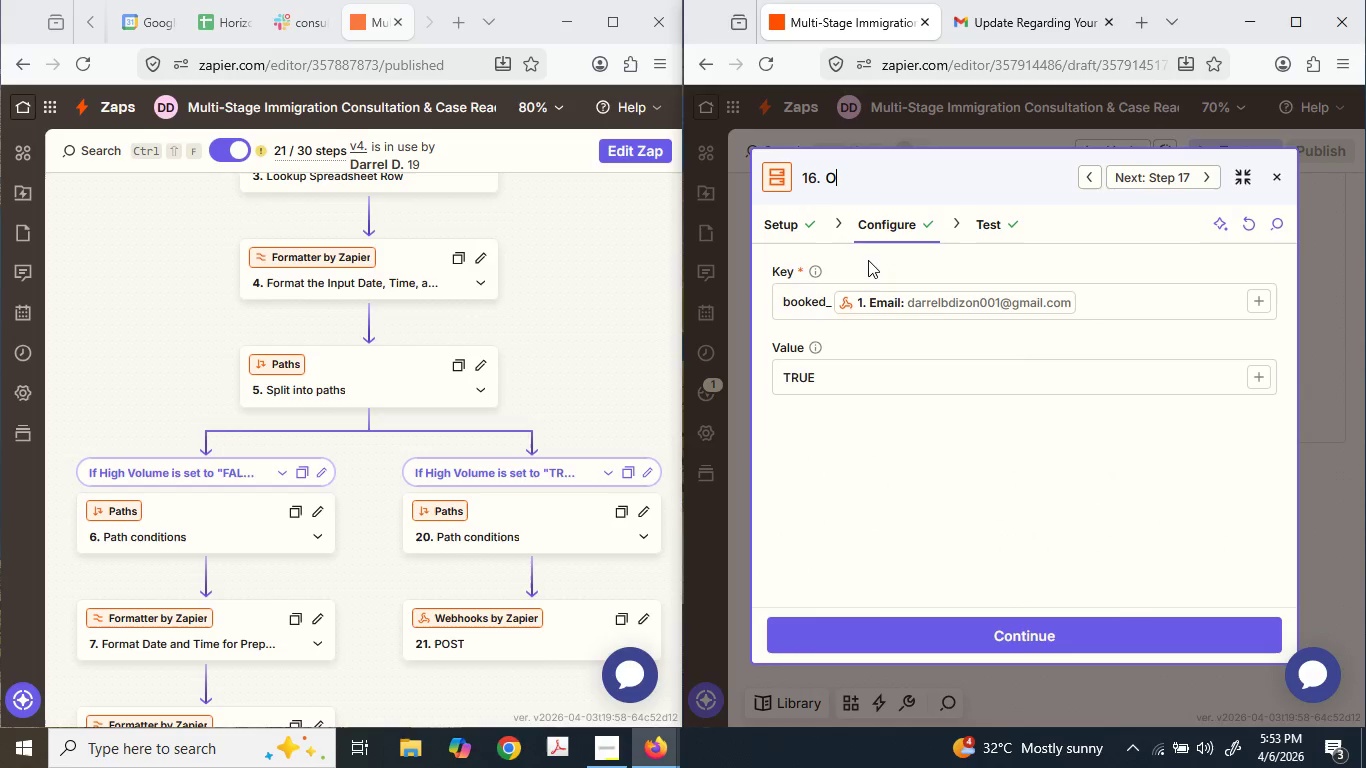 
type(nce Booking is Successfule)
key(Backspace)
 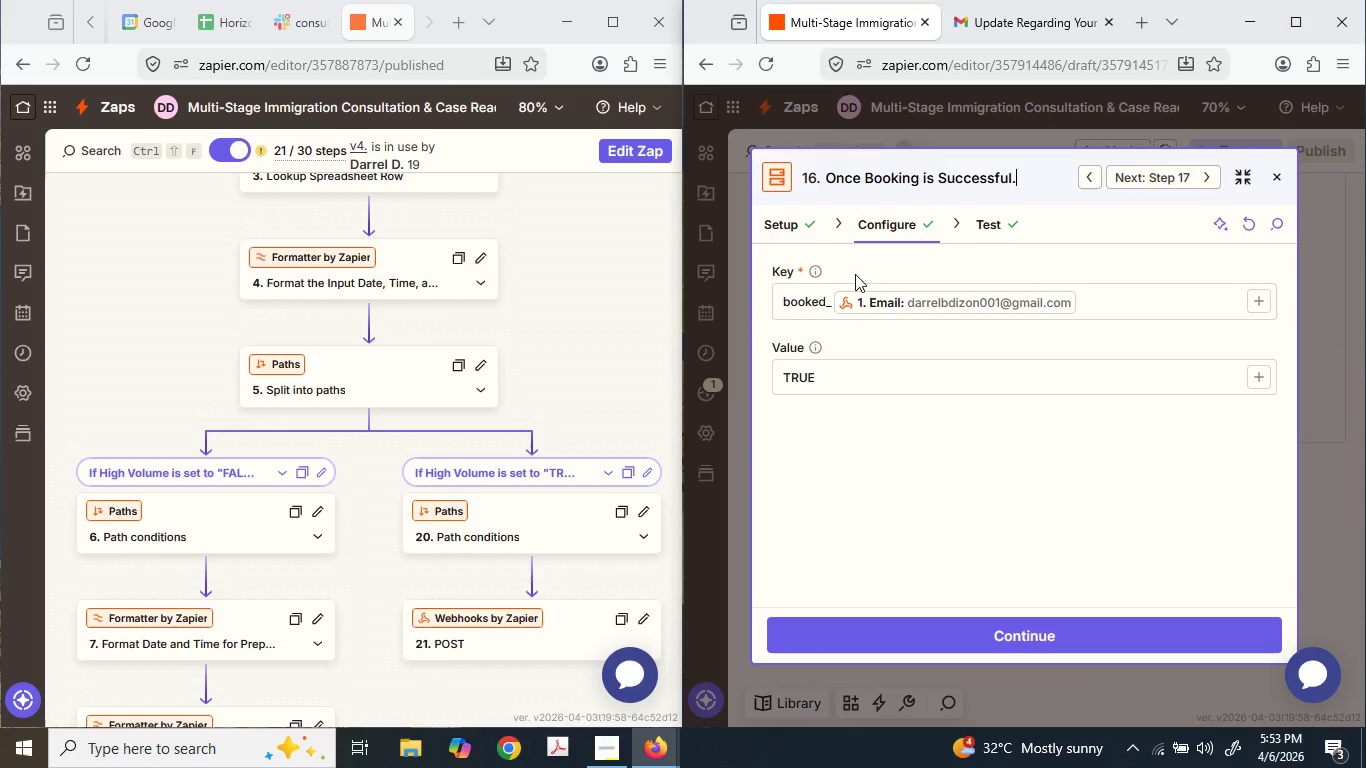 
type(. )
key(Backspace)
key(Backspace)
type(. S)
key(Backspace)
key(Backspace)
key(Backspace)
type(, SEt )
key(Backspace)
key(Backspace)
type(et)
key(Backspace)
key(Backspace)
key(Backspace)
key(Backspace)
type(SEt )
key(Backspace)
key(Backspace)
type(e)
key(Backspace)
key(Backspace)
type(et the Placehold)
 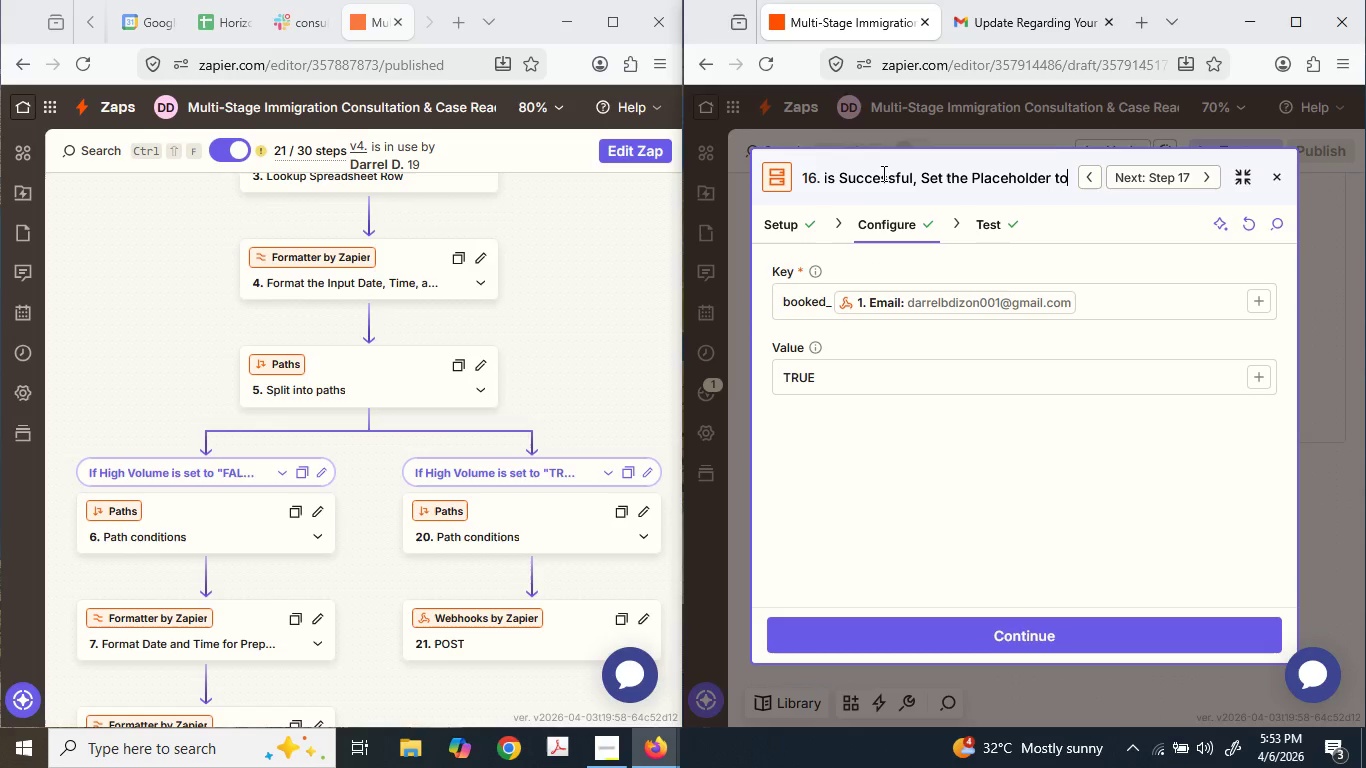 
 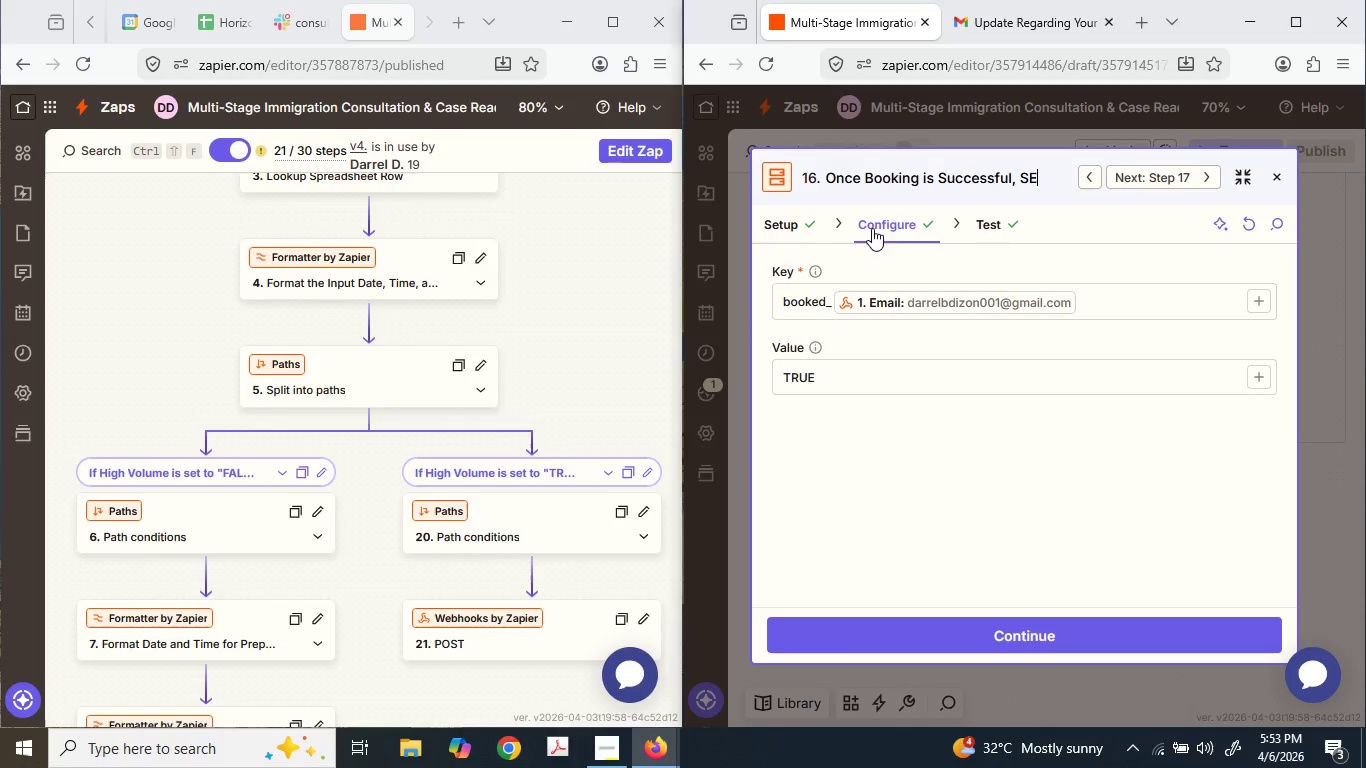 
type(er to "TRYE")
key(Backspace)
key(Backspace)
key(Backspace)
type(UE")
 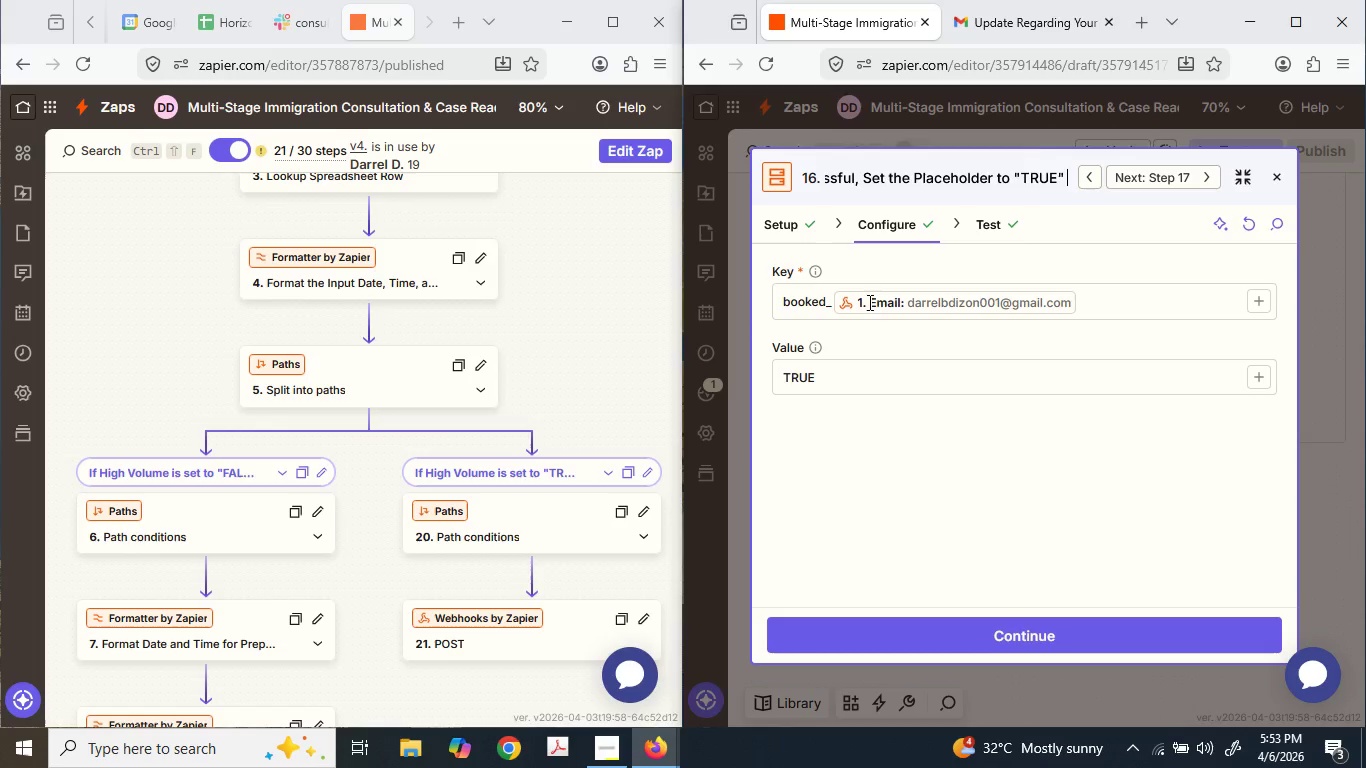 
 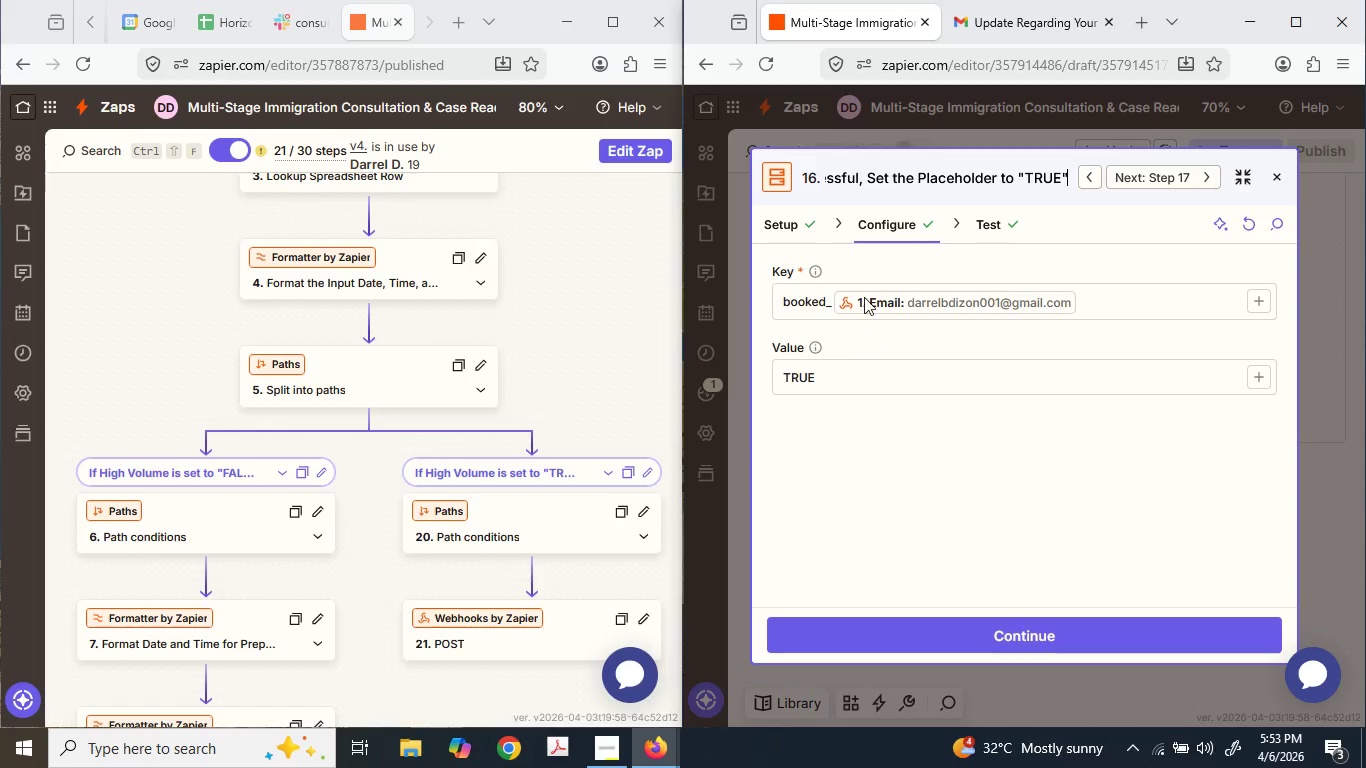 
type( so the loop)
key(Backspace)
type(p)
 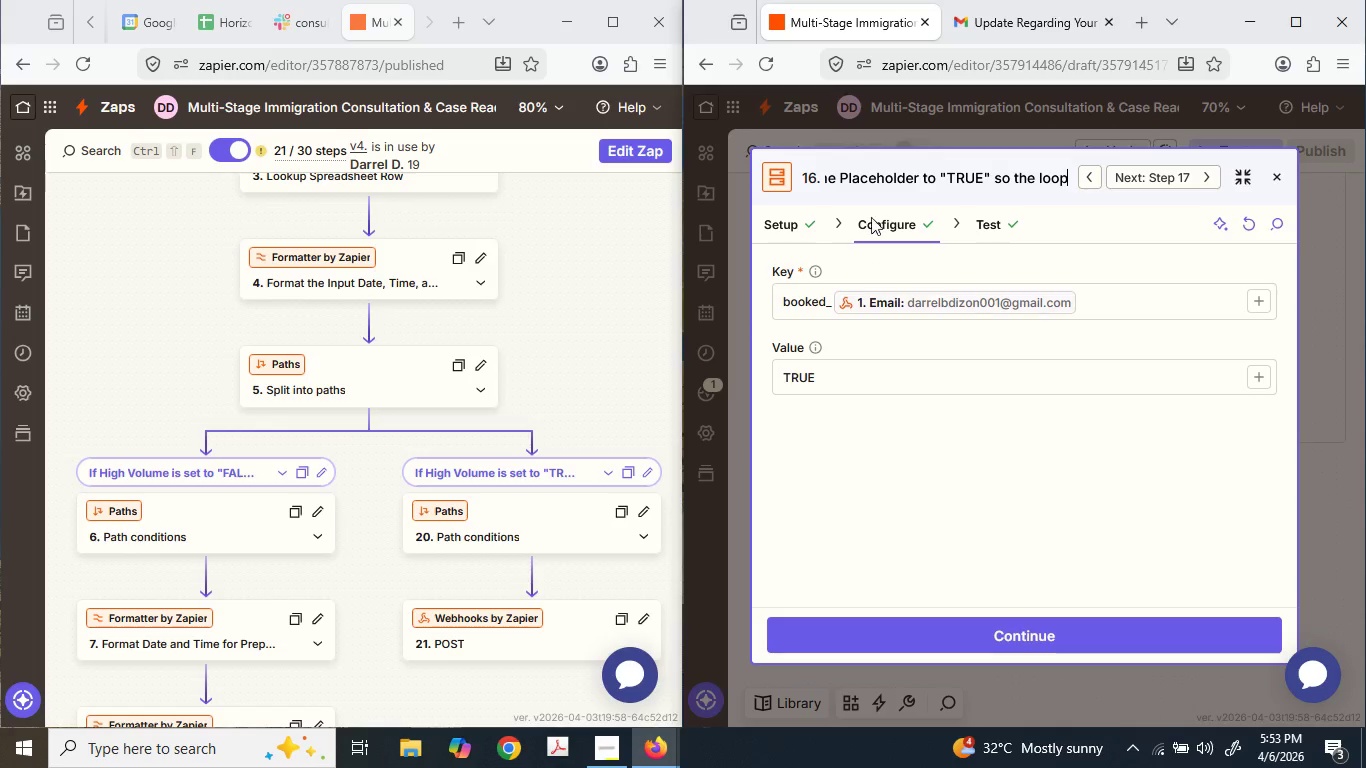 
type( teratons will not book agan of)
key(Backspace)
key(Backspace)
key(Backspace)
key(Backspace)
type(i)
 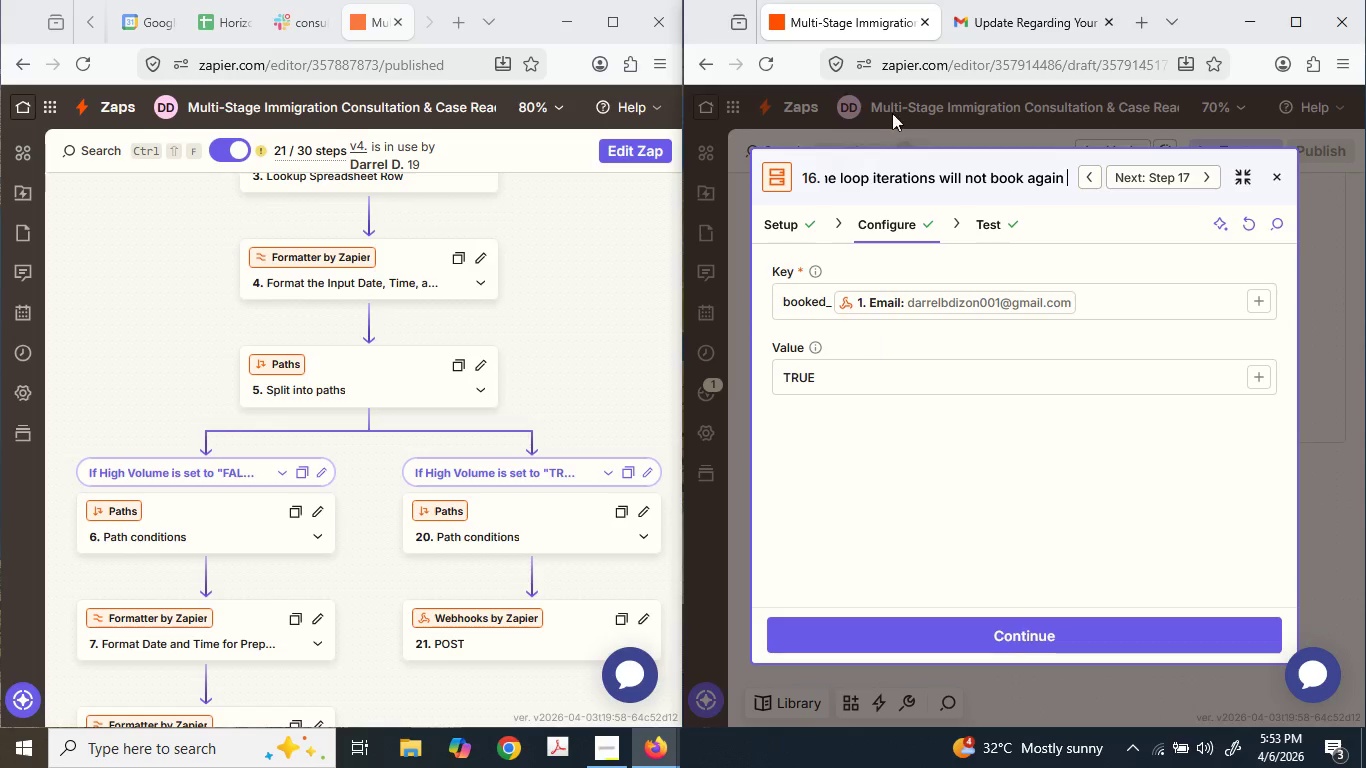 
type(non)
 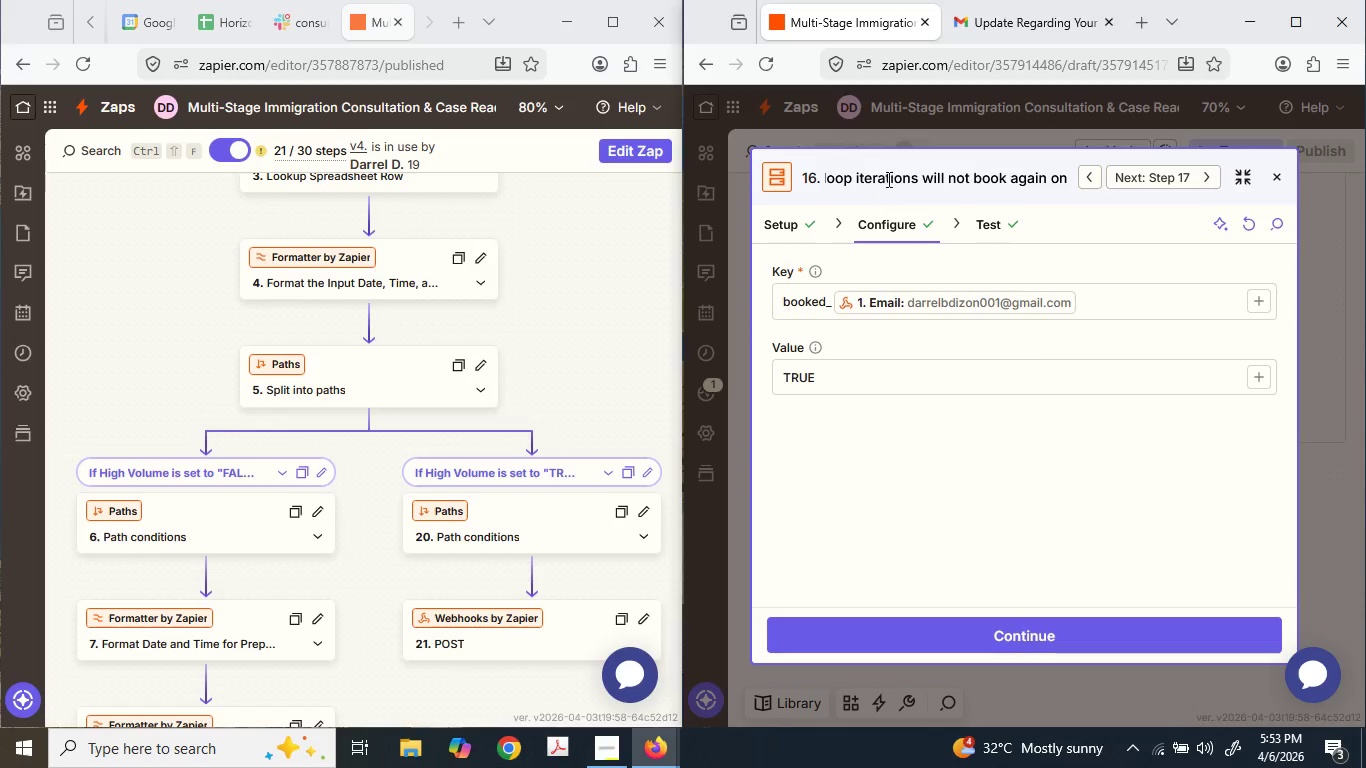 
double_click([888, 176])
 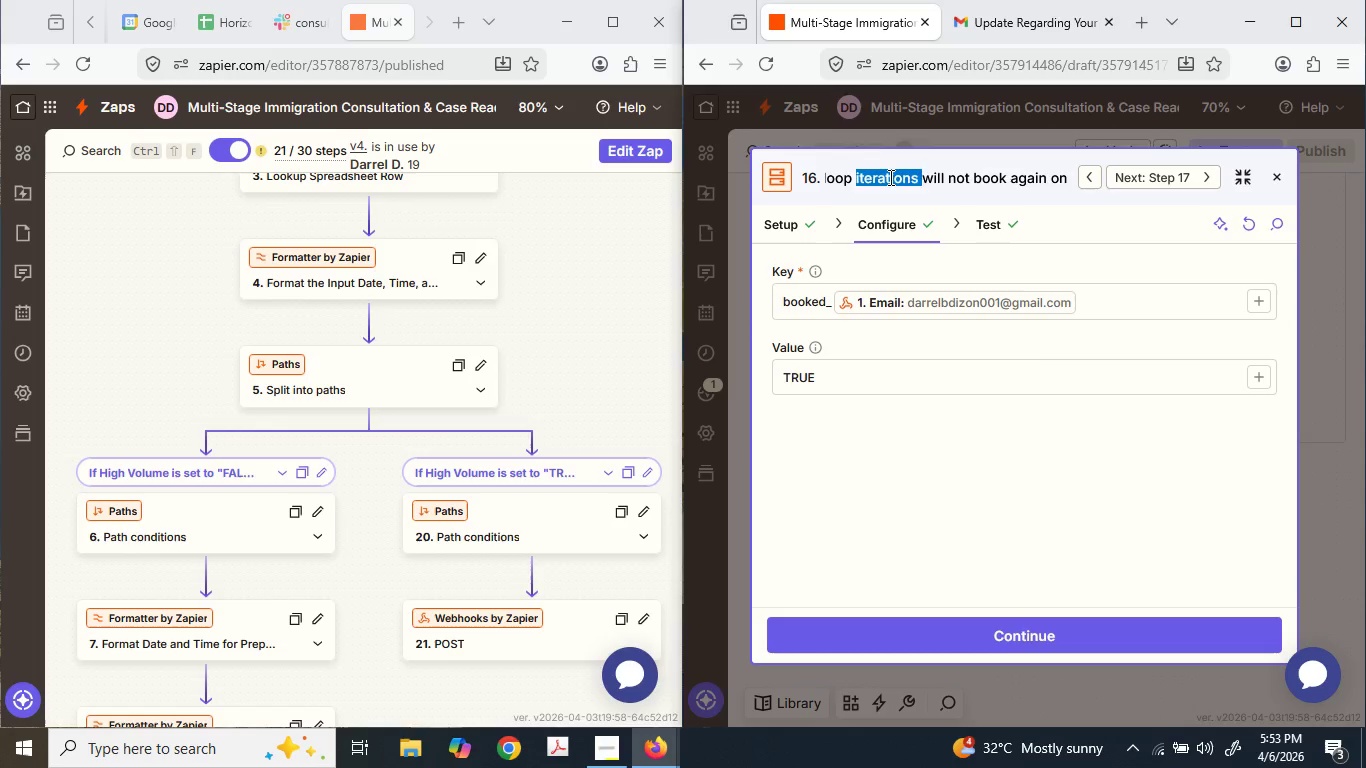 
key(Backspace)
 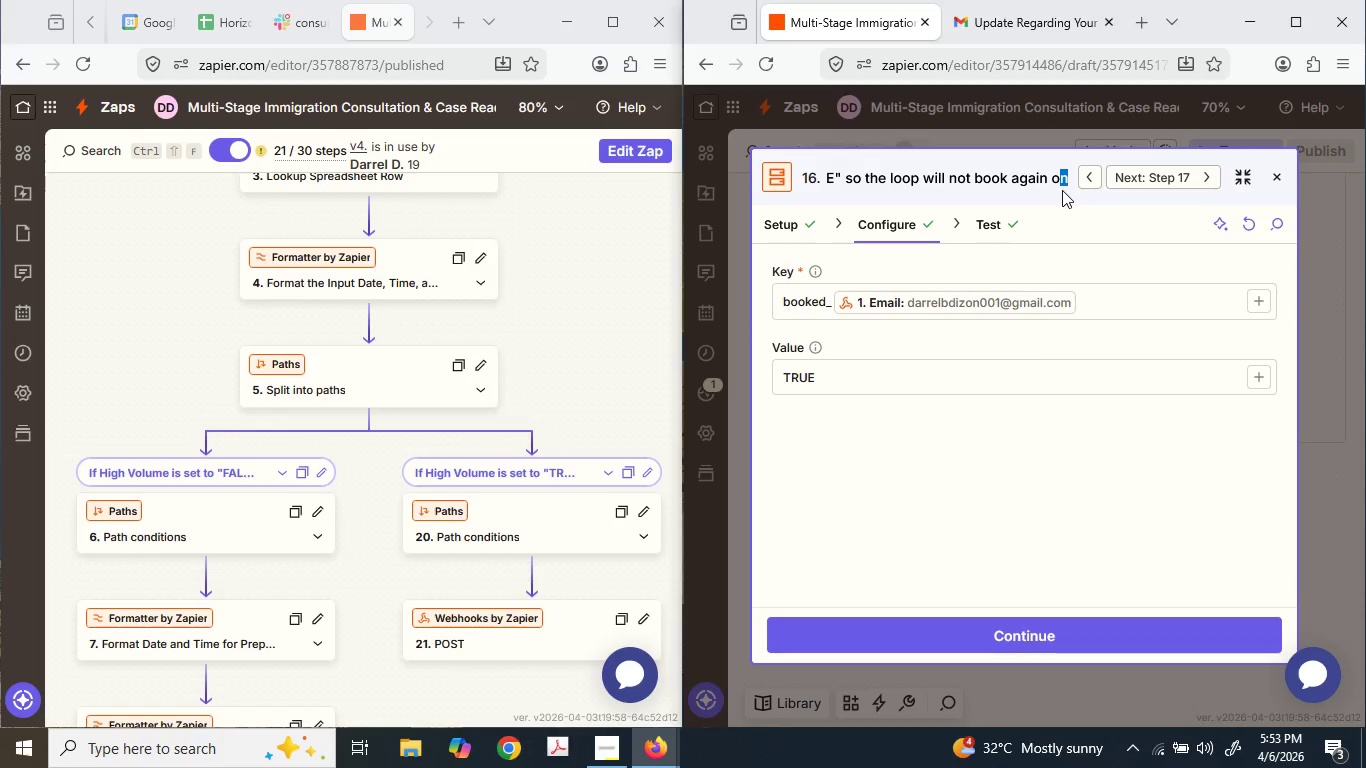 
key(ArrowRight)
 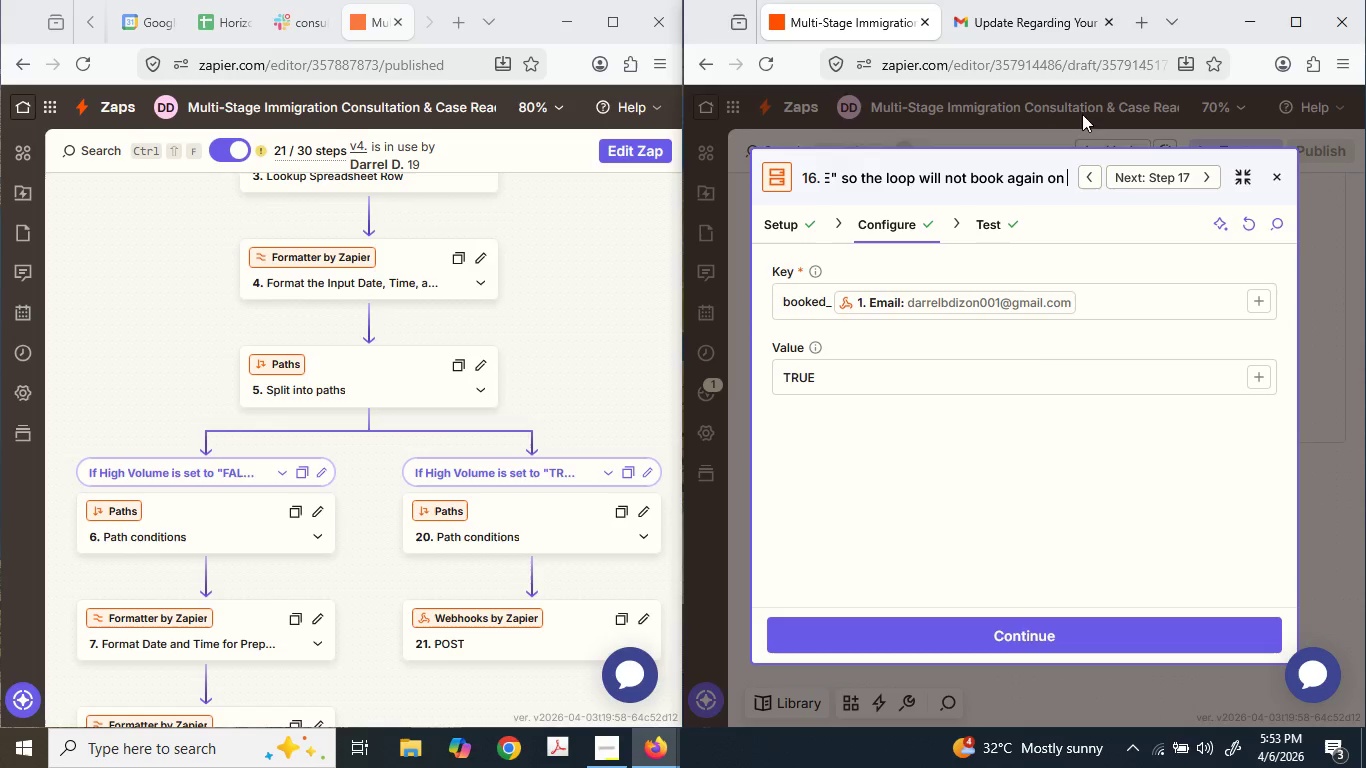 
type( te Bex)
key(Backspace)
key(Backspace)
key(Backspace)
type(Ne)
 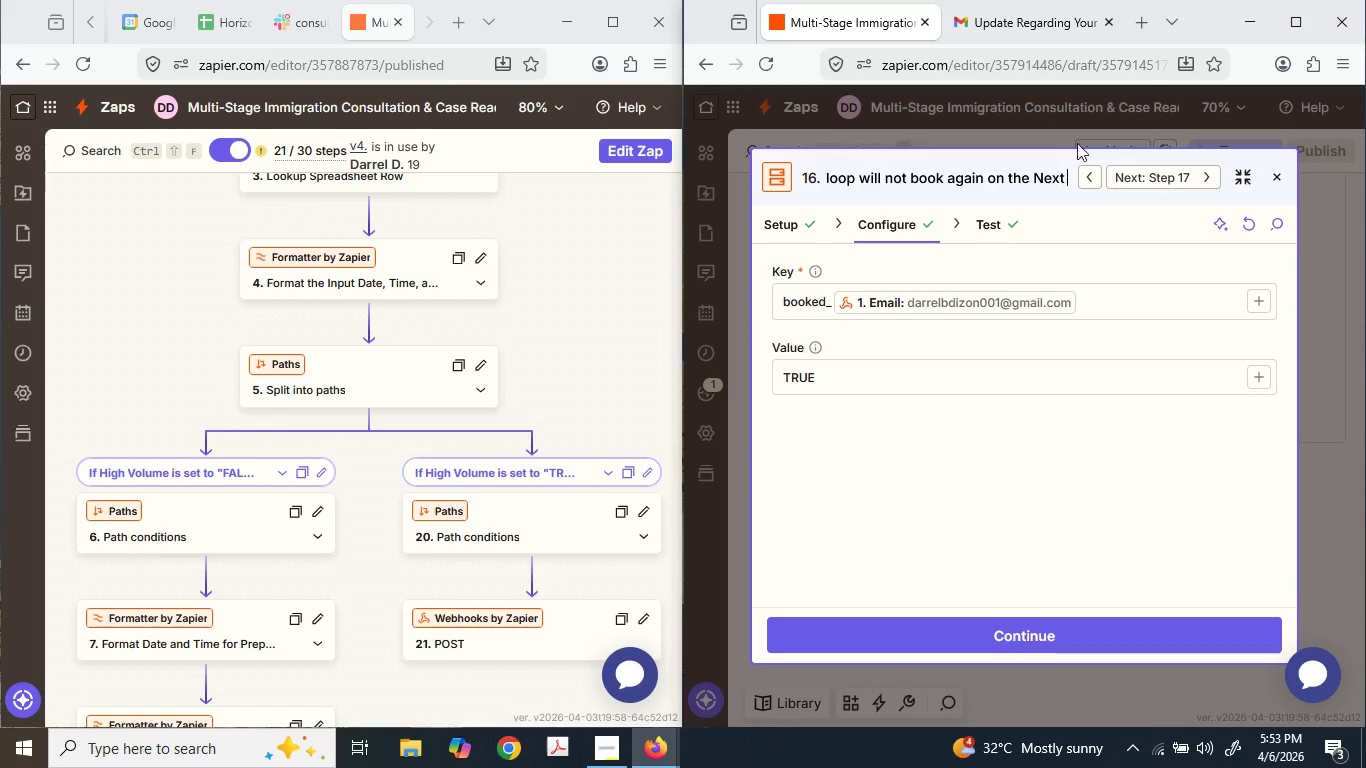 
type(xt Ie)
 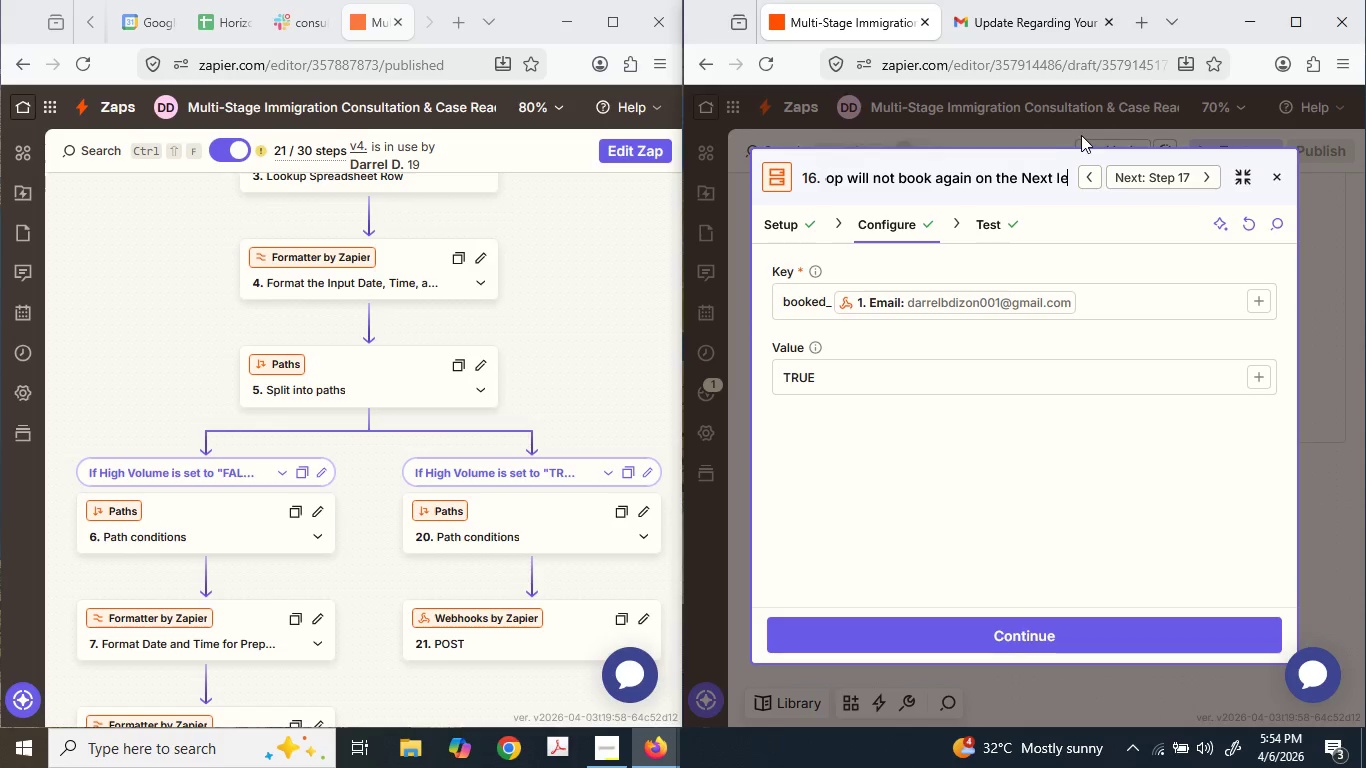 
key(Backspace)
type(eraions)
 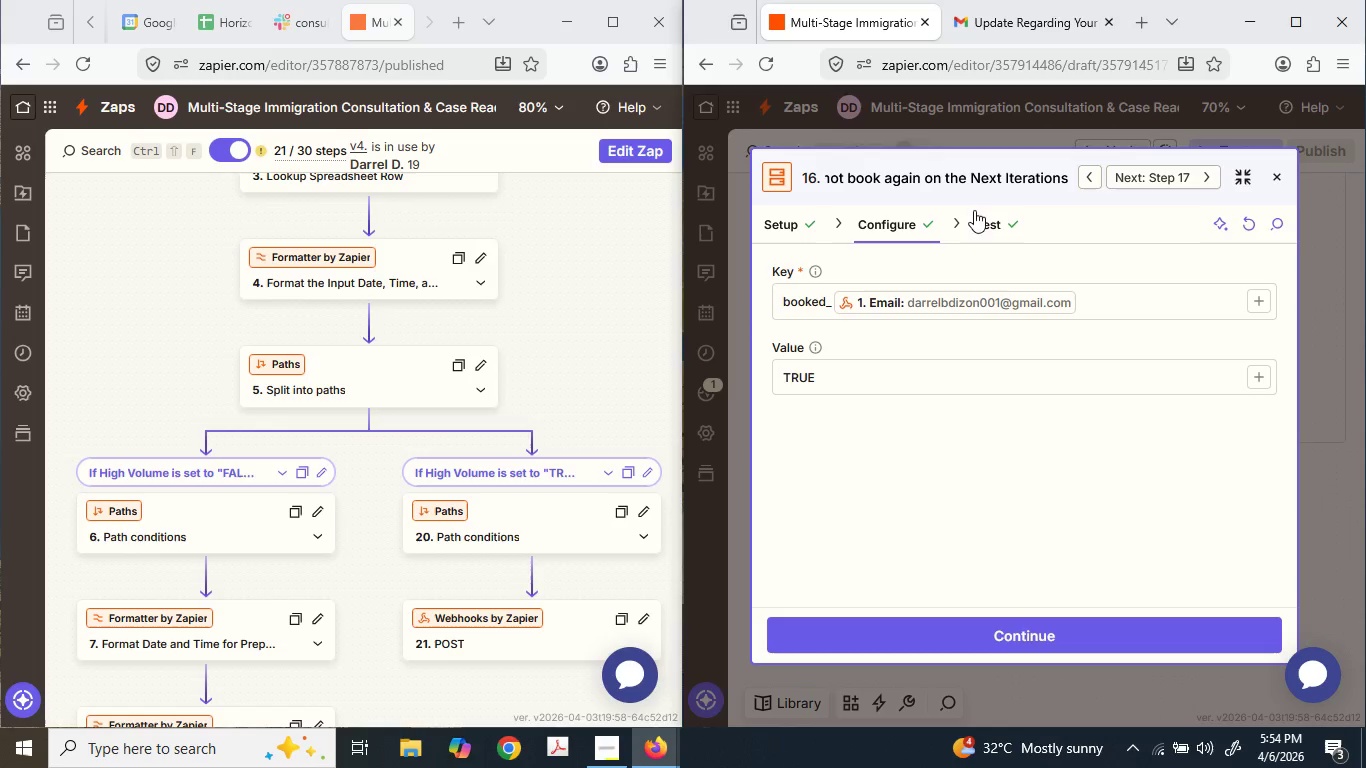 
hold_key(key=T, duration=0.45)
 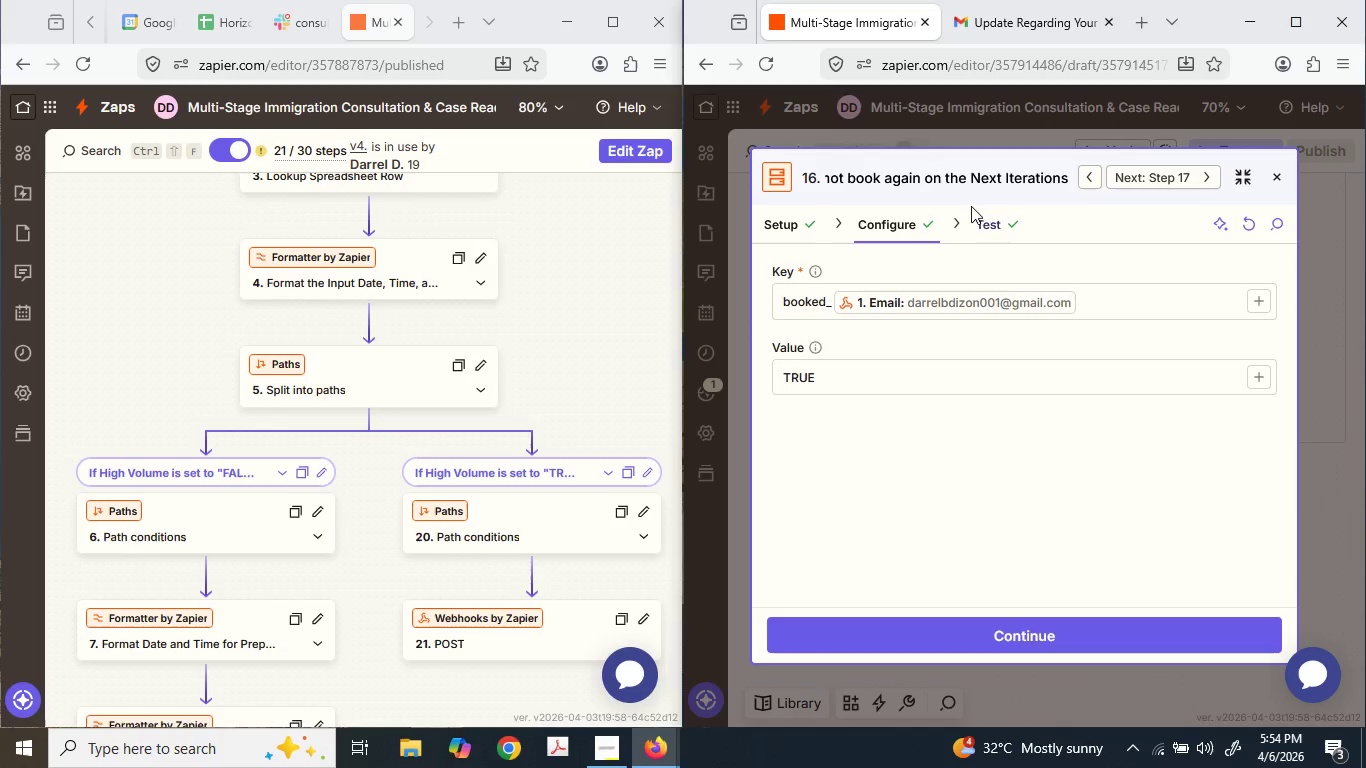 
left_click_drag(start_coordinate=[948, 177], to_coordinate=[907, 153])
 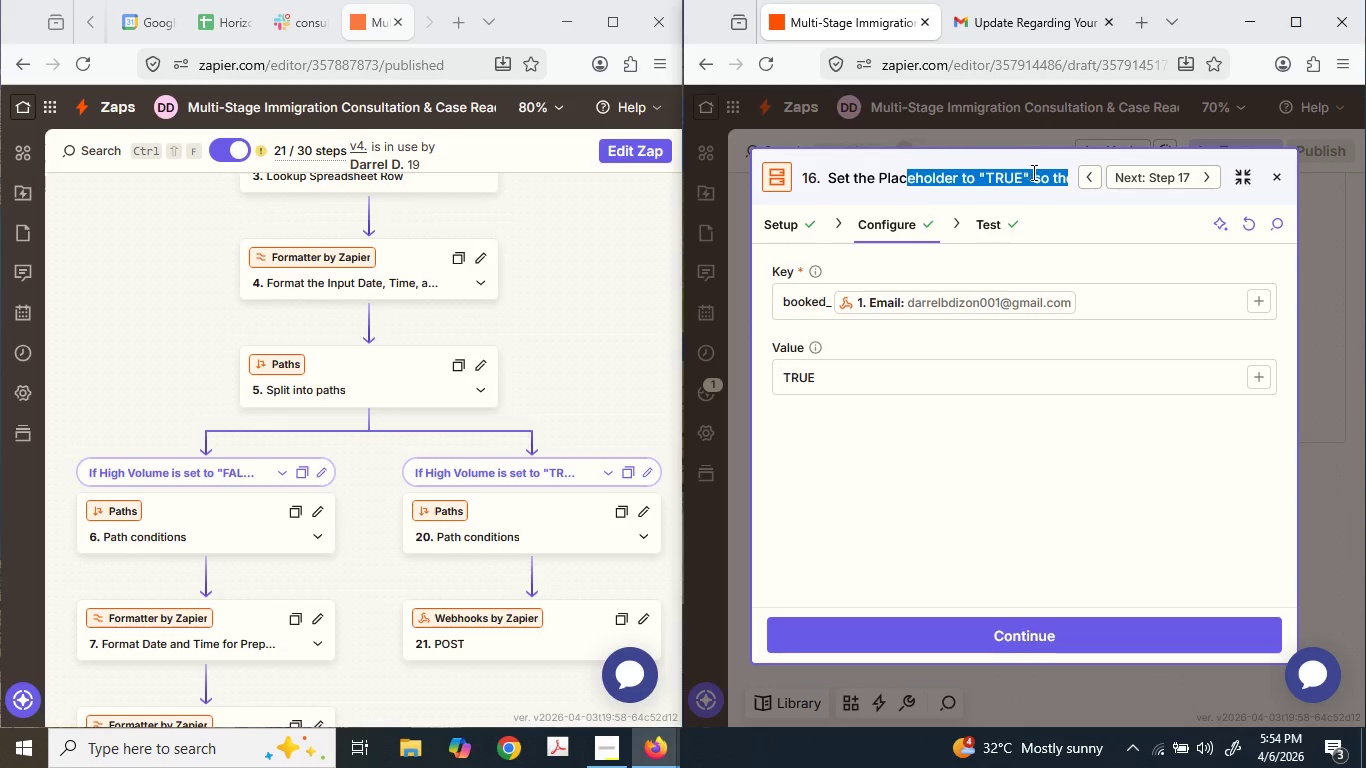 
left_click([1032, 172])
 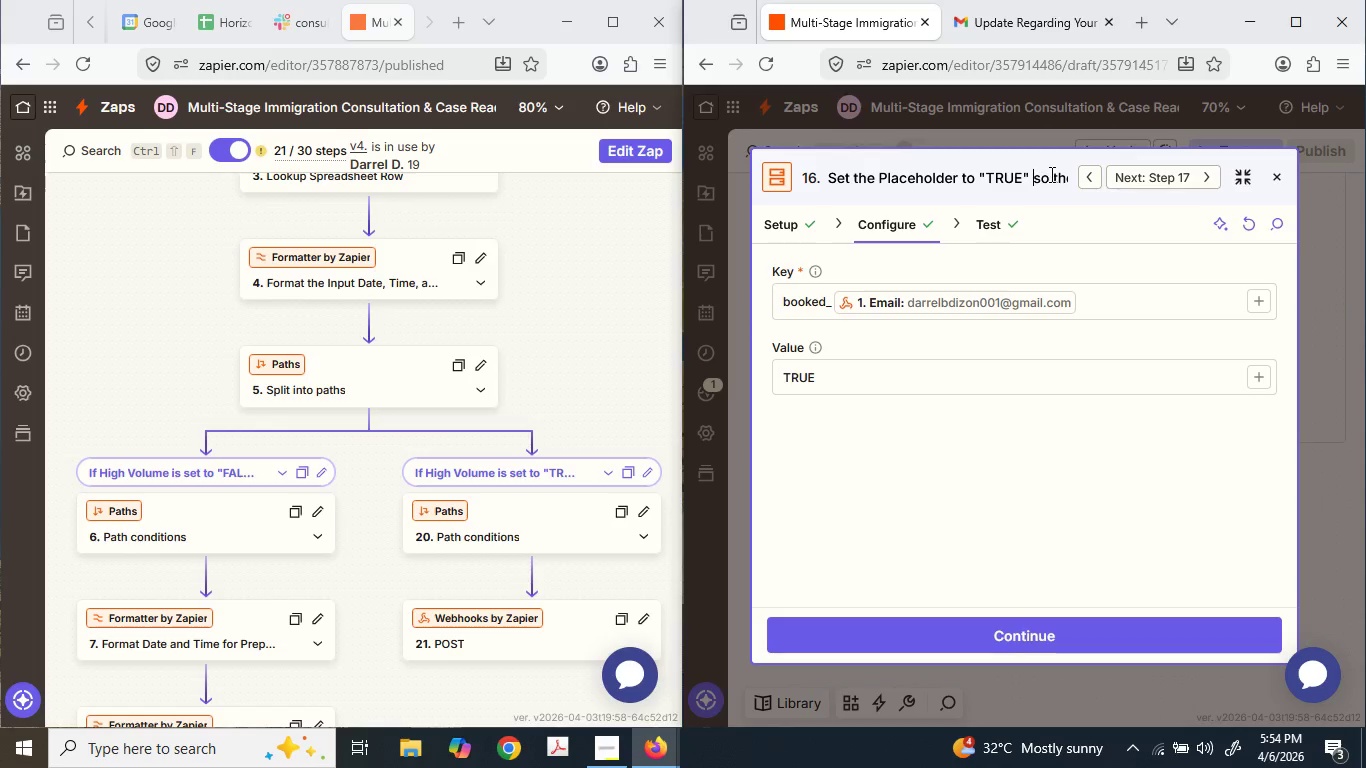 
left_click_drag(start_coordinate=[1050, 174], to_coordinate=[1022, 177])
 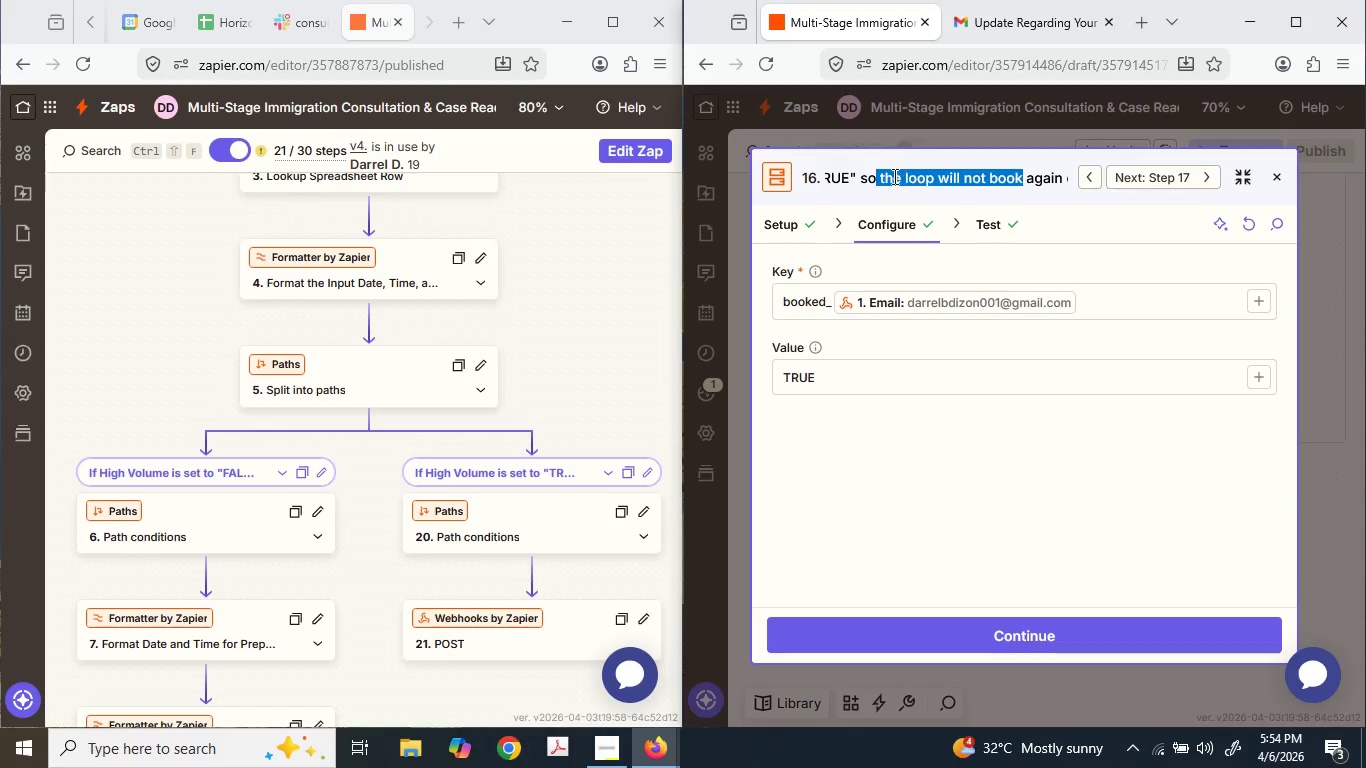 
left_click([892, 175])
 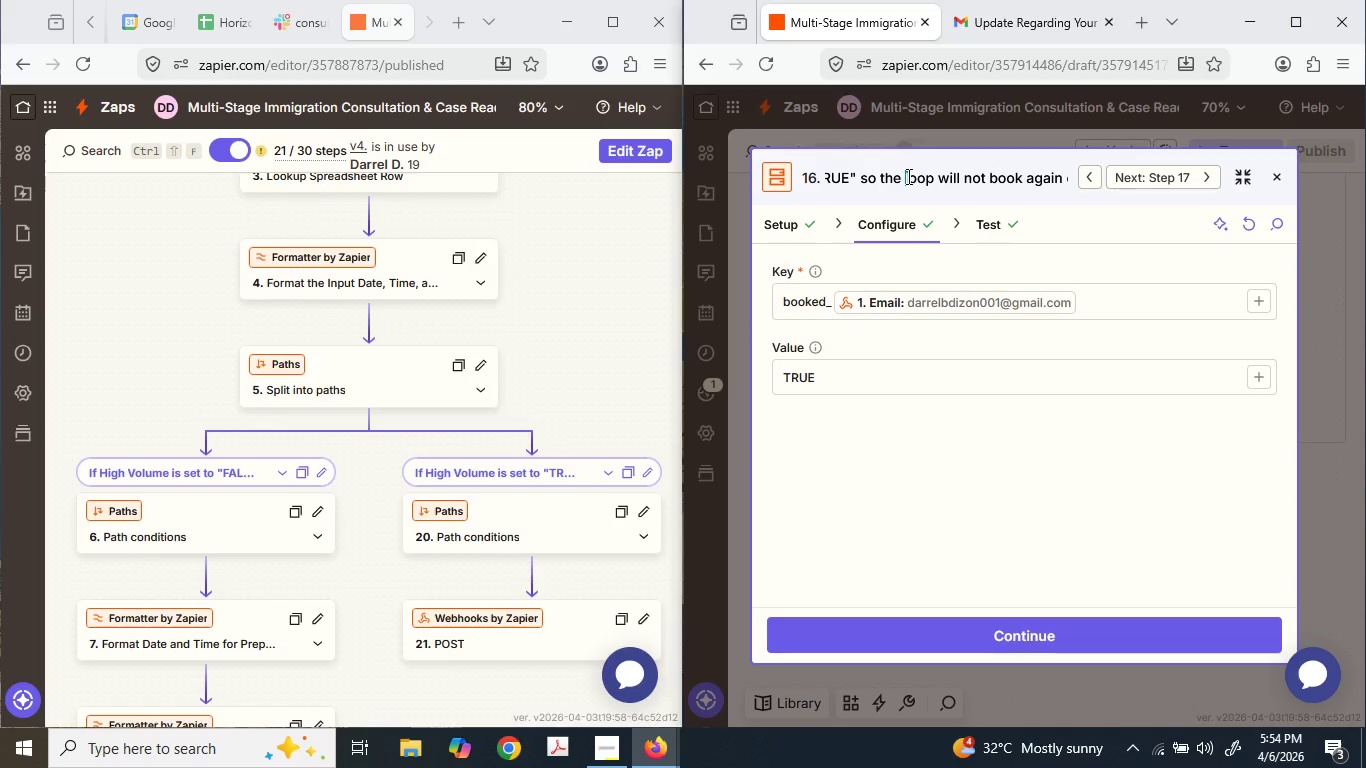 
type(LL)
 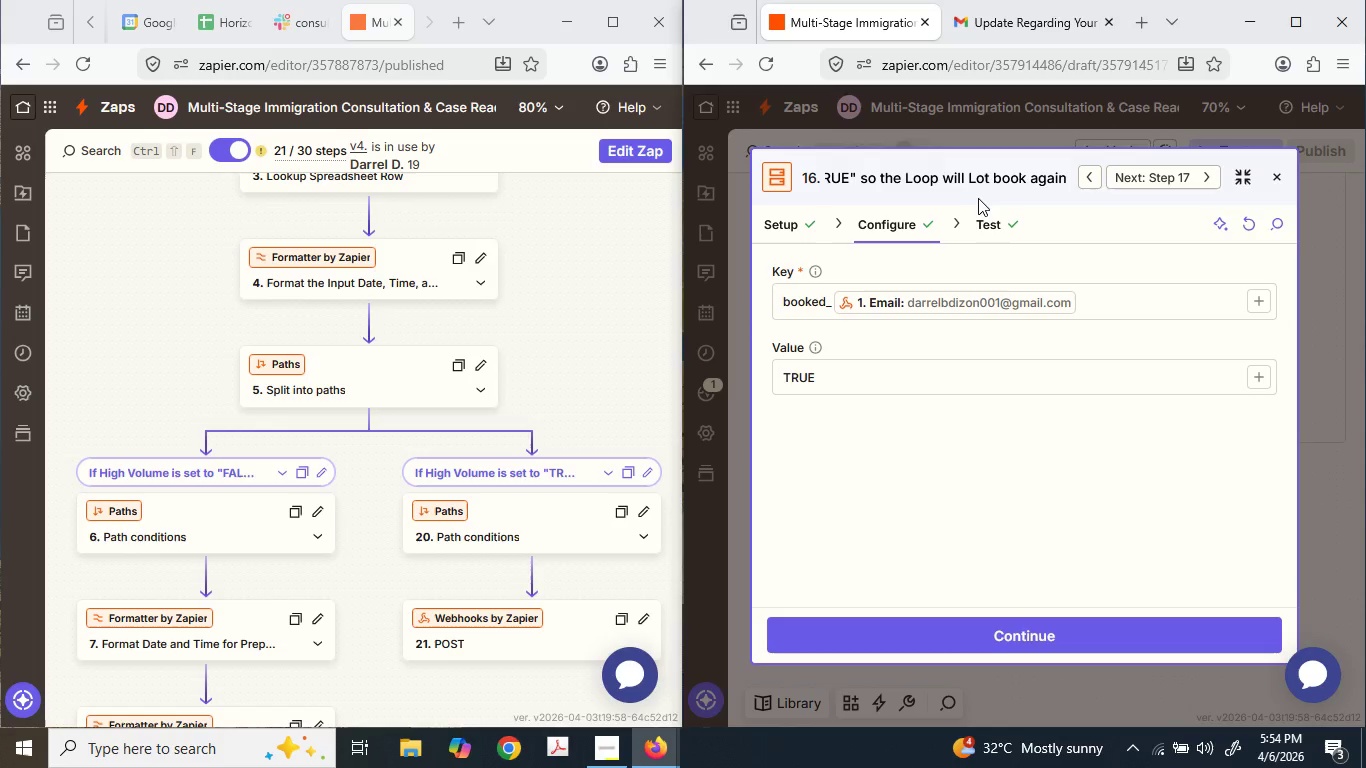 
key(Backspace)
 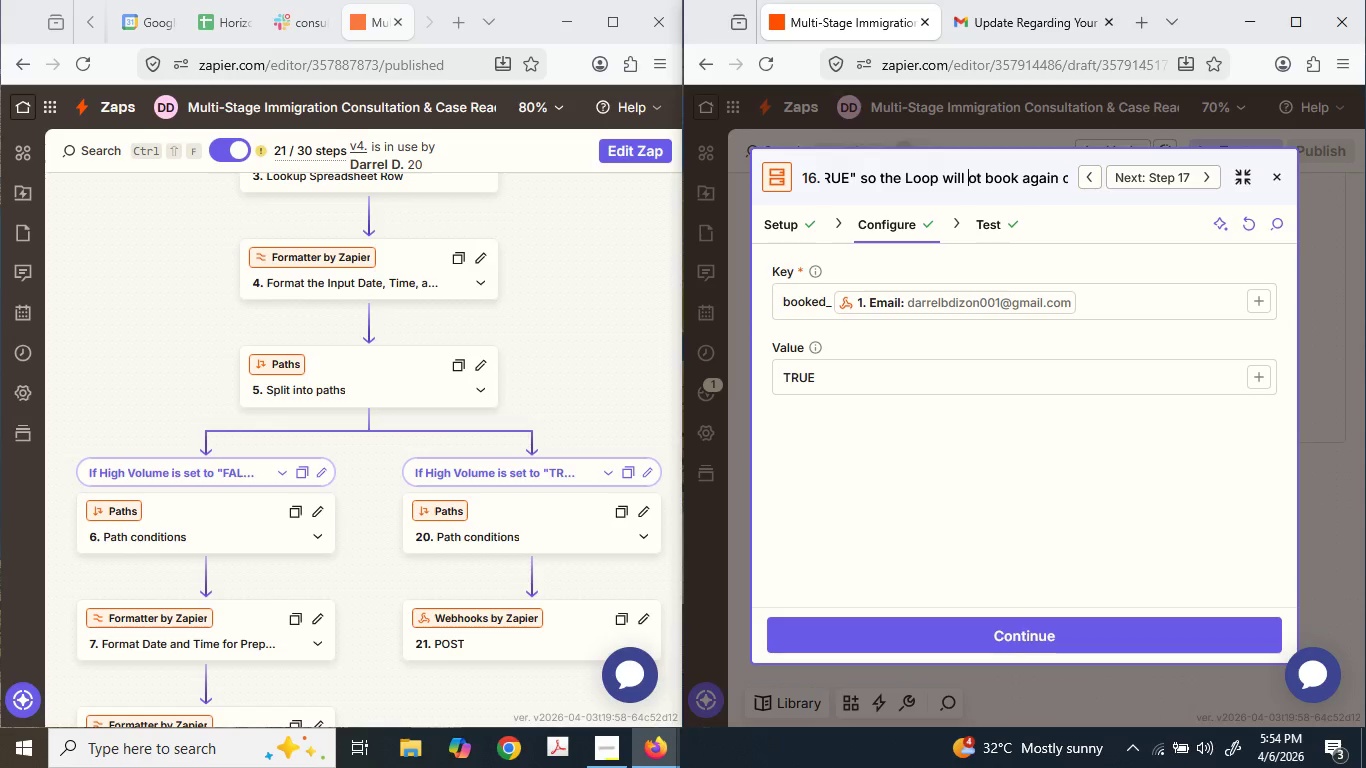 
key(Shift+ShiftLeft)
 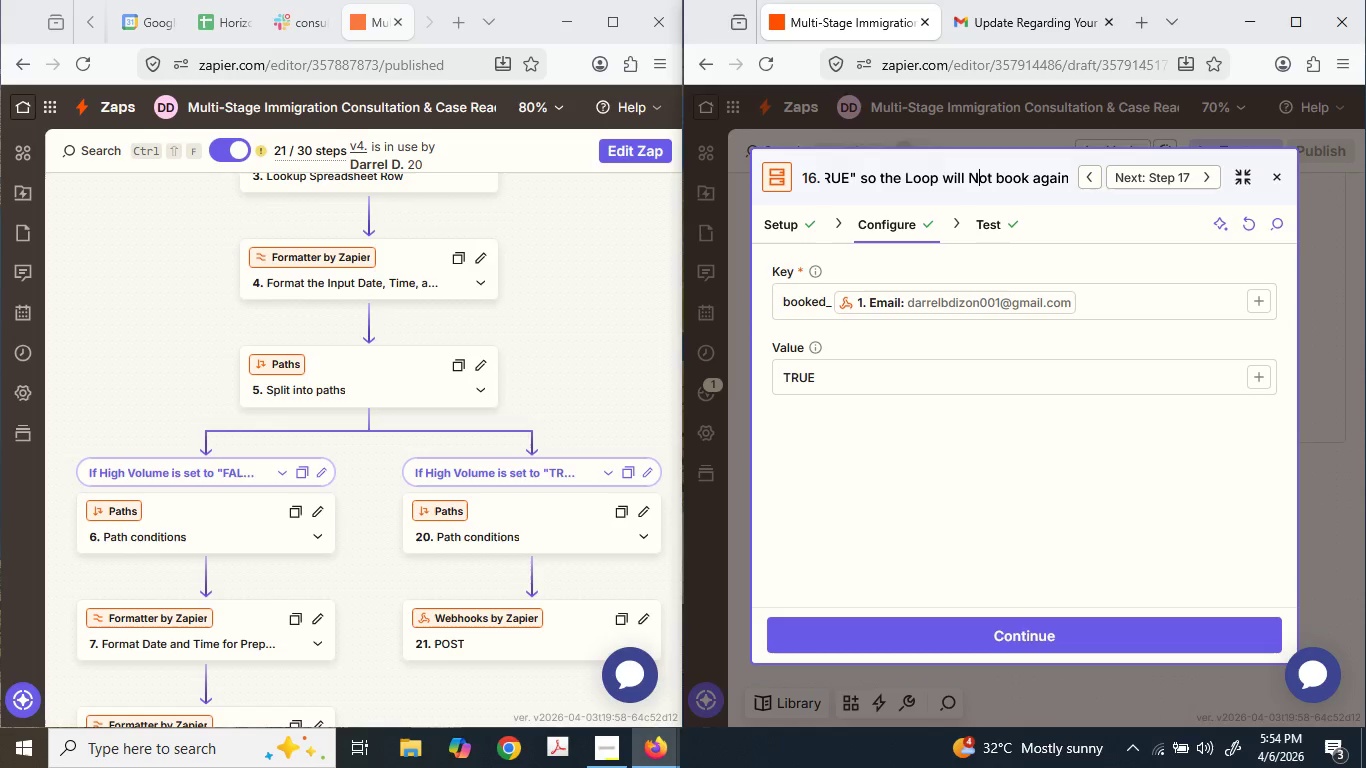 
key(Shift+N)
 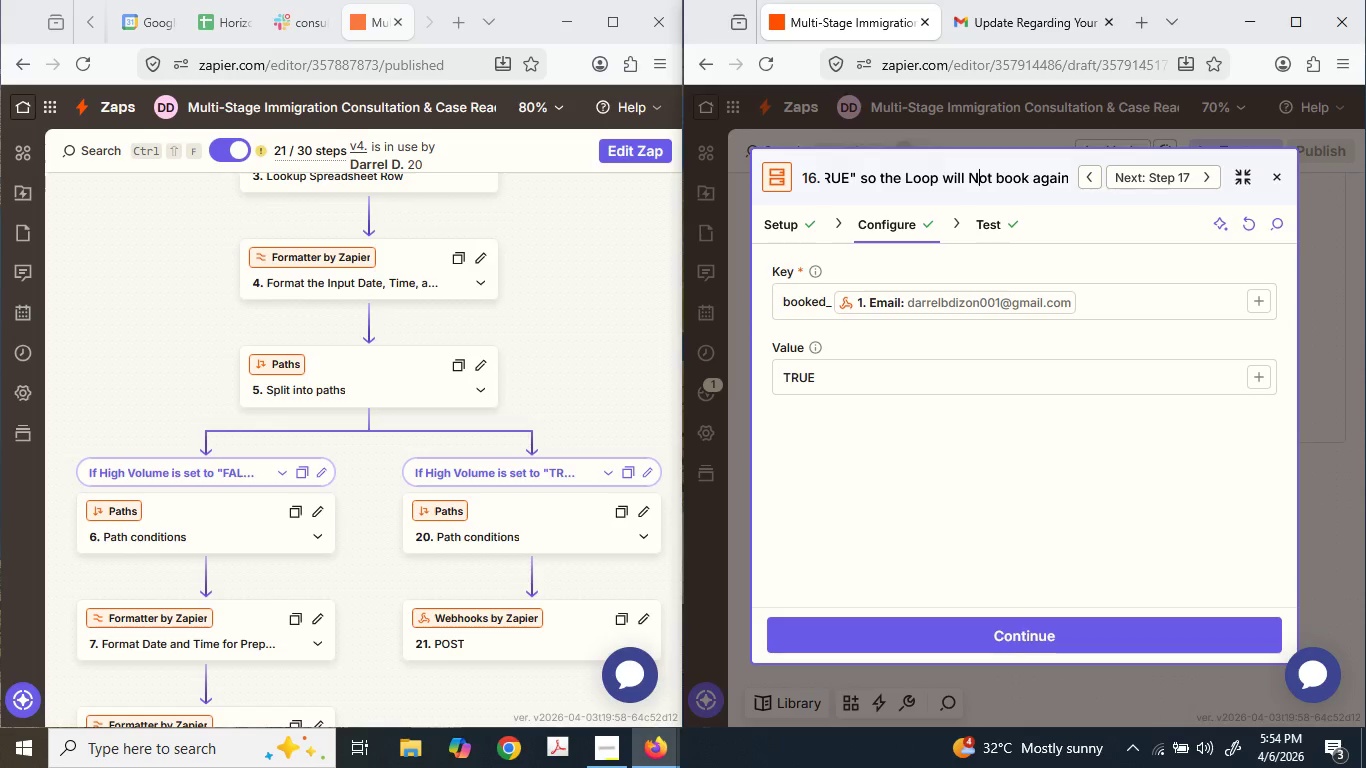 
key(ArrowLeft)
 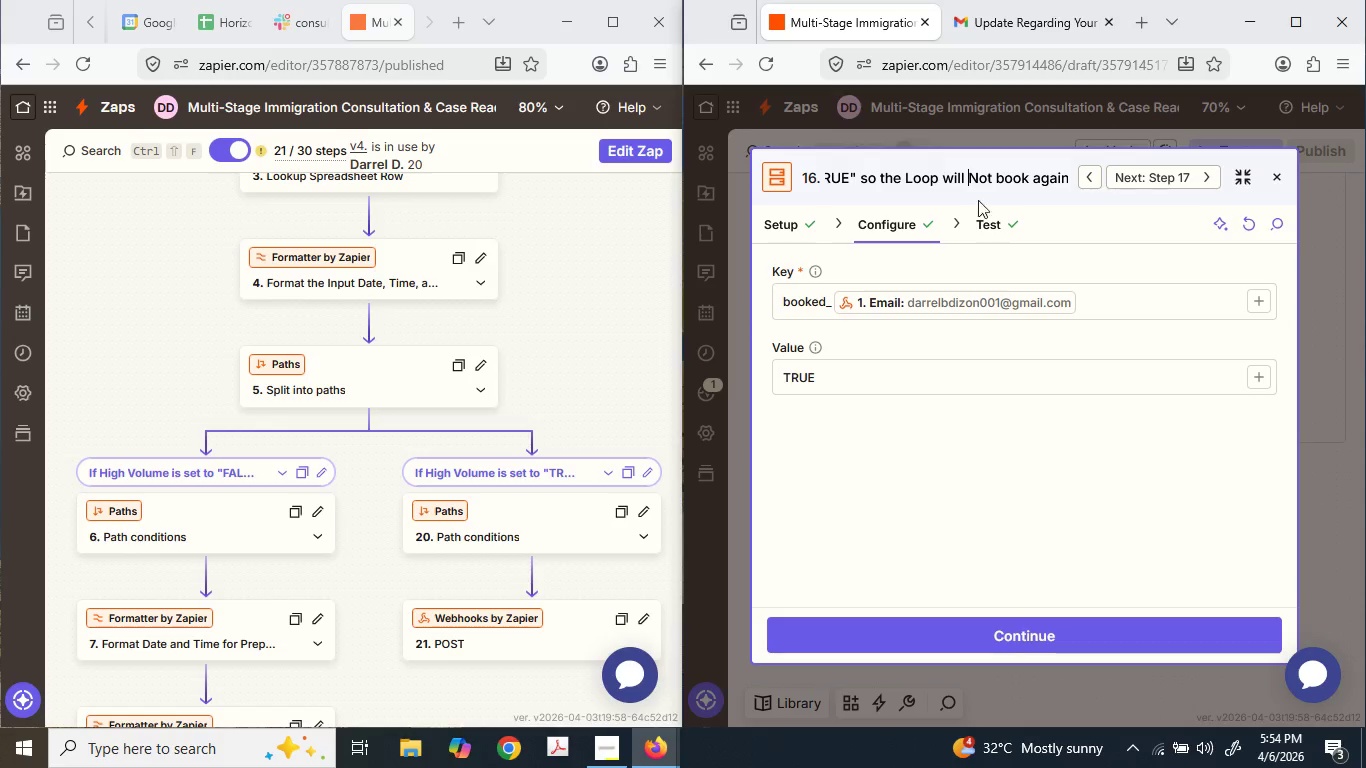 
key(ArrowLeft)
 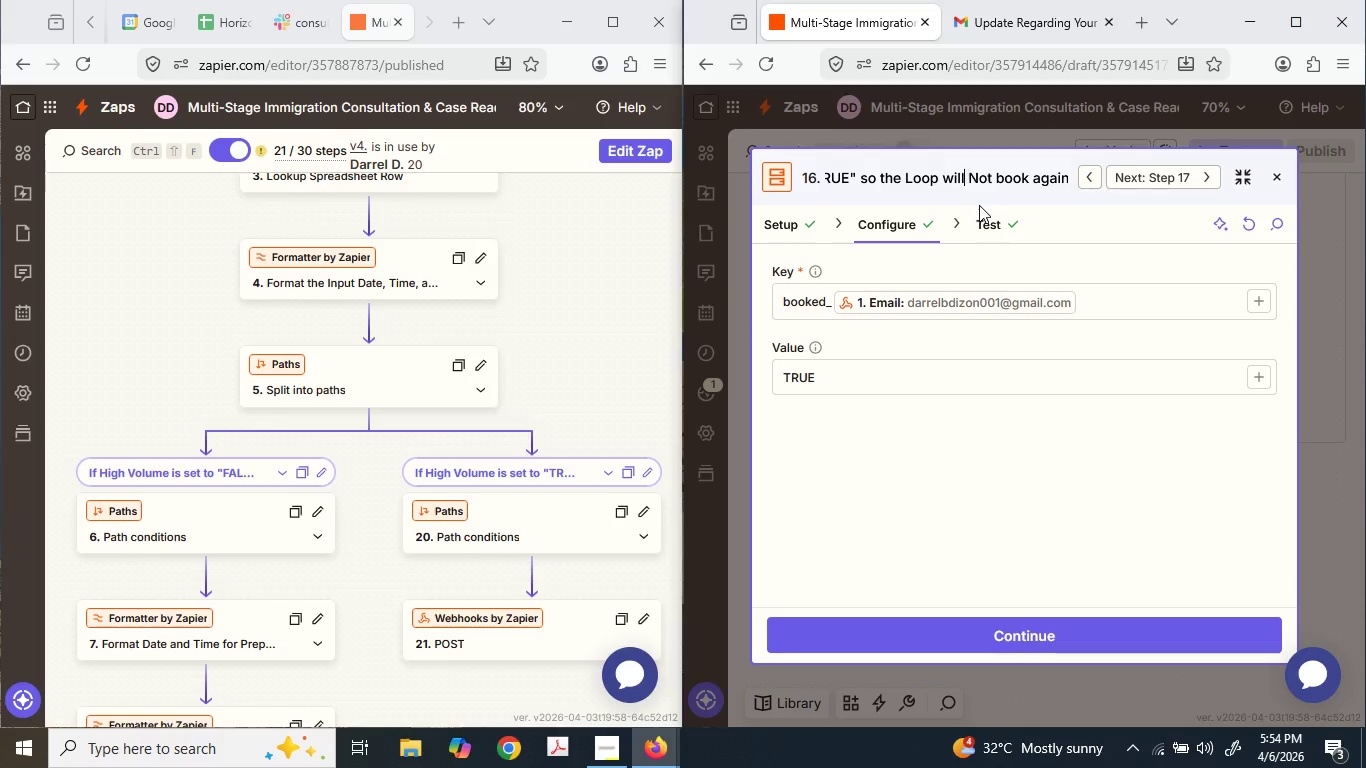 
key(ArrowLeft)
 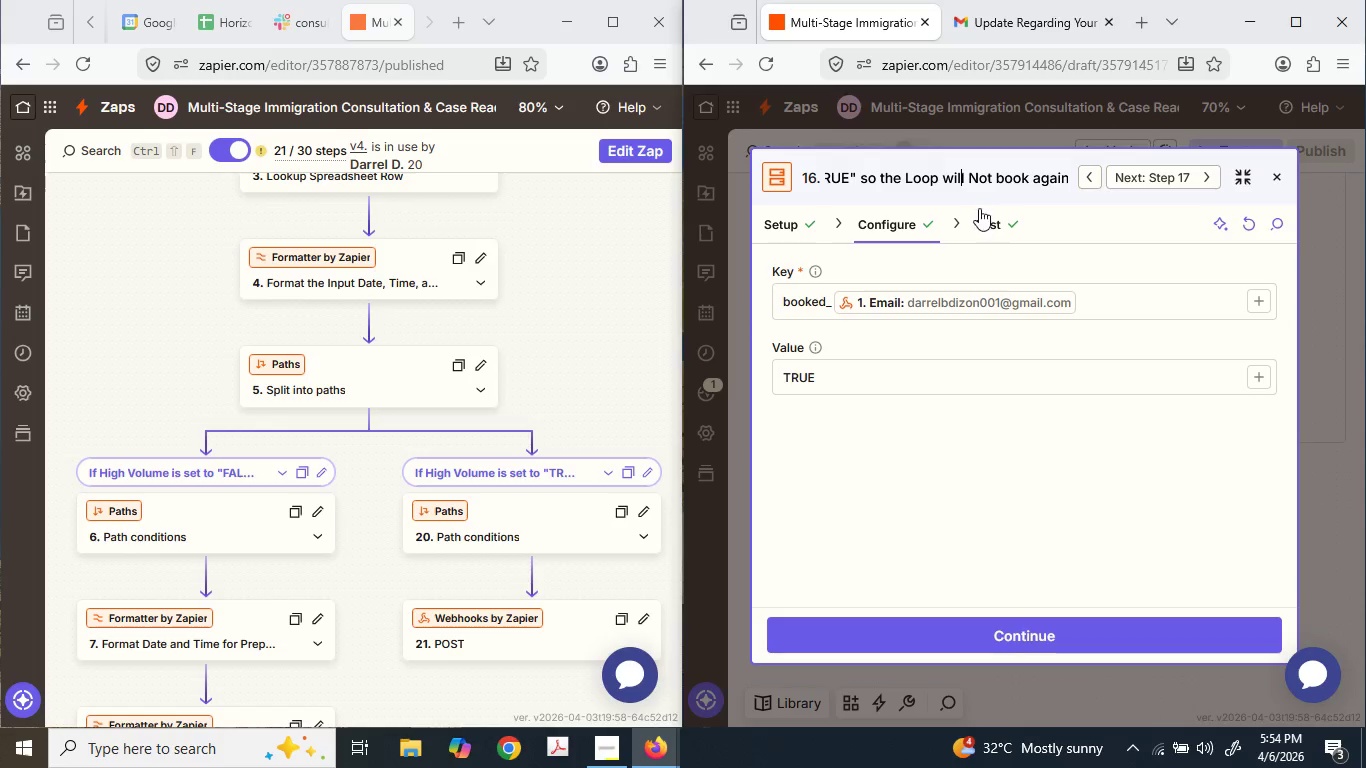 
key(ArrowLeft)
 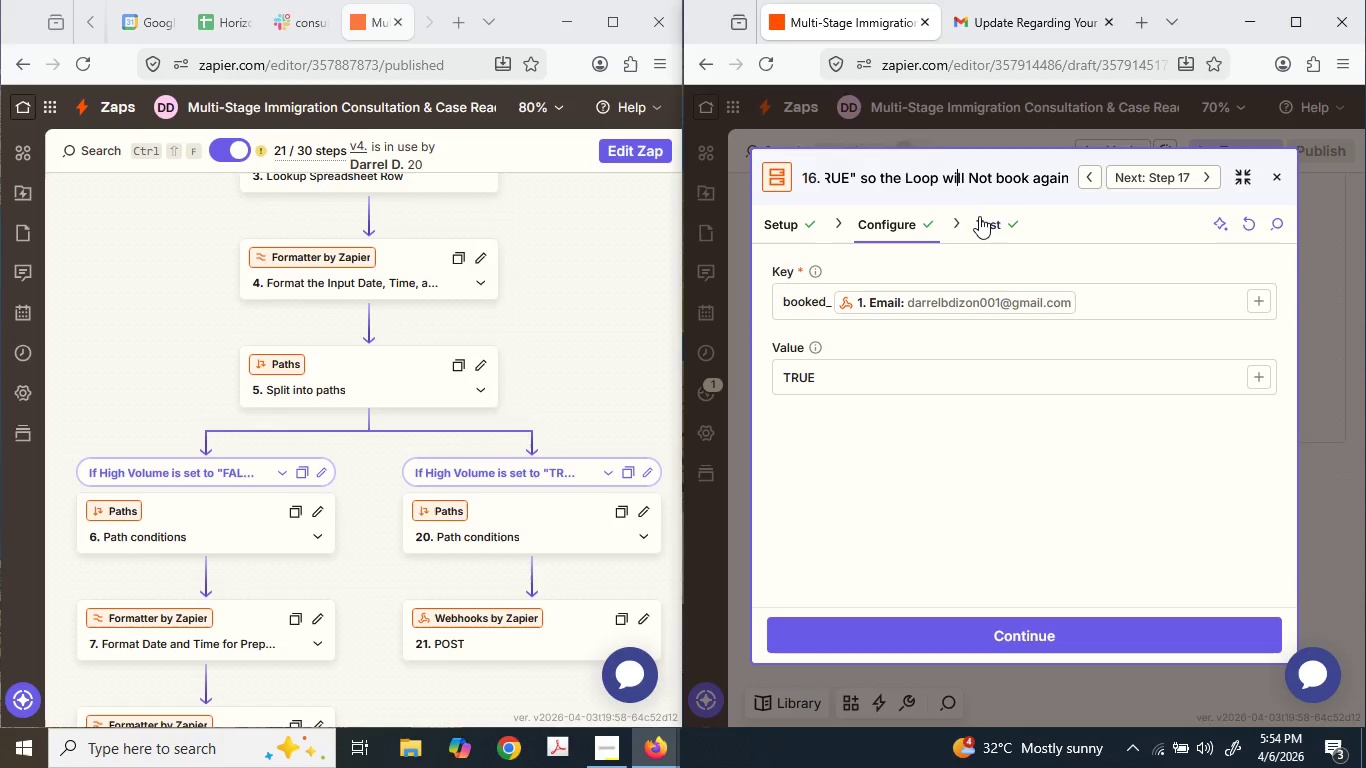 
key(ArrowLeft)
 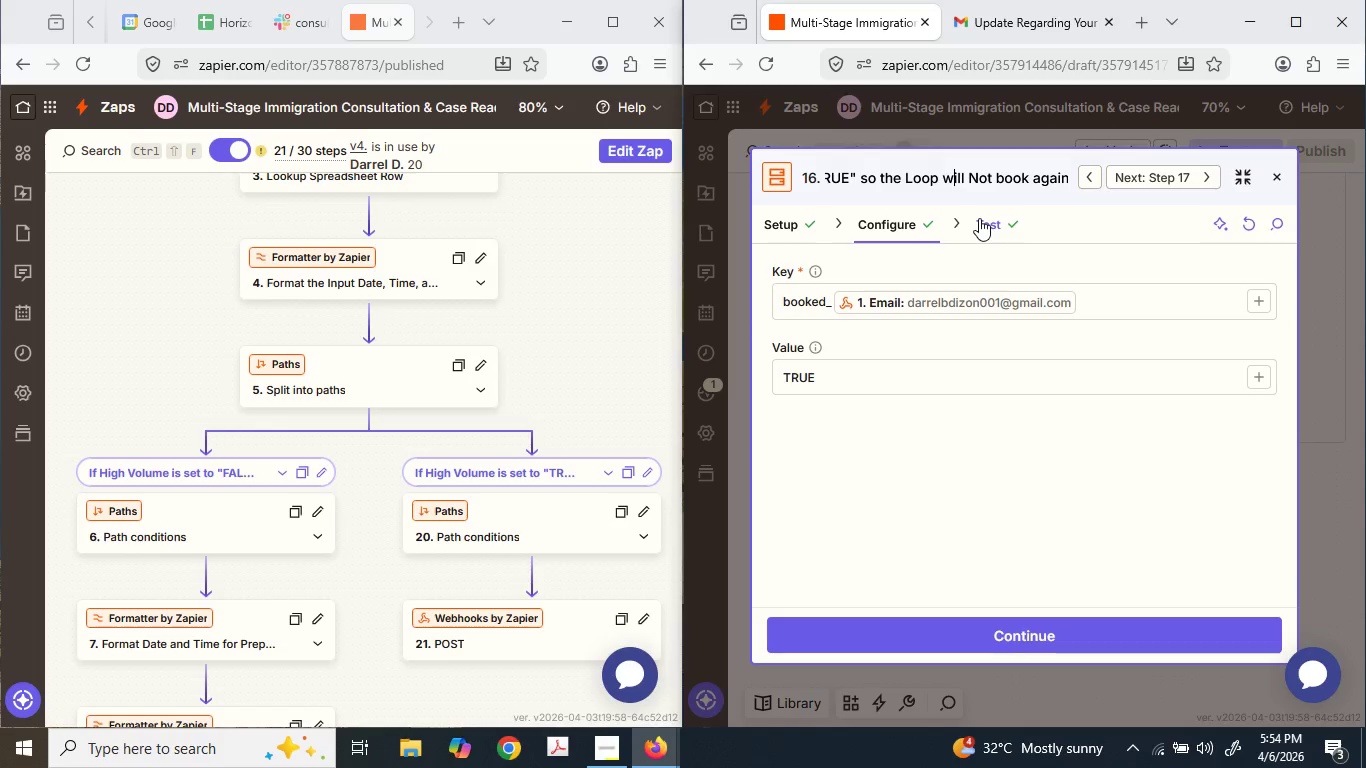 
key(ArrowLeft)
 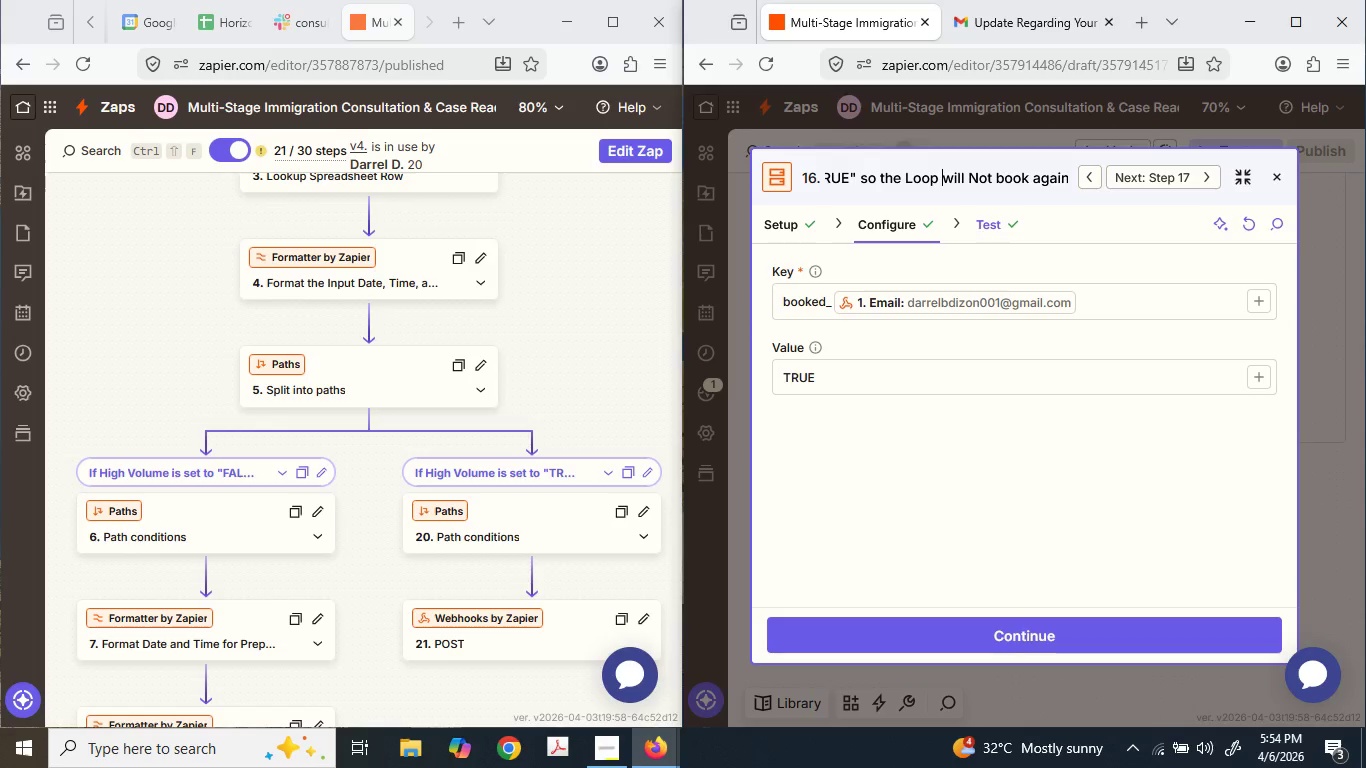 
key(Shift+ShiftLeft)
 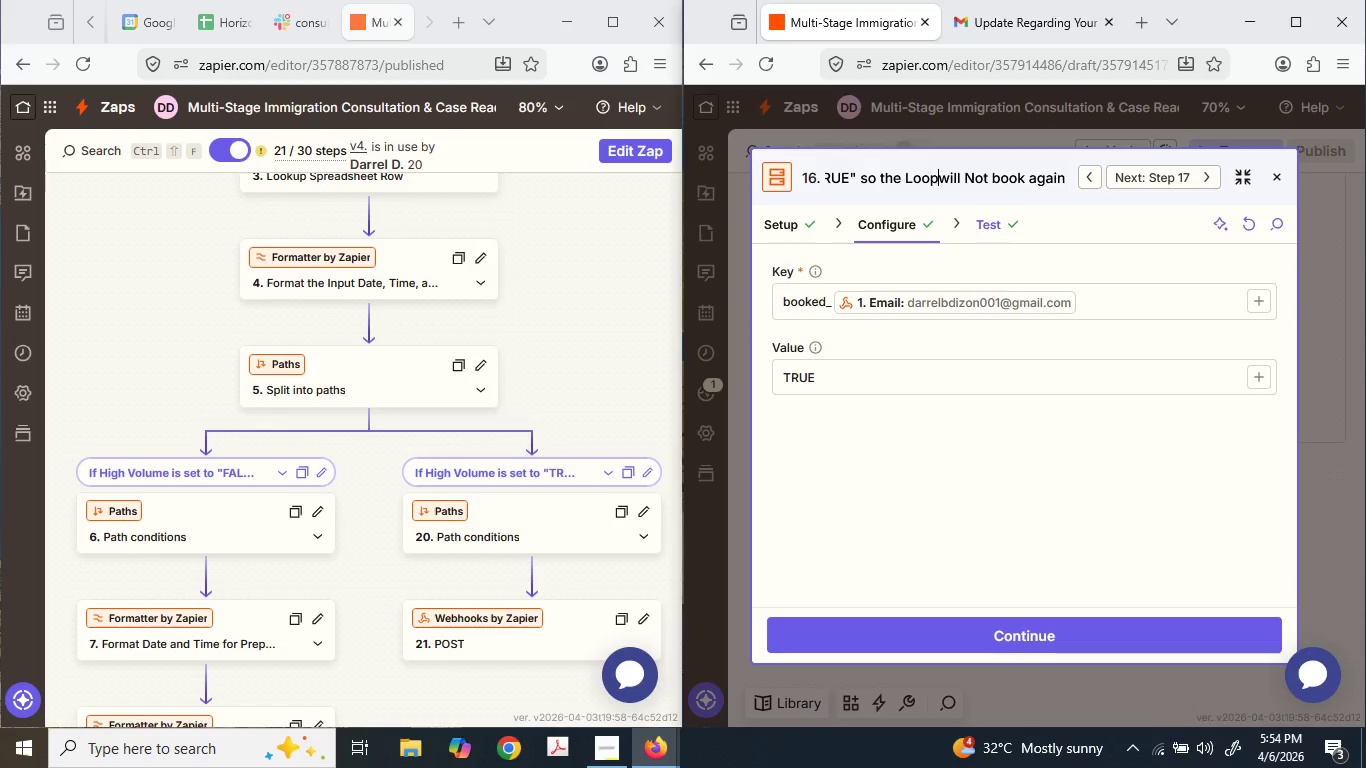 
key(Shift+Backspace)
 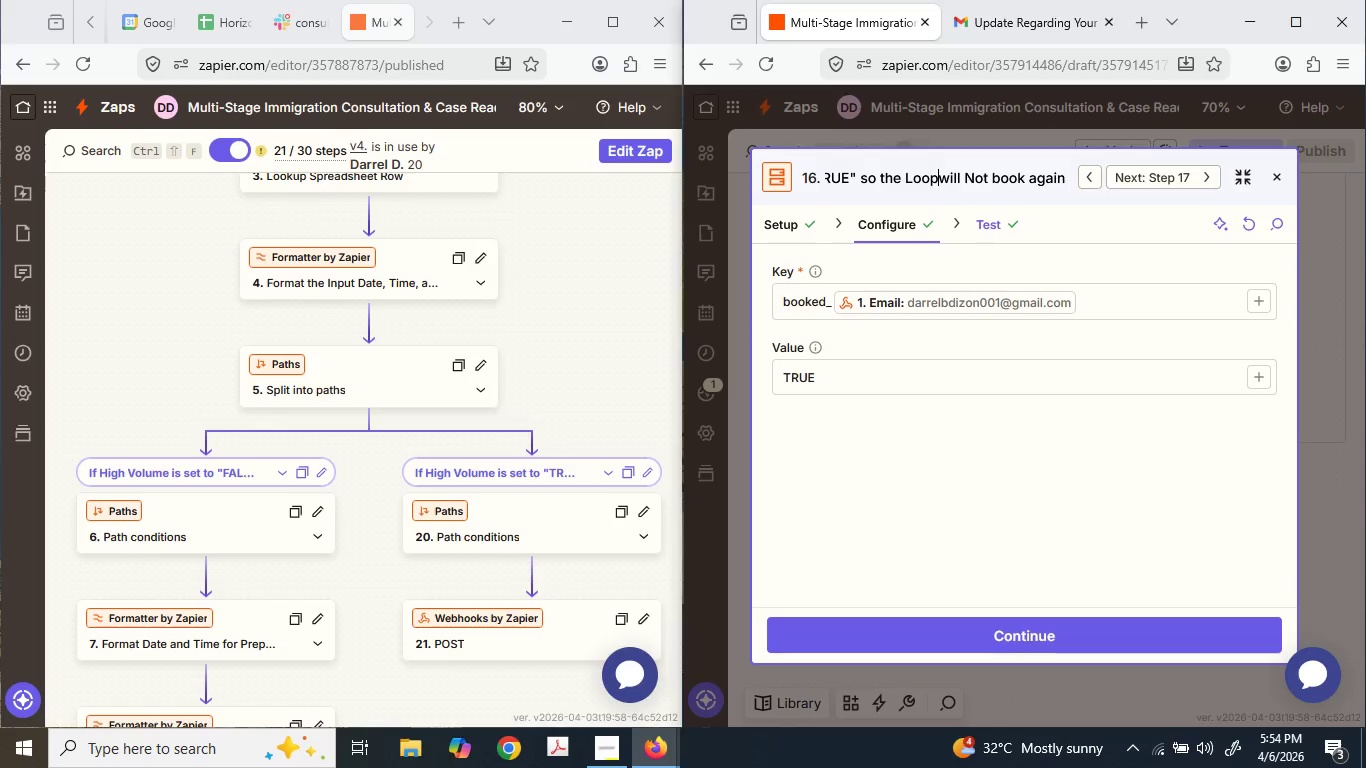 
key(Shift+W)
 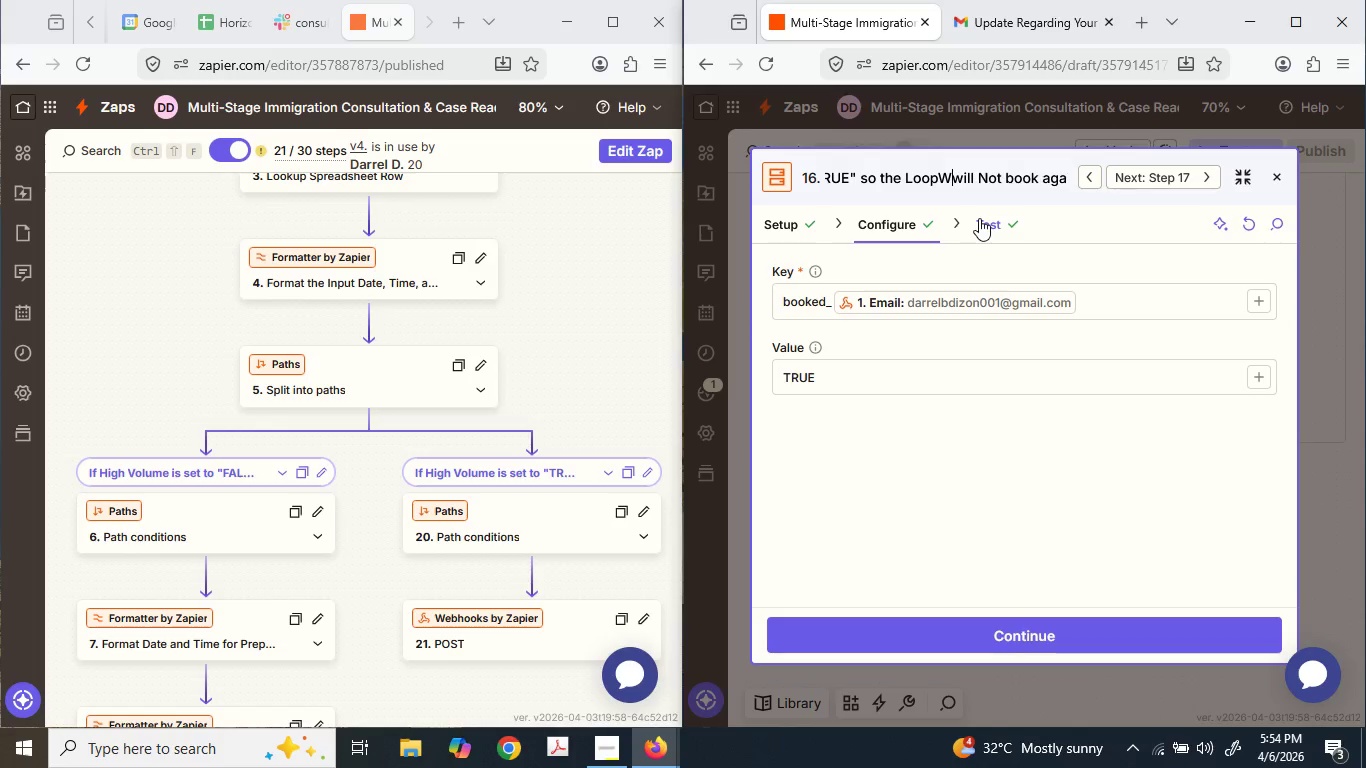 
key(ArrowRight)
 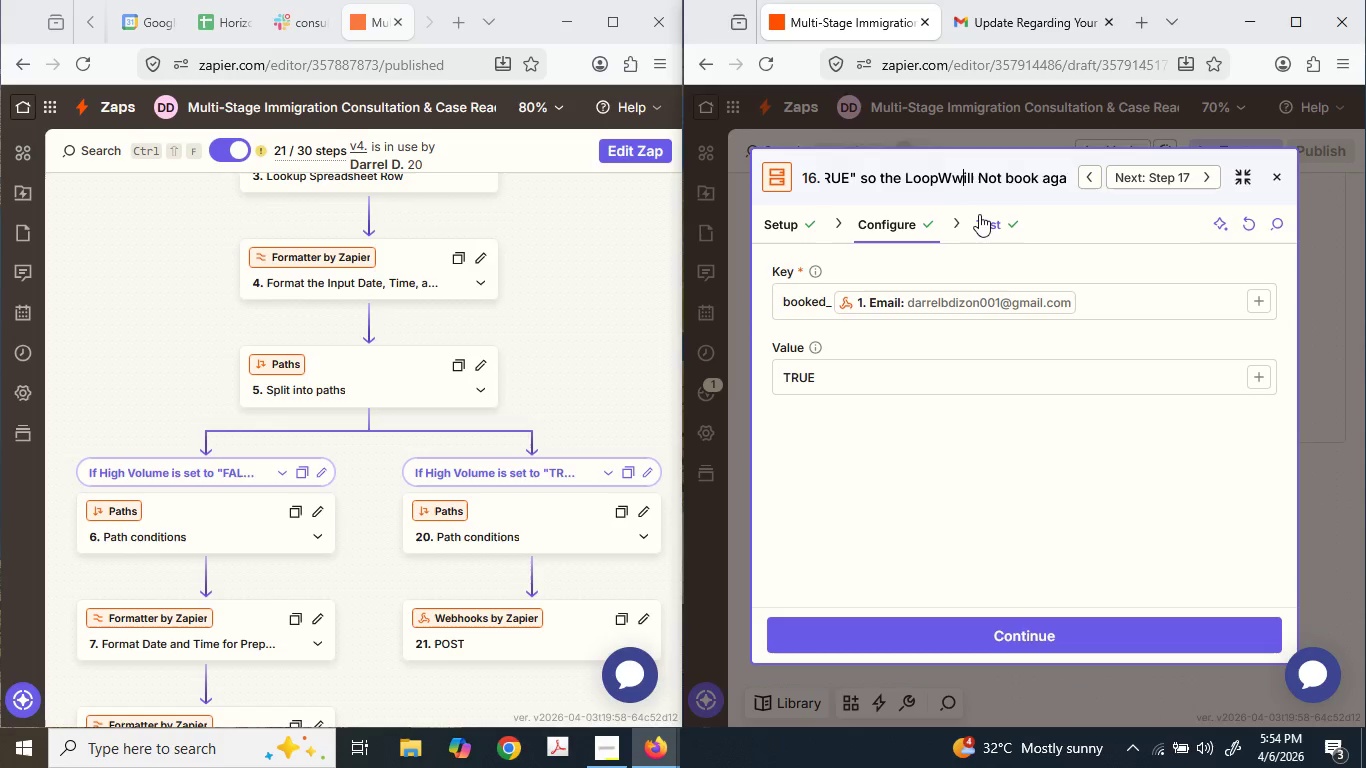 
key(ArrowLeft)
 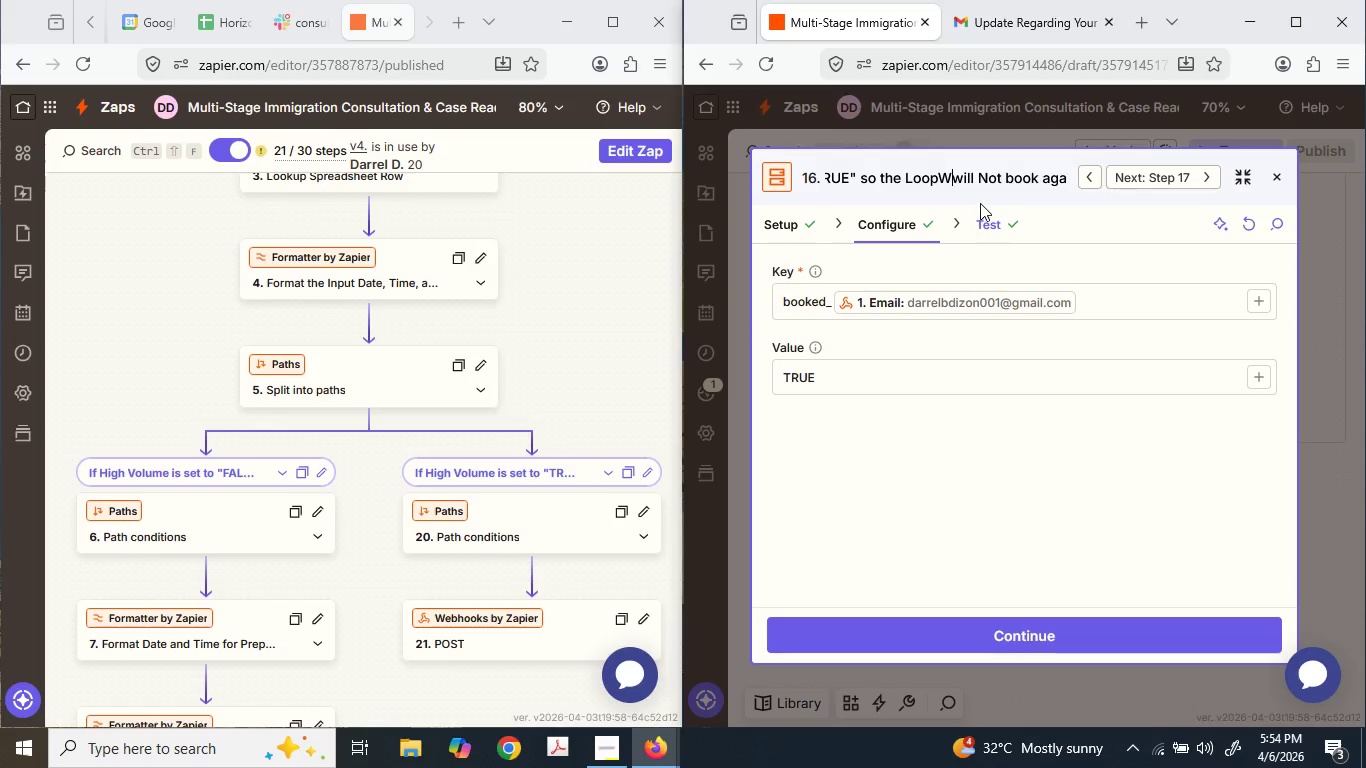 
key(ArrowLeft)
 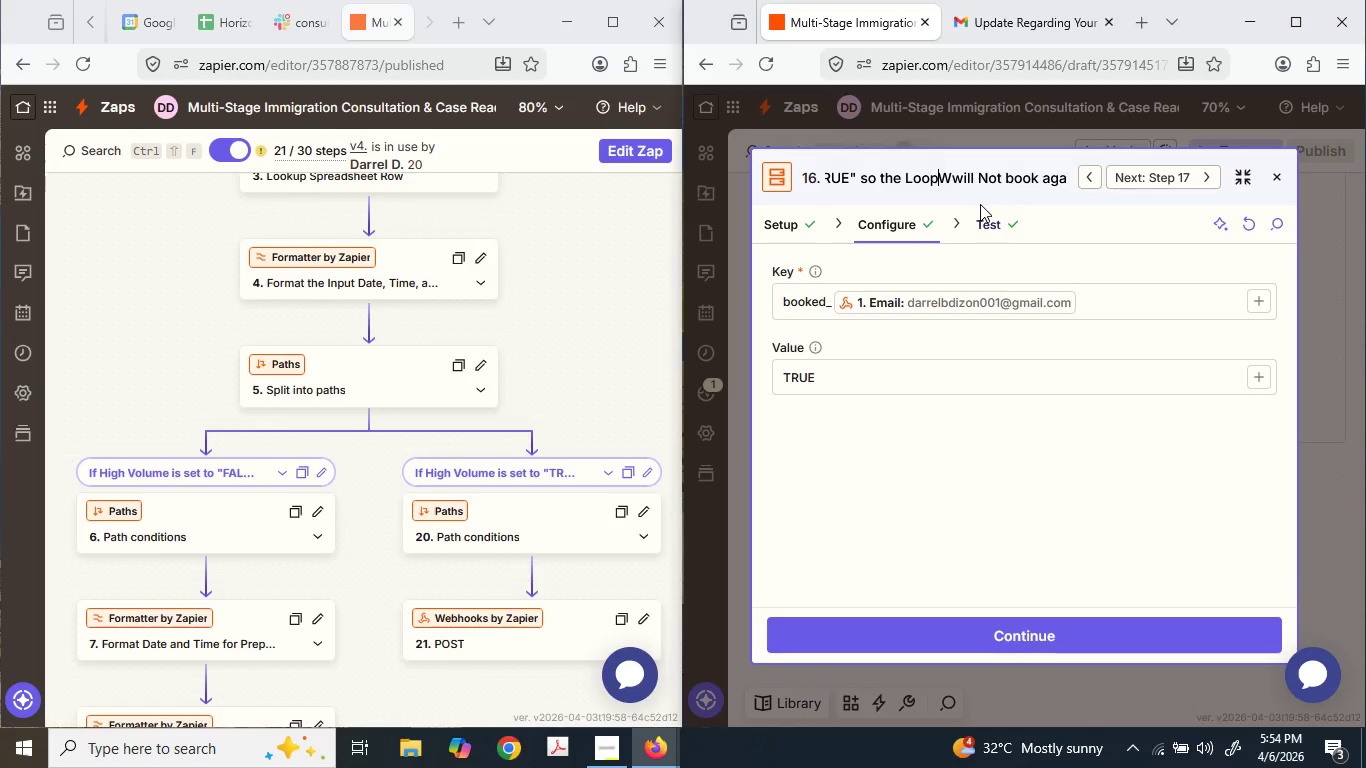 
key(ArrowRight)
 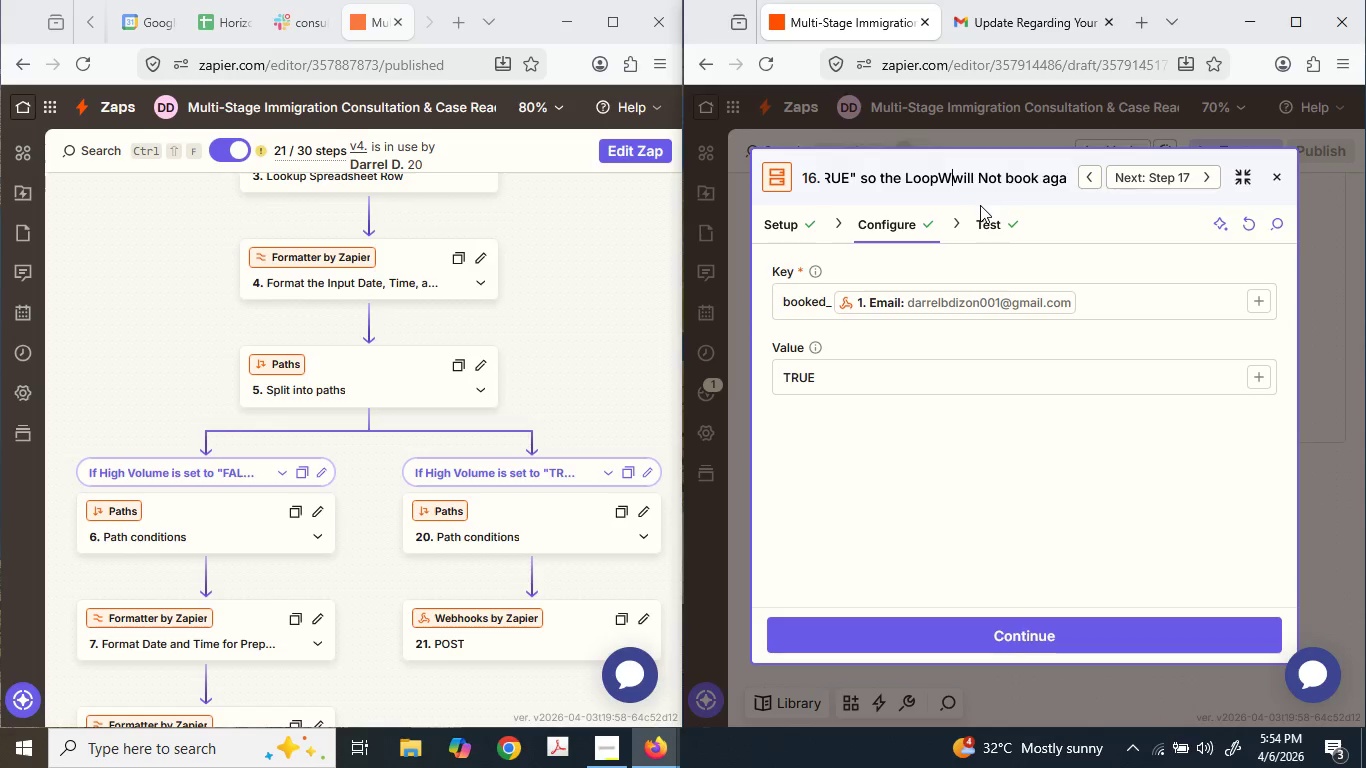 
key(ArrowRight)
 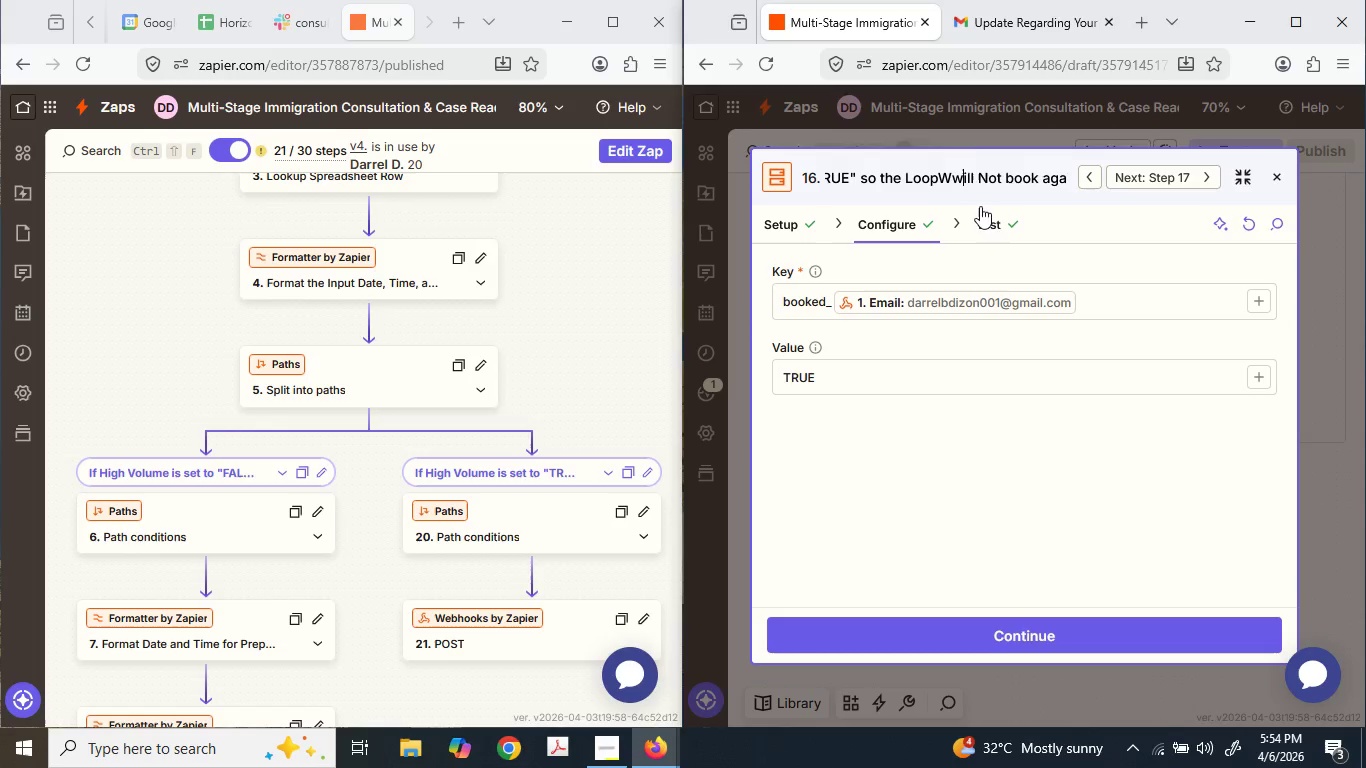 
key(Backspace)
 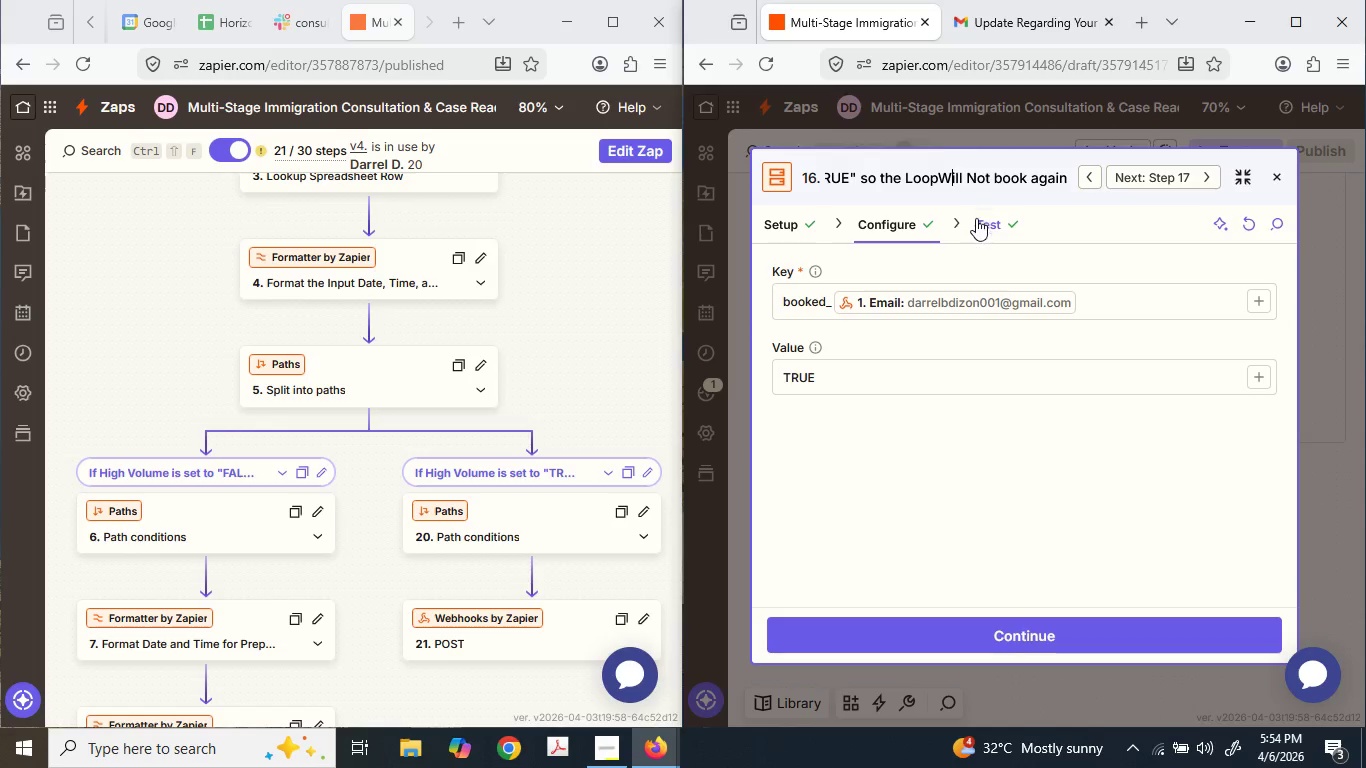 
key(Backspace)
 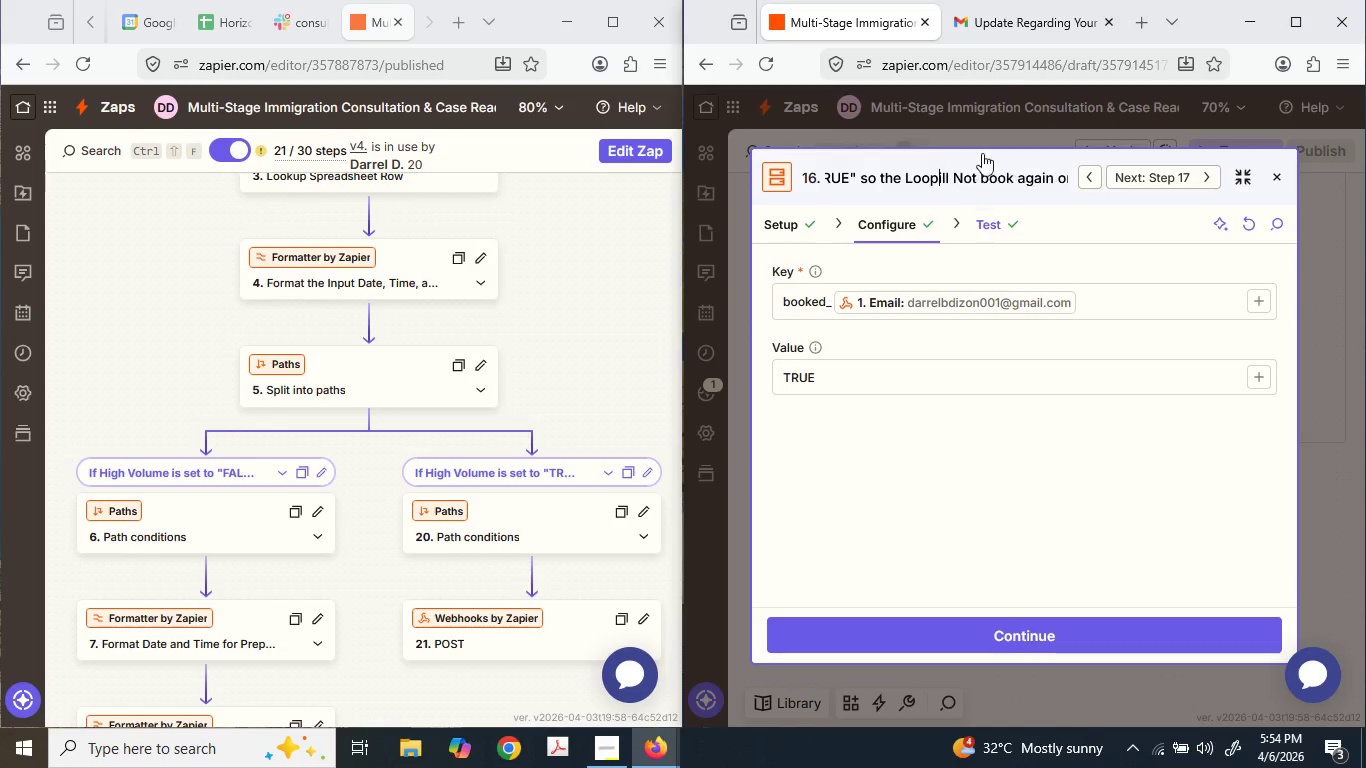 
key(Space)
 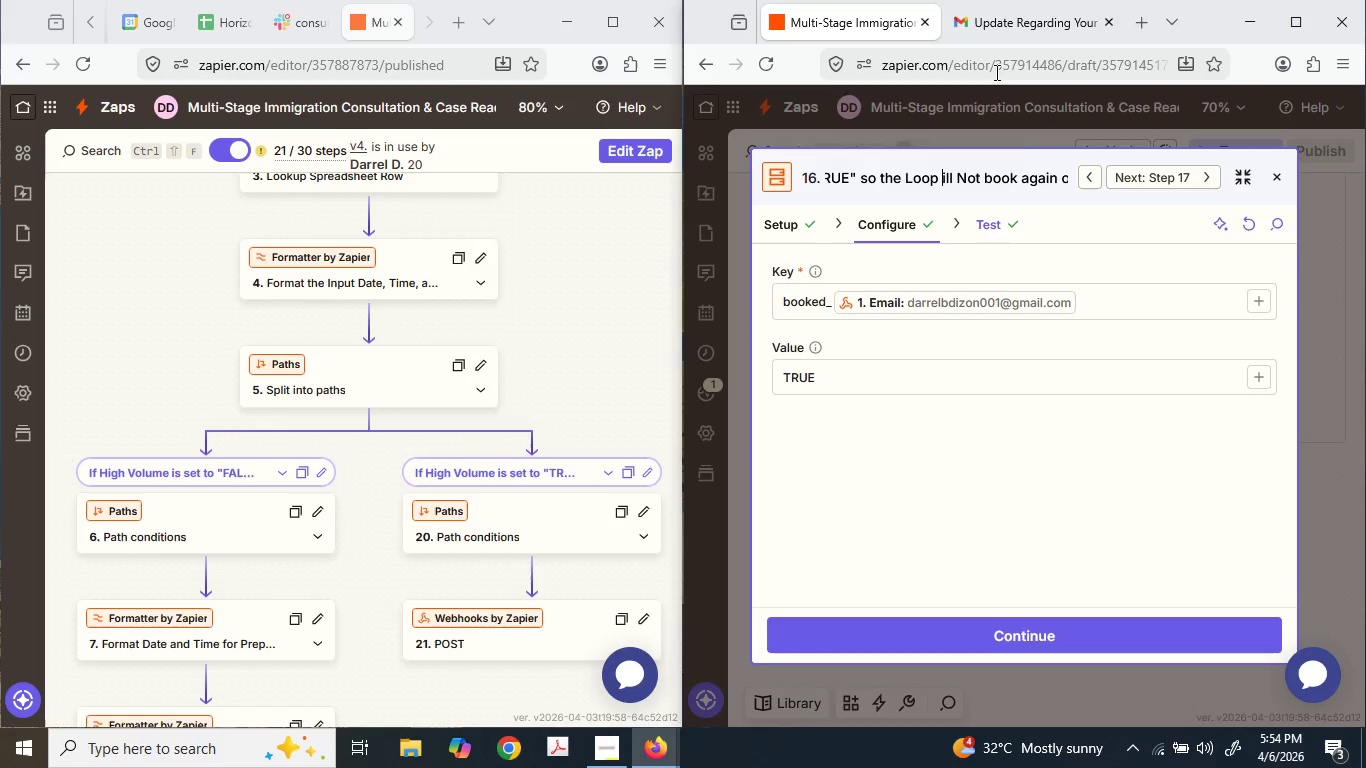 
key(Shift+ShiftLeft)
 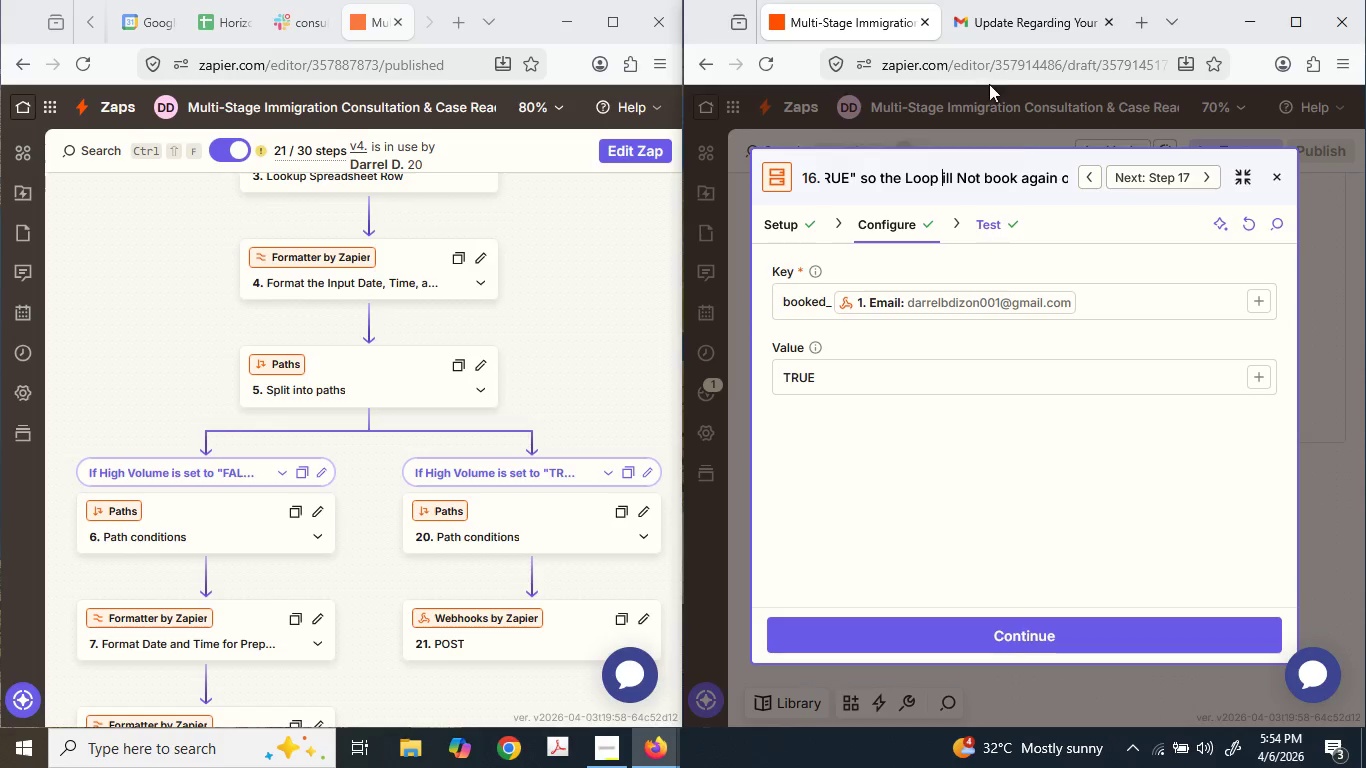 
key(Shift+W)
 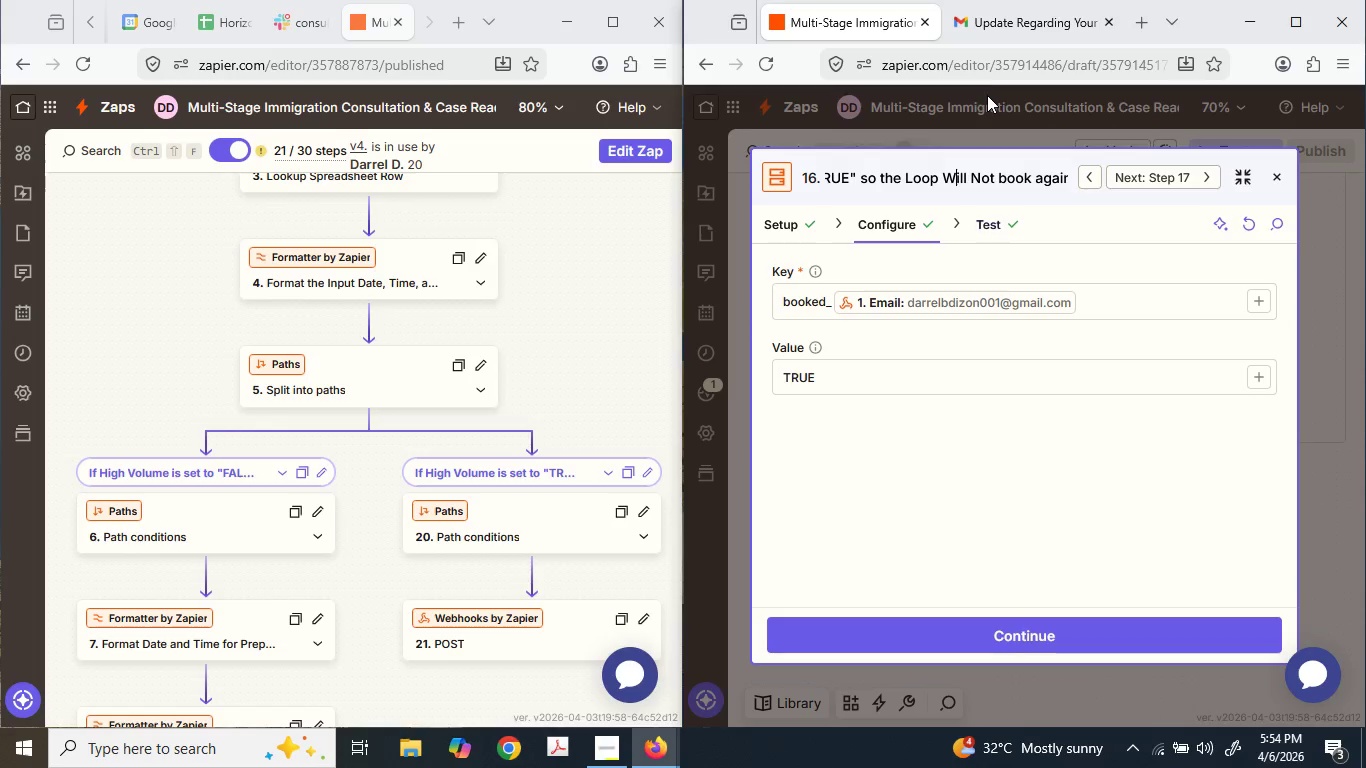 
hold_key(key=ArrowRight, duration=0.78)
 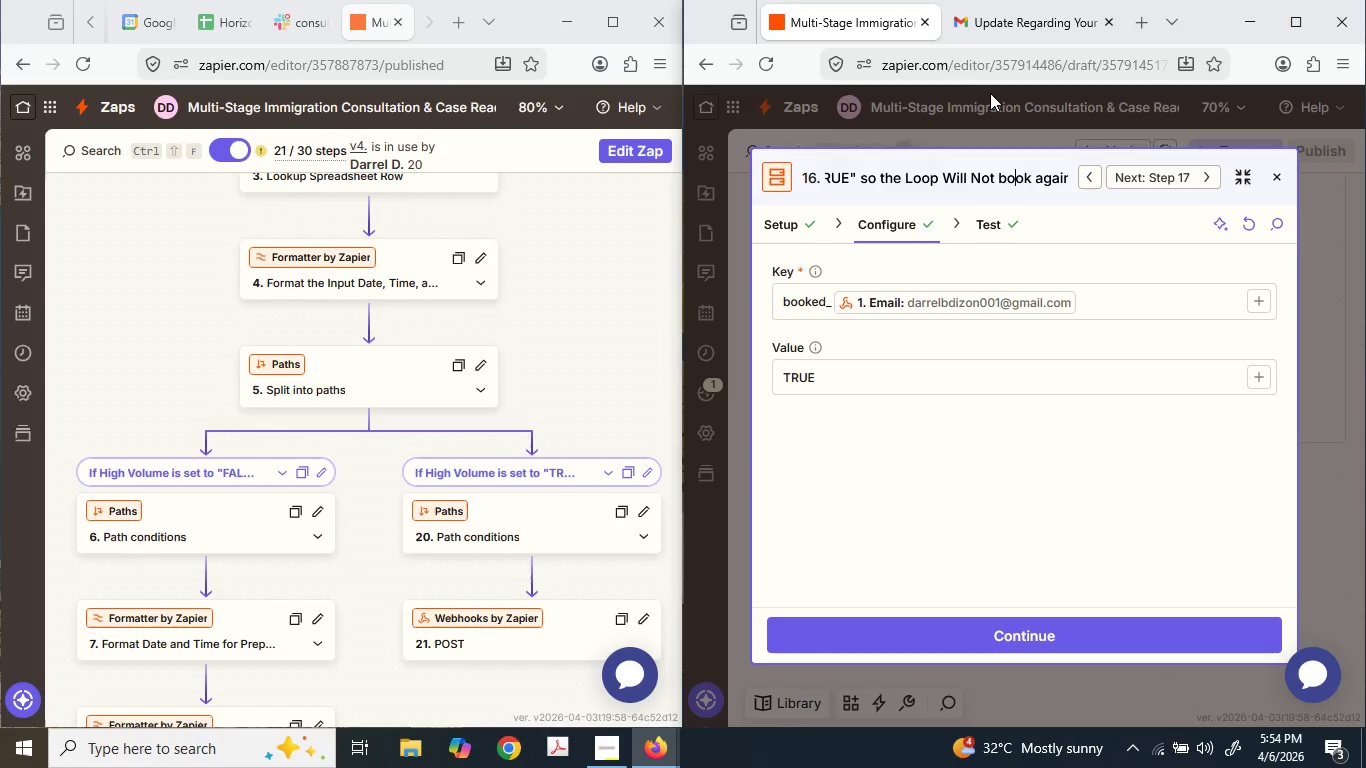 
key(ArrowLeft)
 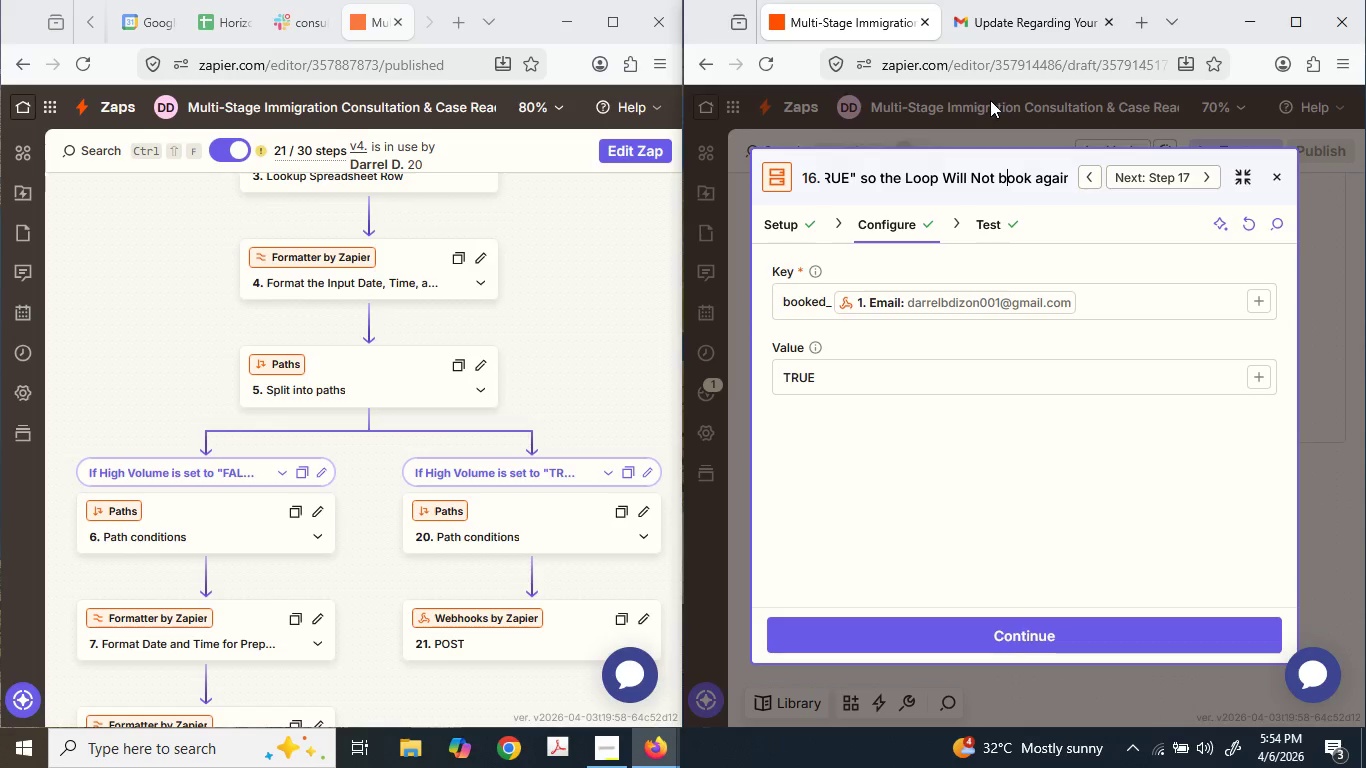 
key(Backspace)
 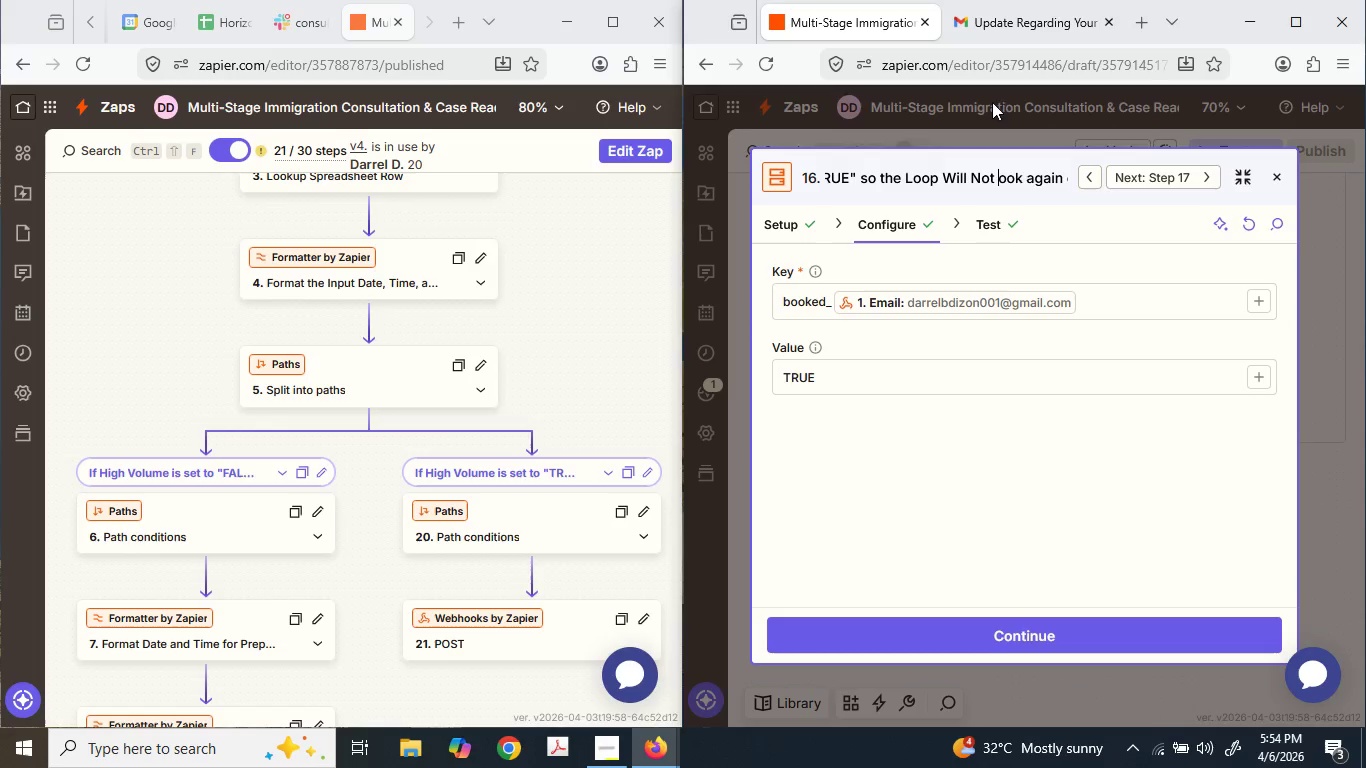 
key(Shift+ShiftLeft)
 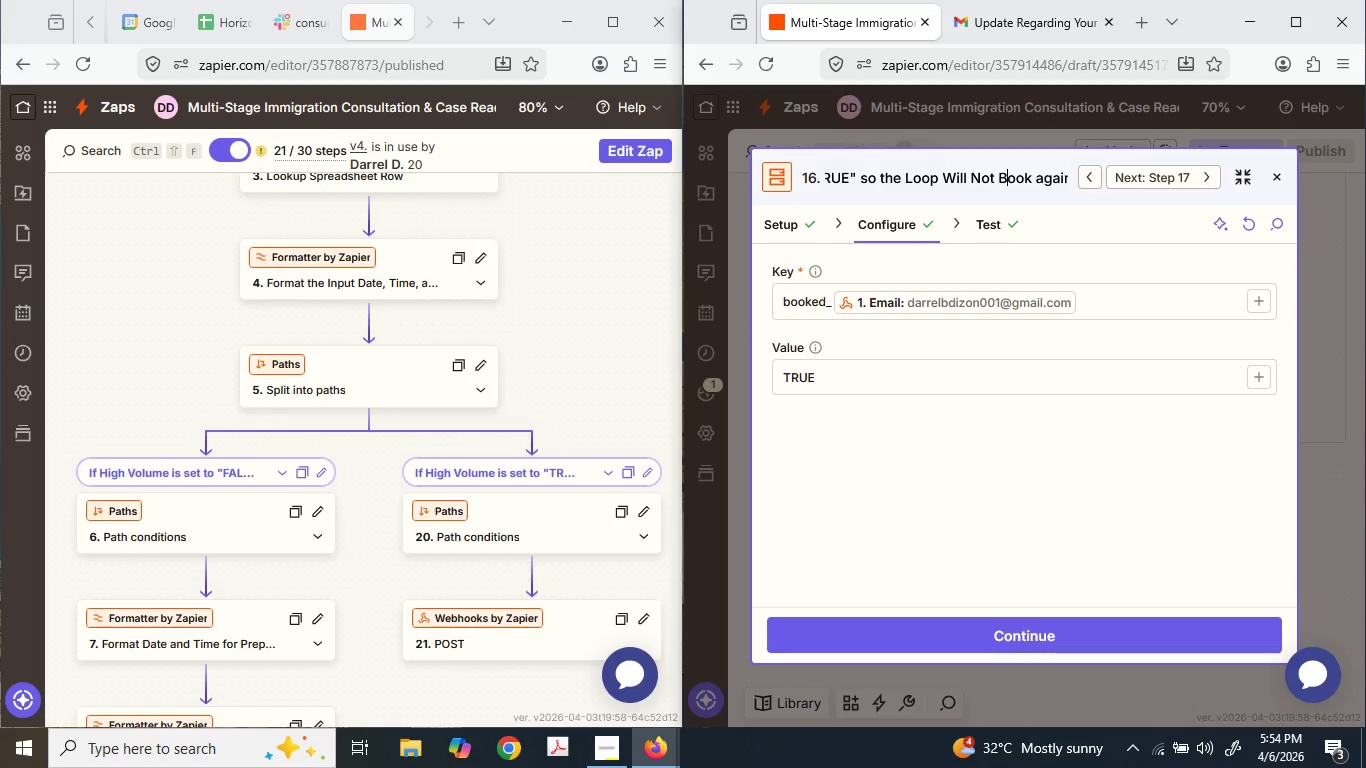 
key(Shift+B)
 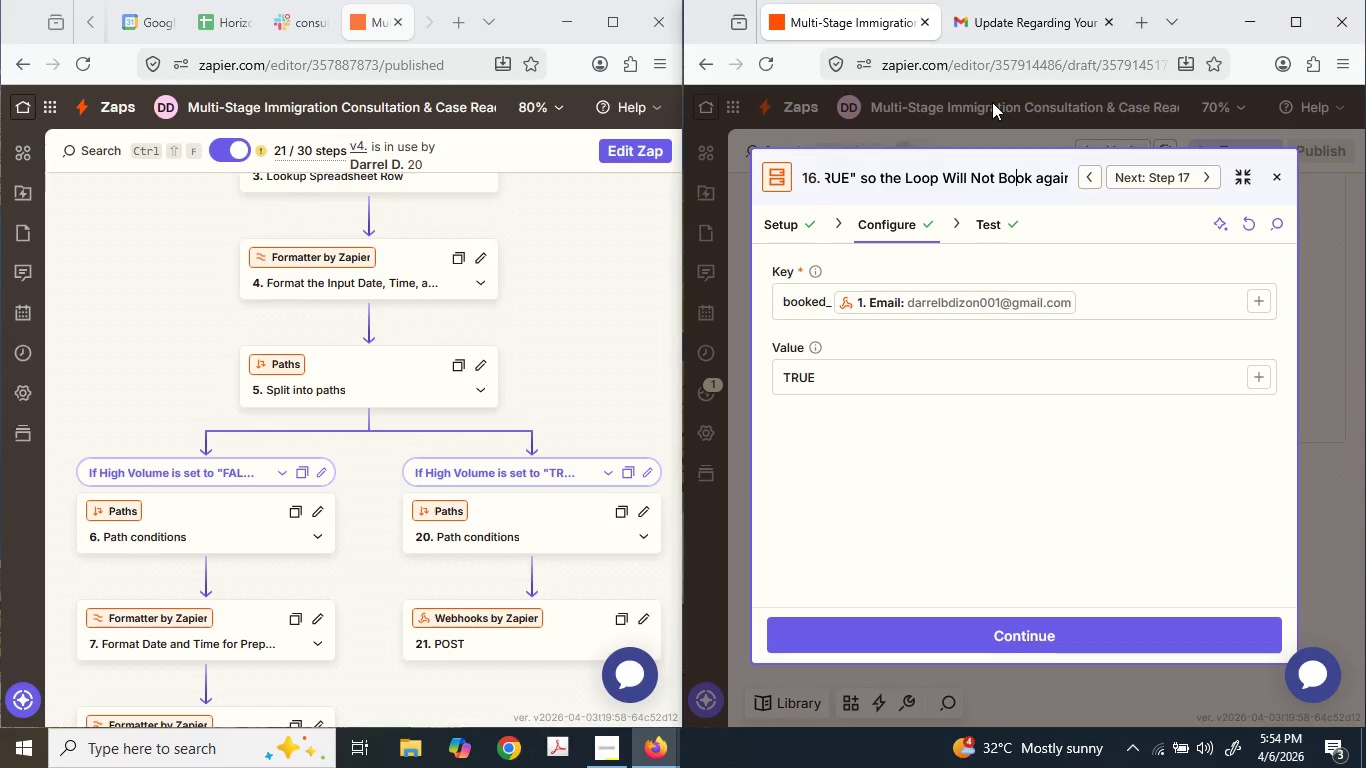 
key(ArrowRight)
 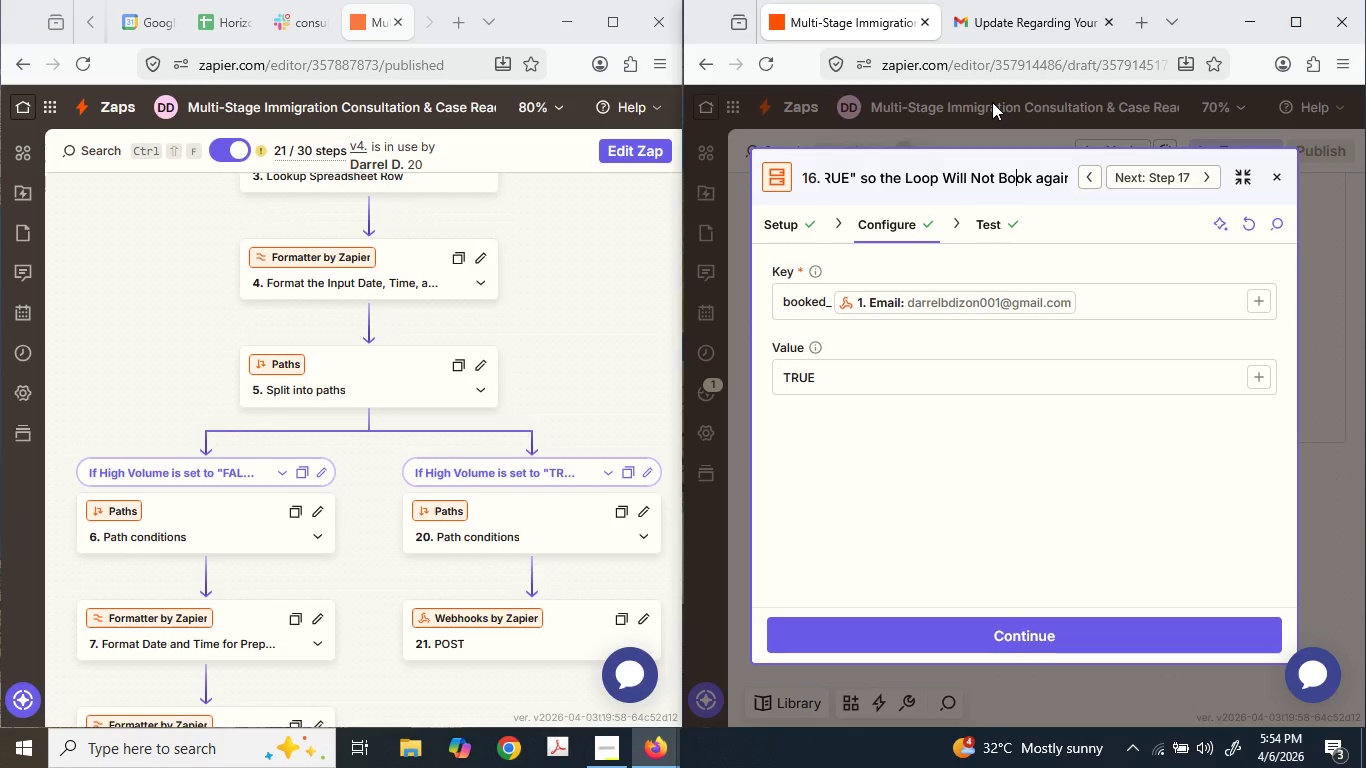 
key(ArrowRight)
 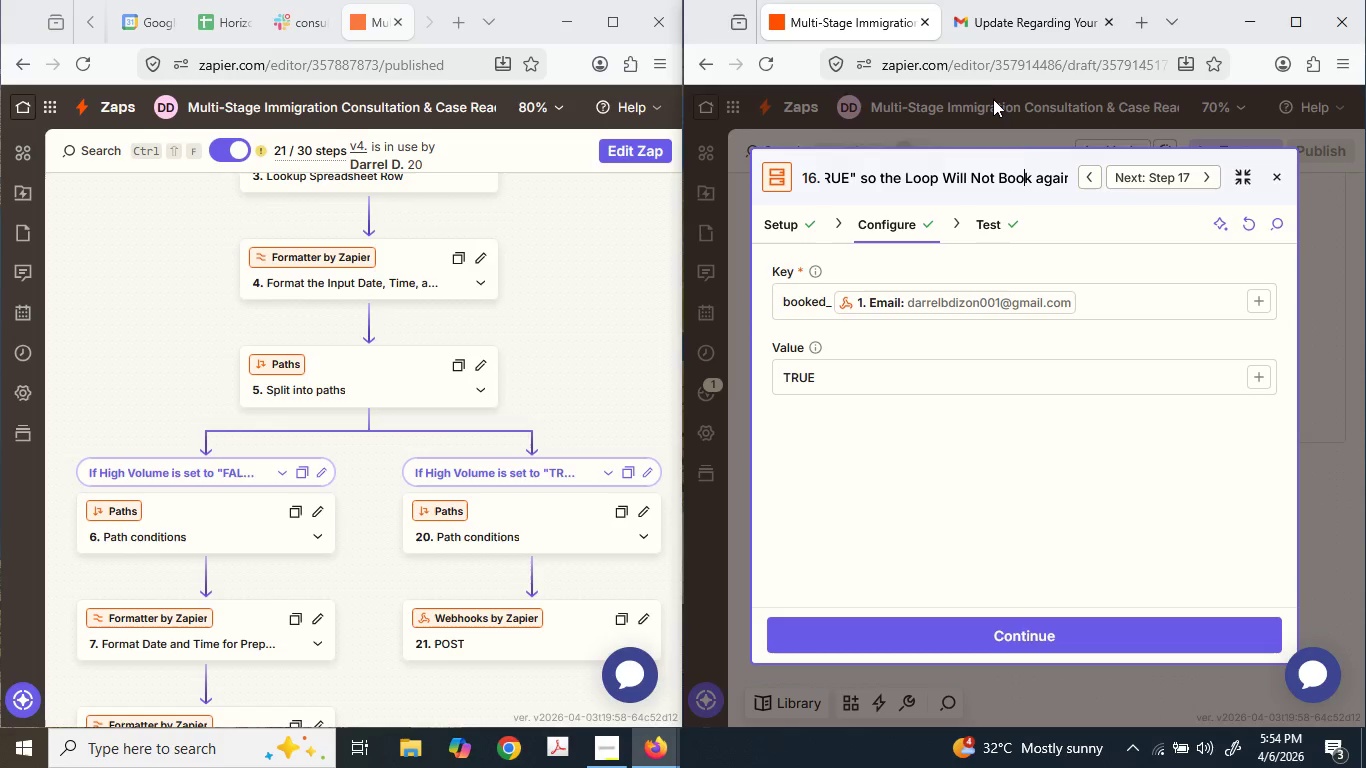 
key(ArrowRight)
 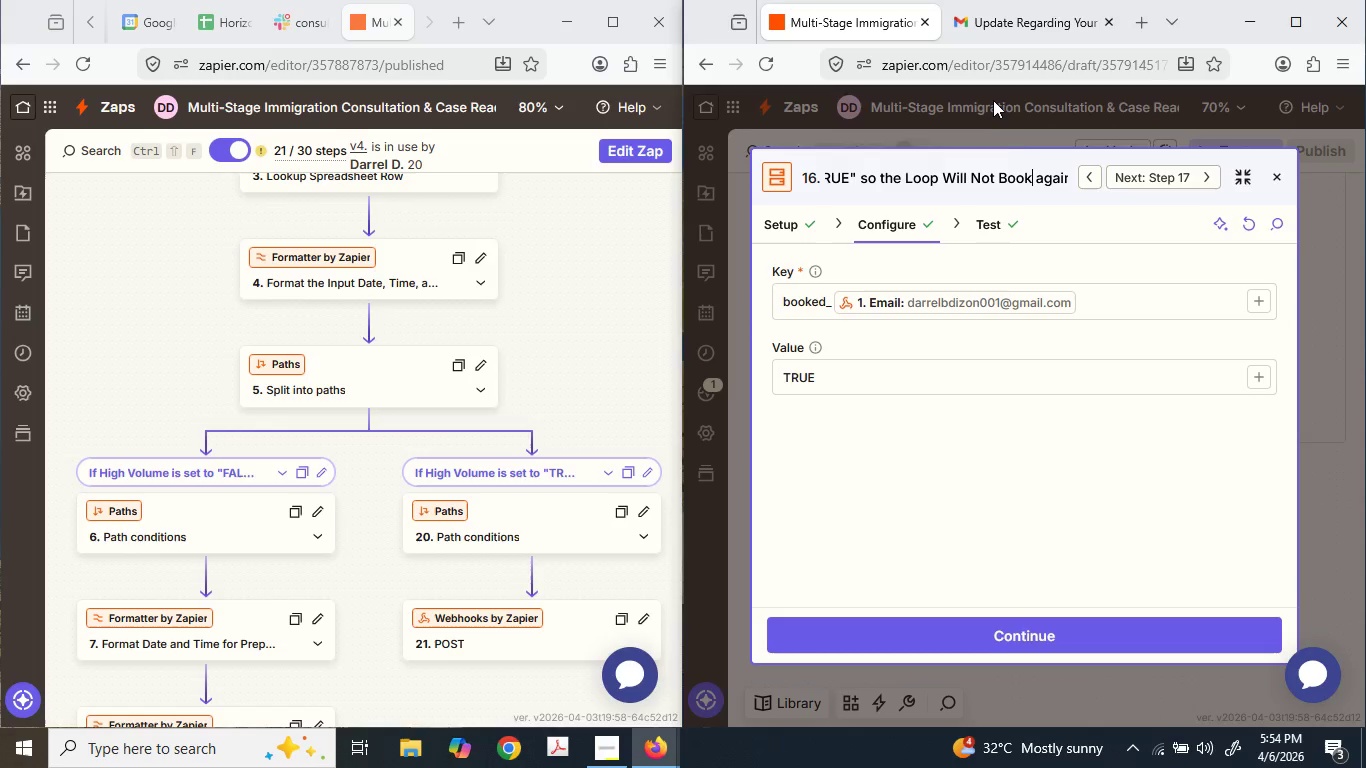 
key(ArrowRight)
 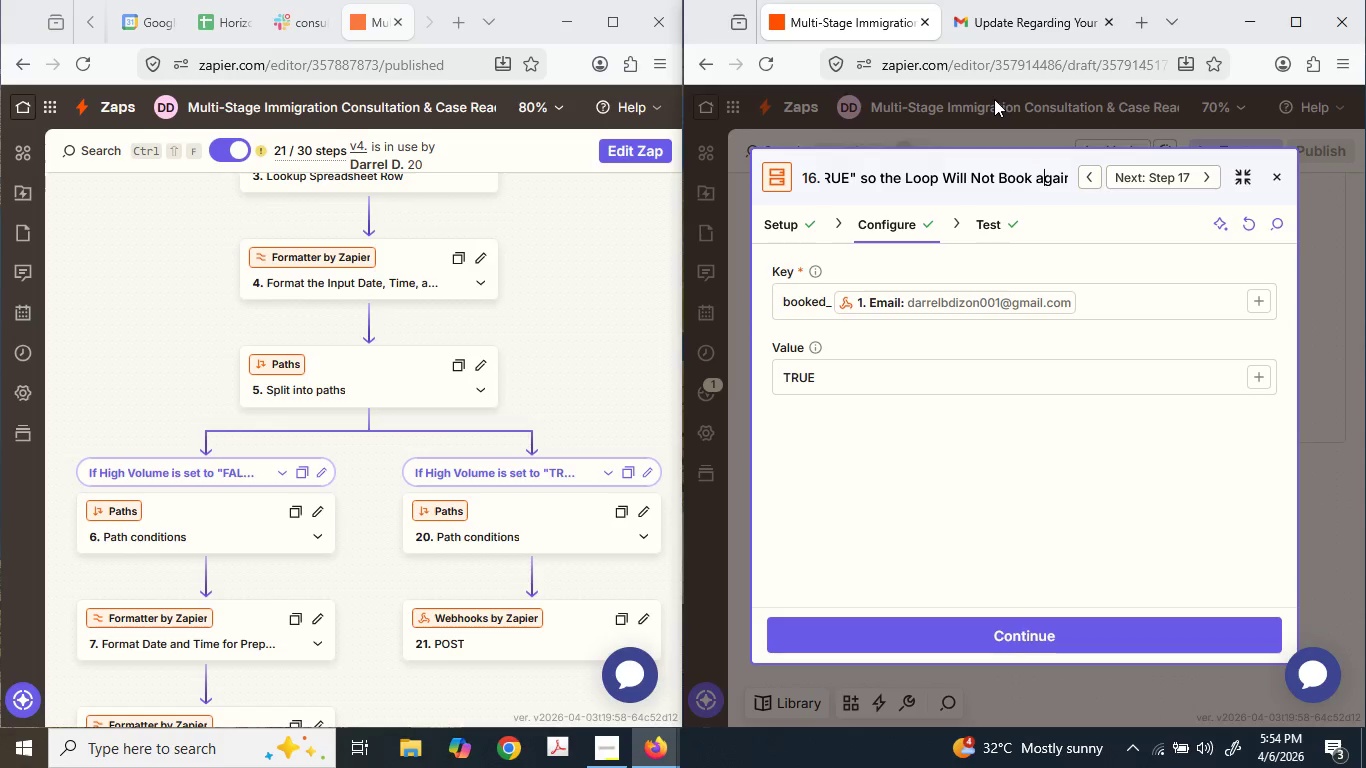 
key(ArrowRight)
 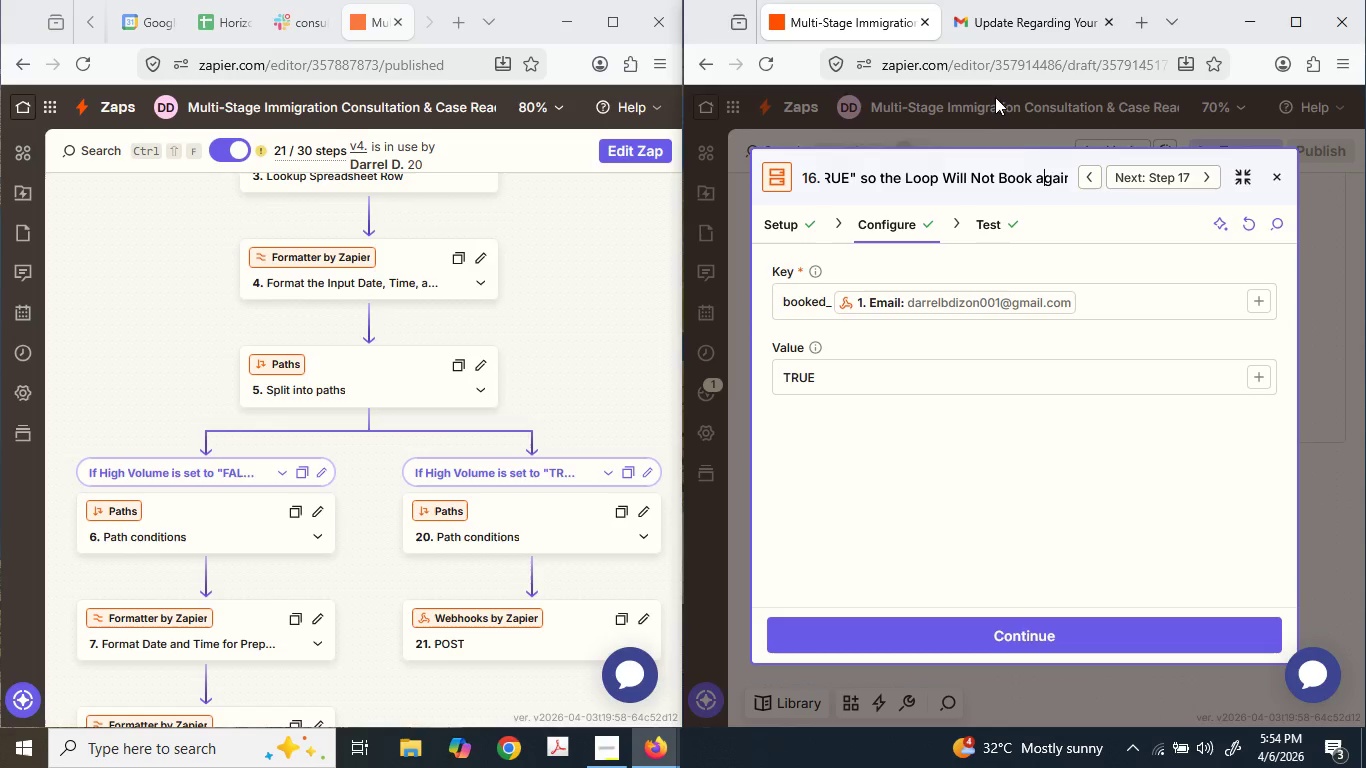 
key(Backspace)
 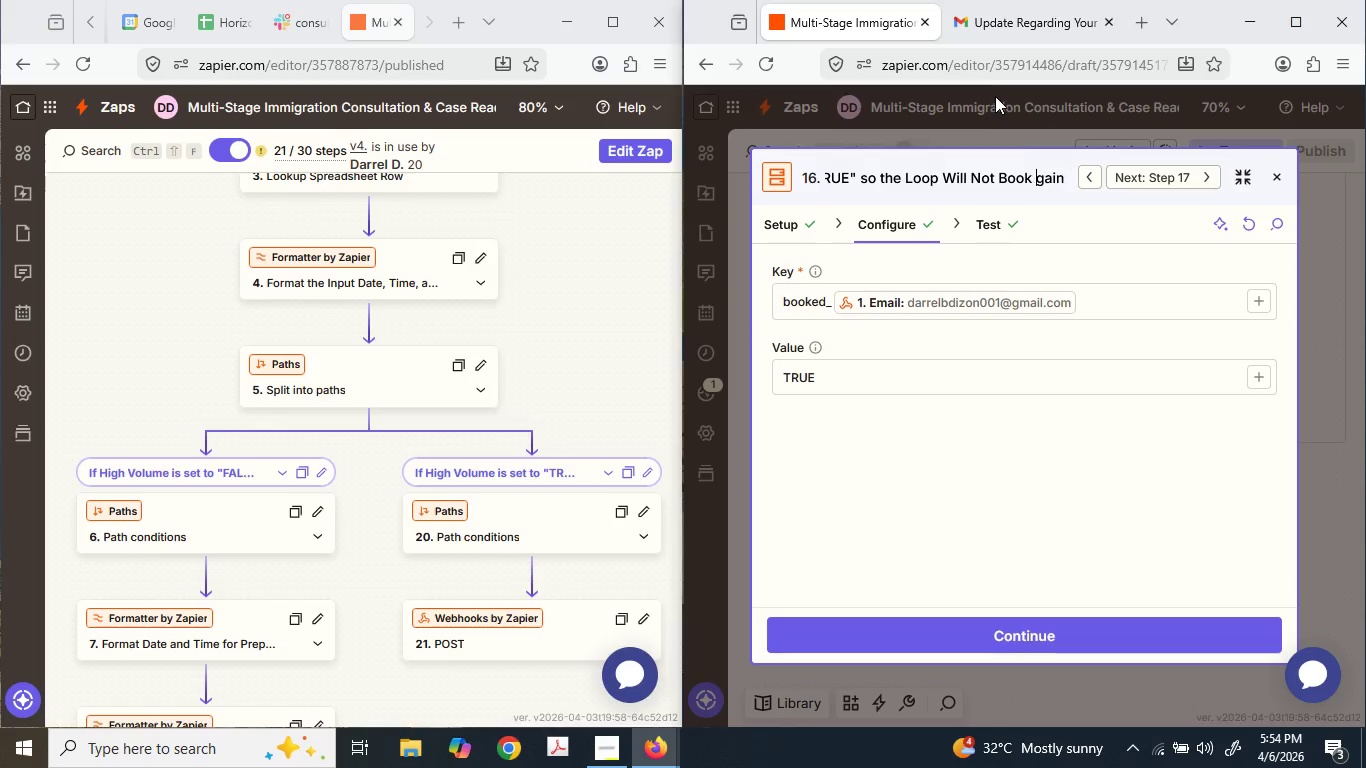 
key(Shift+ShiftLeft)
 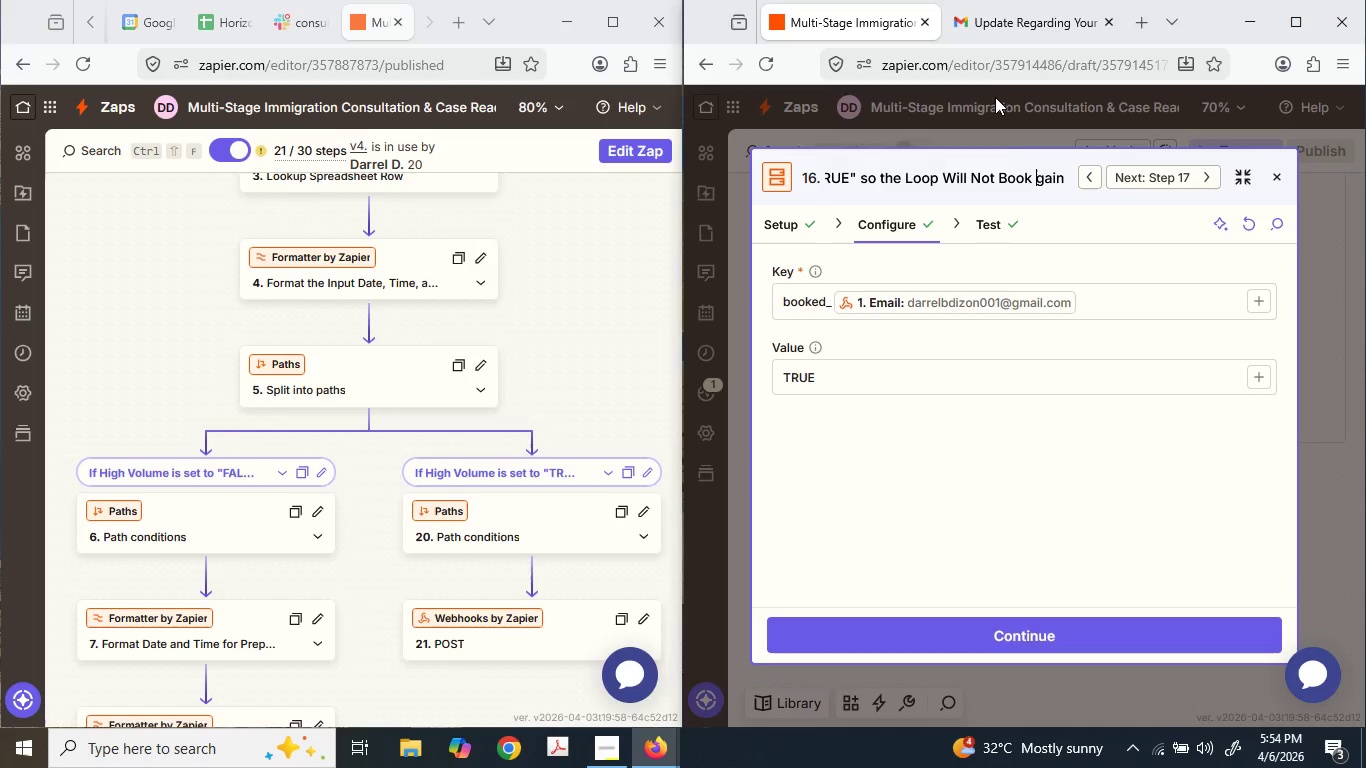 
key(Shift+A)
 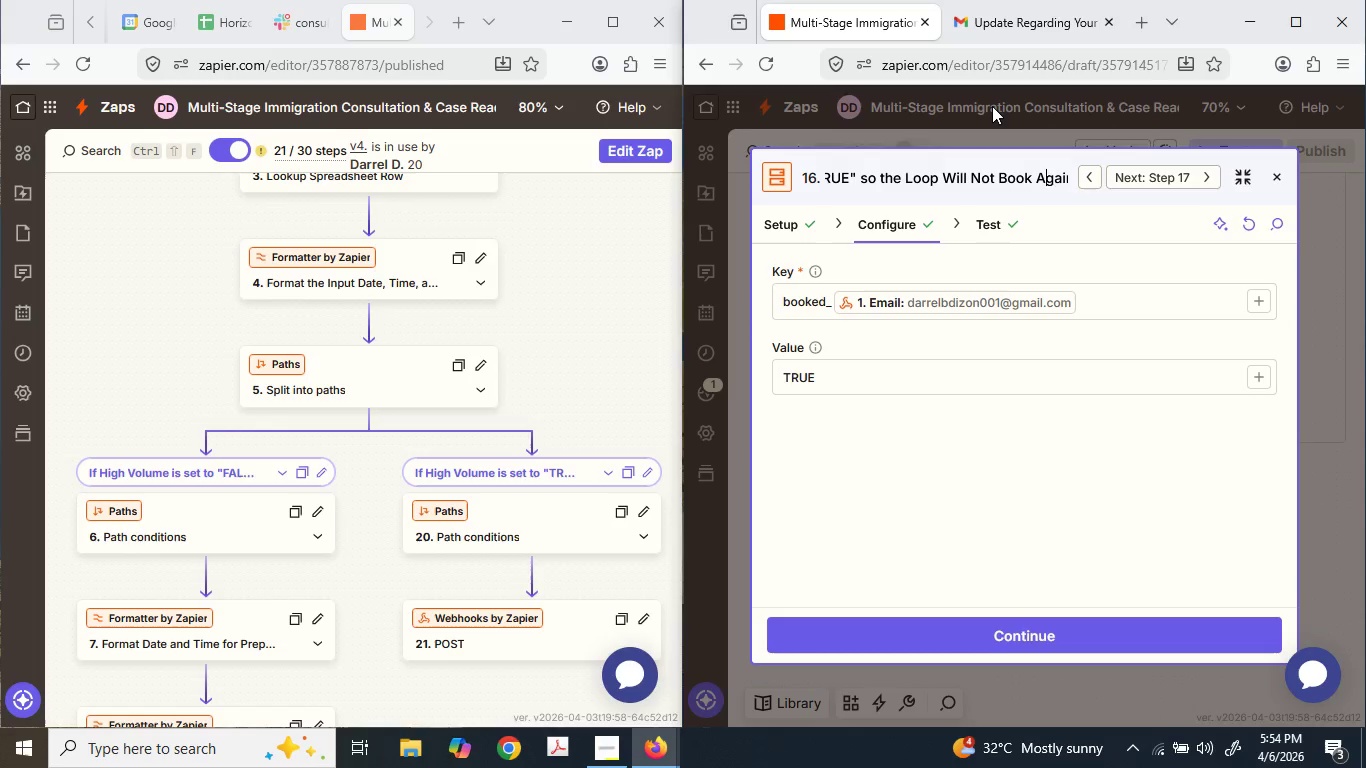 
key(ArrowRight)
 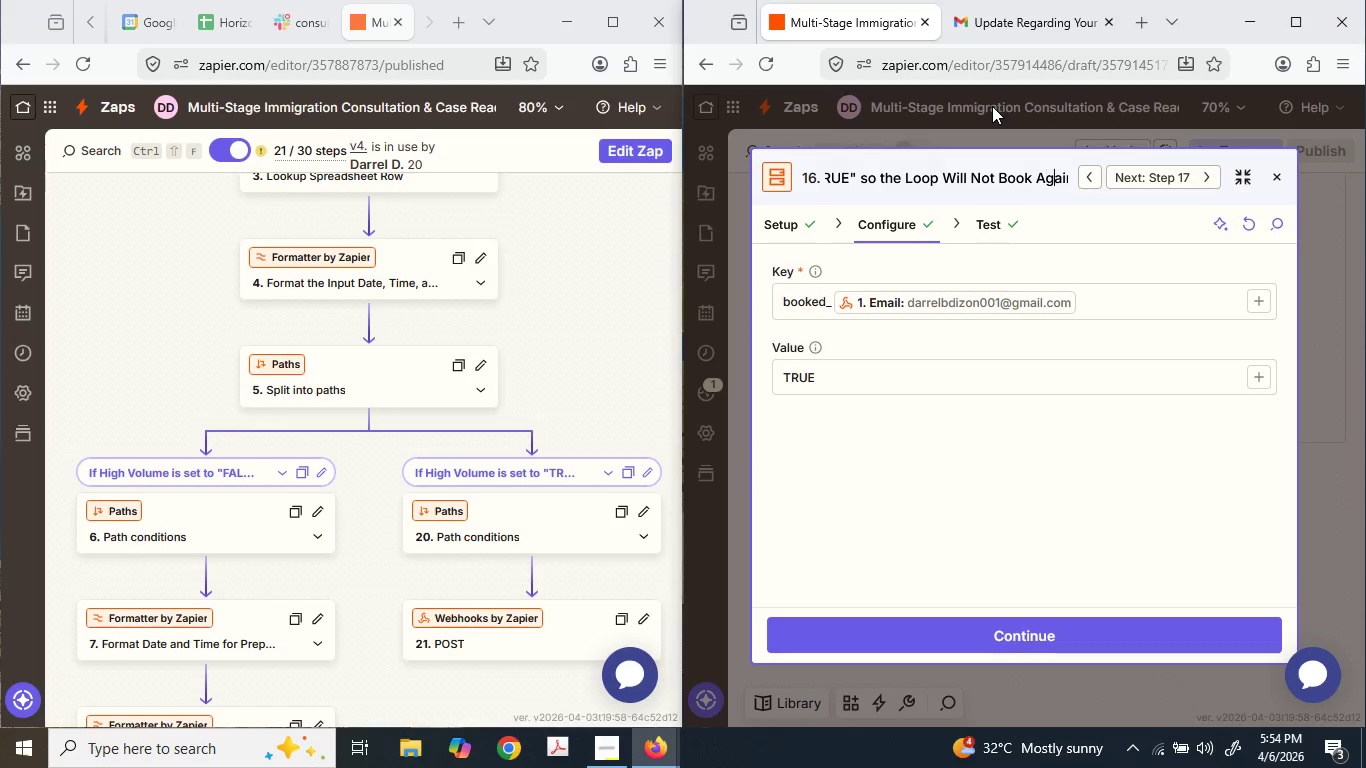 
hold_key(key=ArrowRight, duration=1.31)
 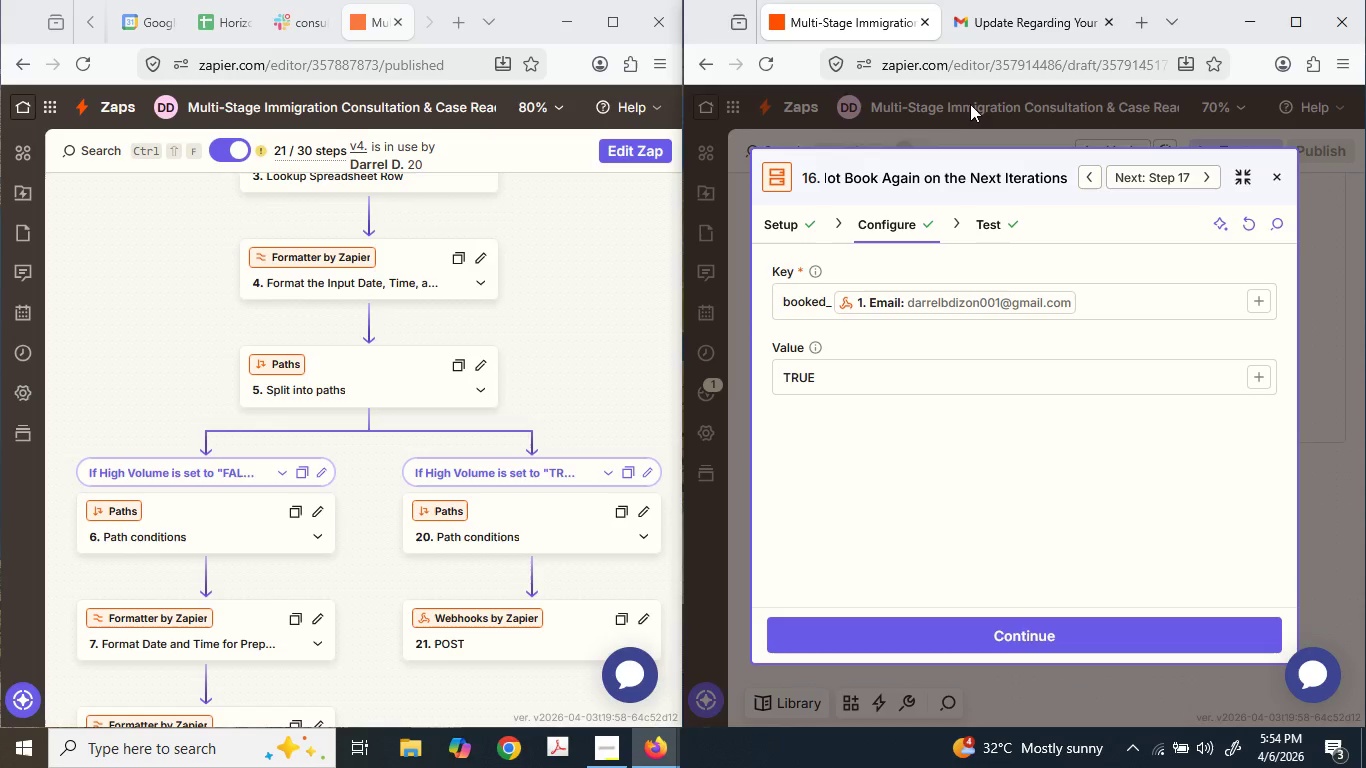 
scroll: coordinate [1242, 408], scroll_direction: up, amount: 9.0
 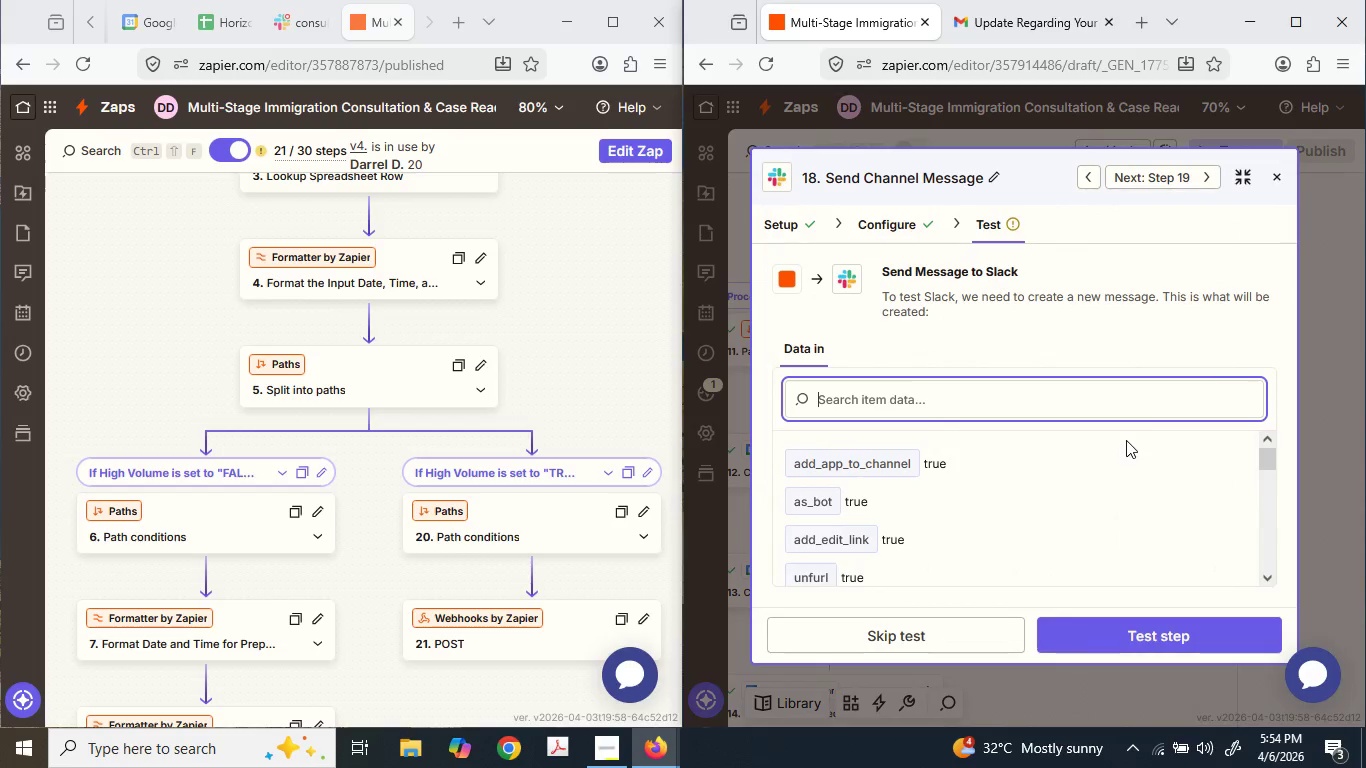 
left_click([911, 185])
 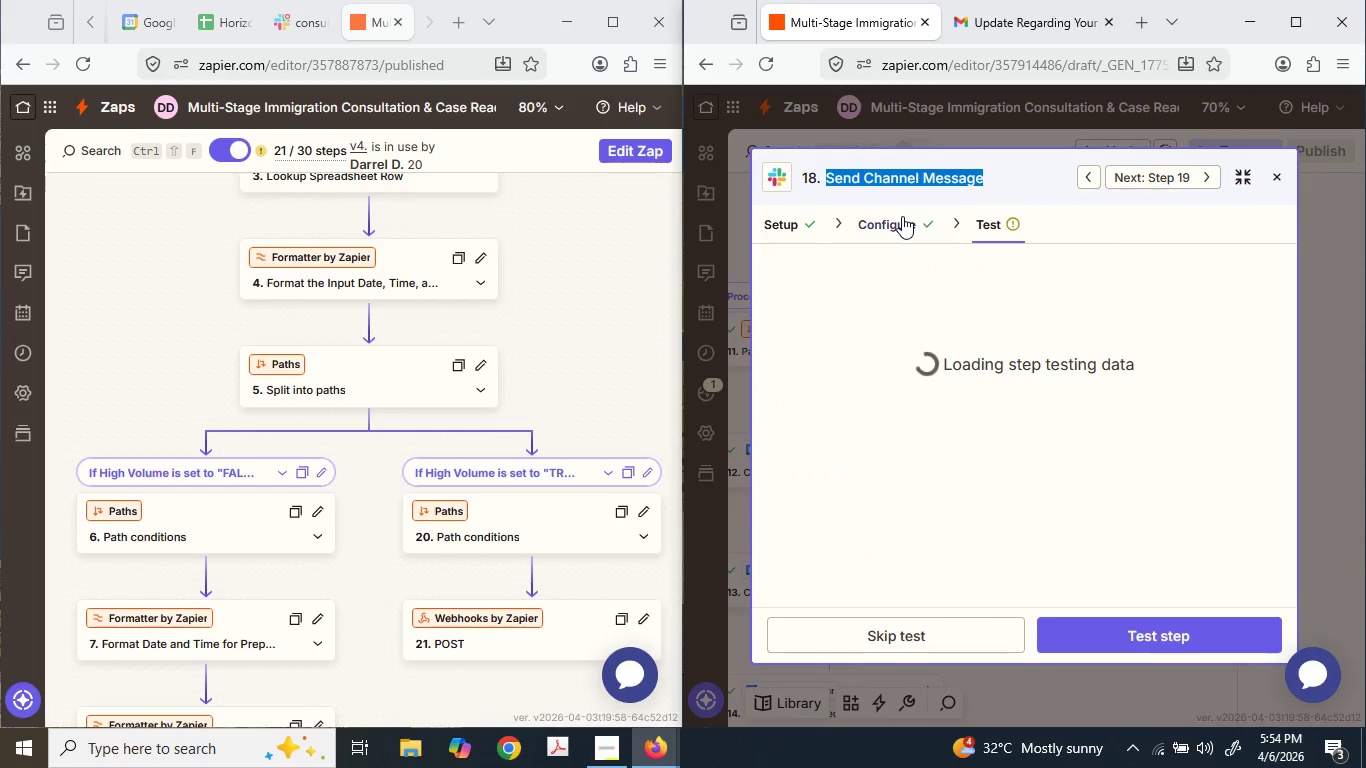 
type(Send )
 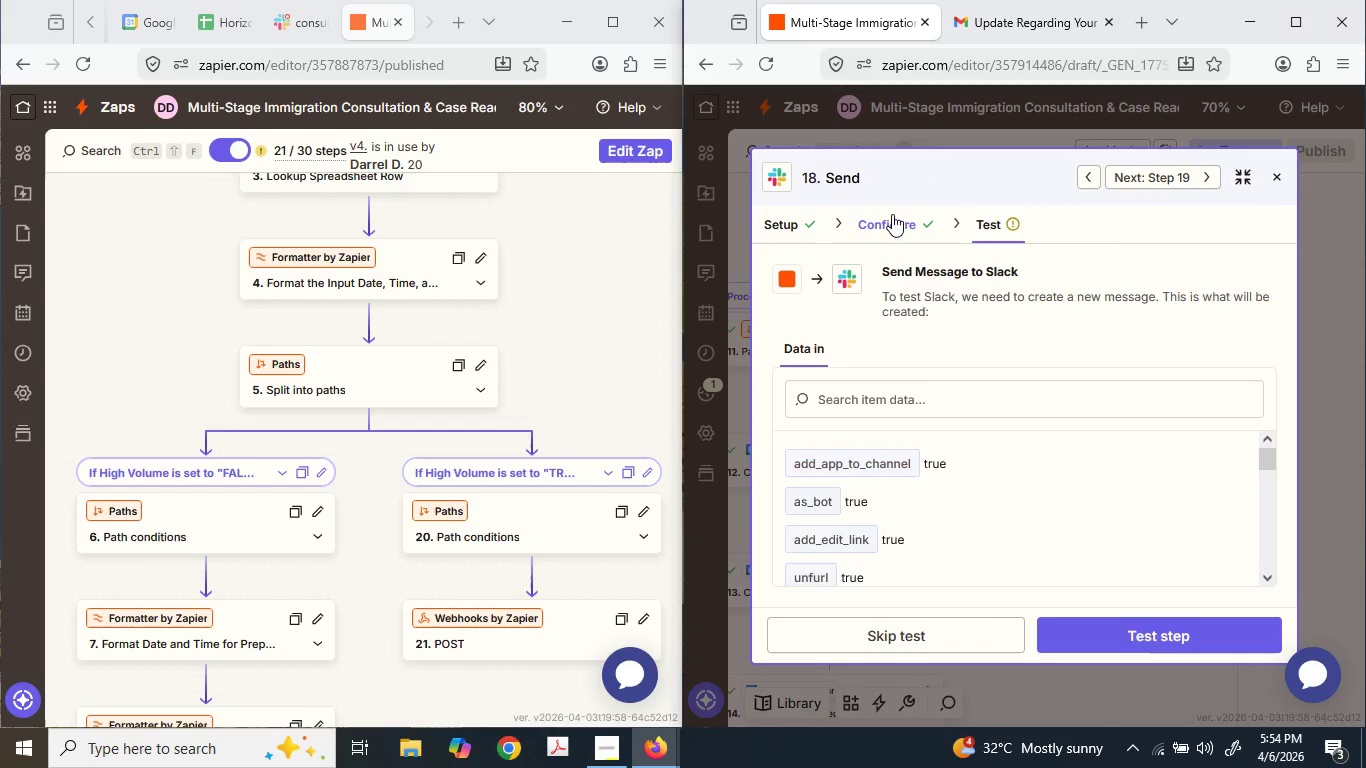 
type(a Manual Review for the Interna)
key(Backspace)
key(Backspace)
type(ta)
key(Backspace)
key(Backspace)
type(na)
 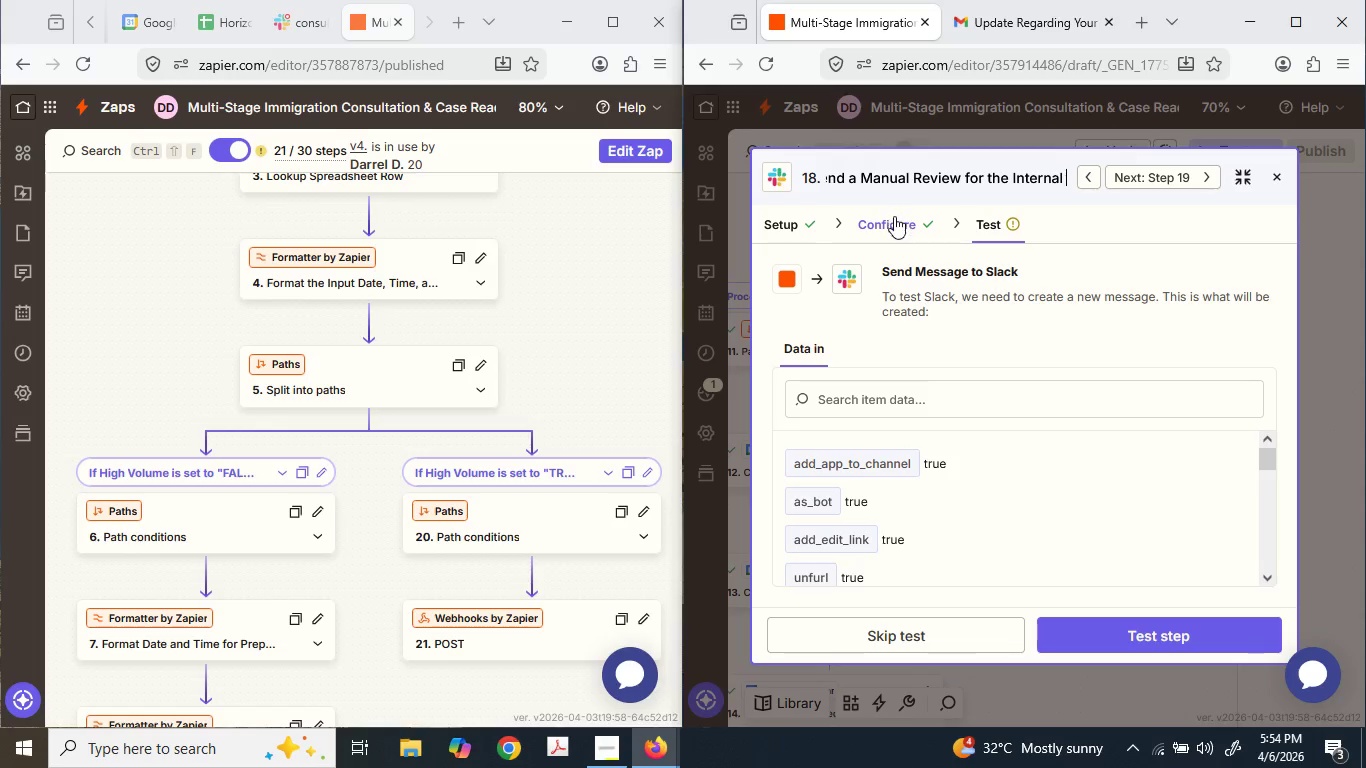 
 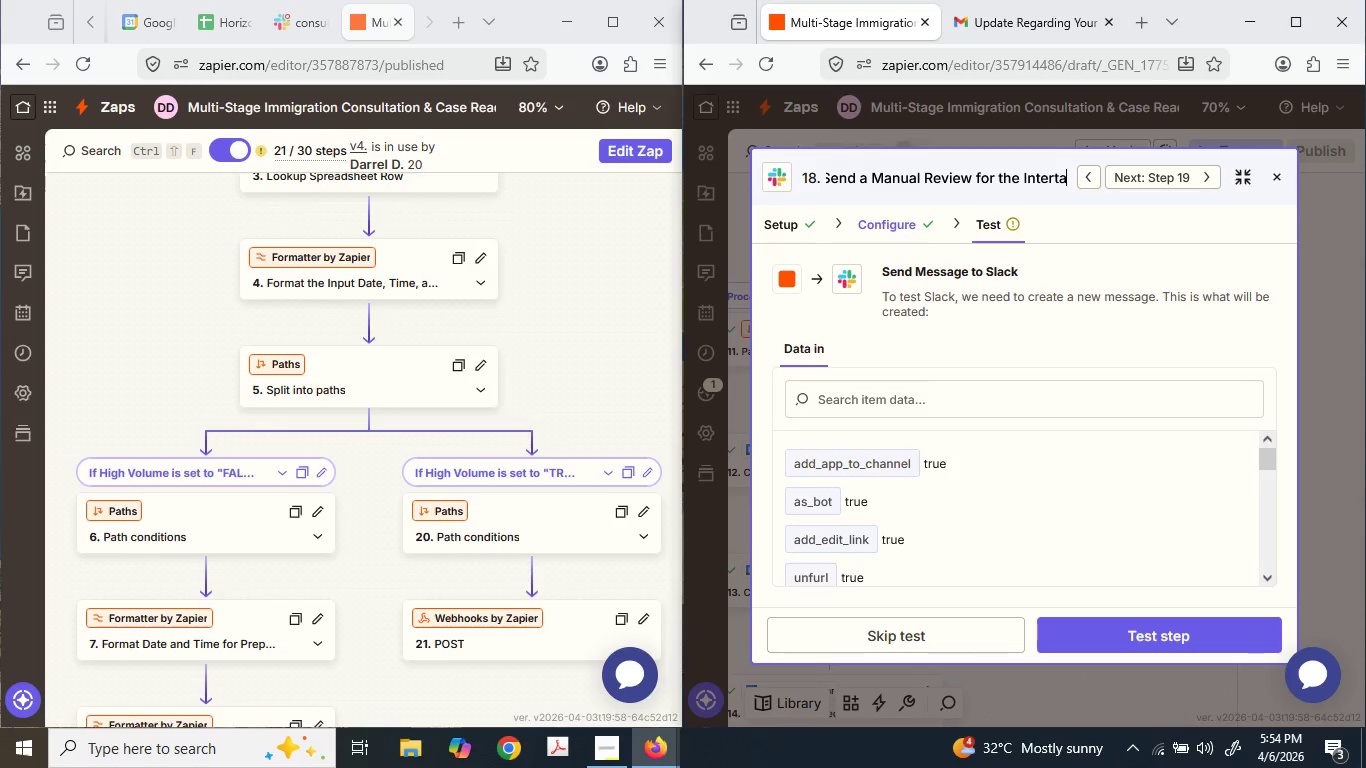 
type(l Team via Slack)
 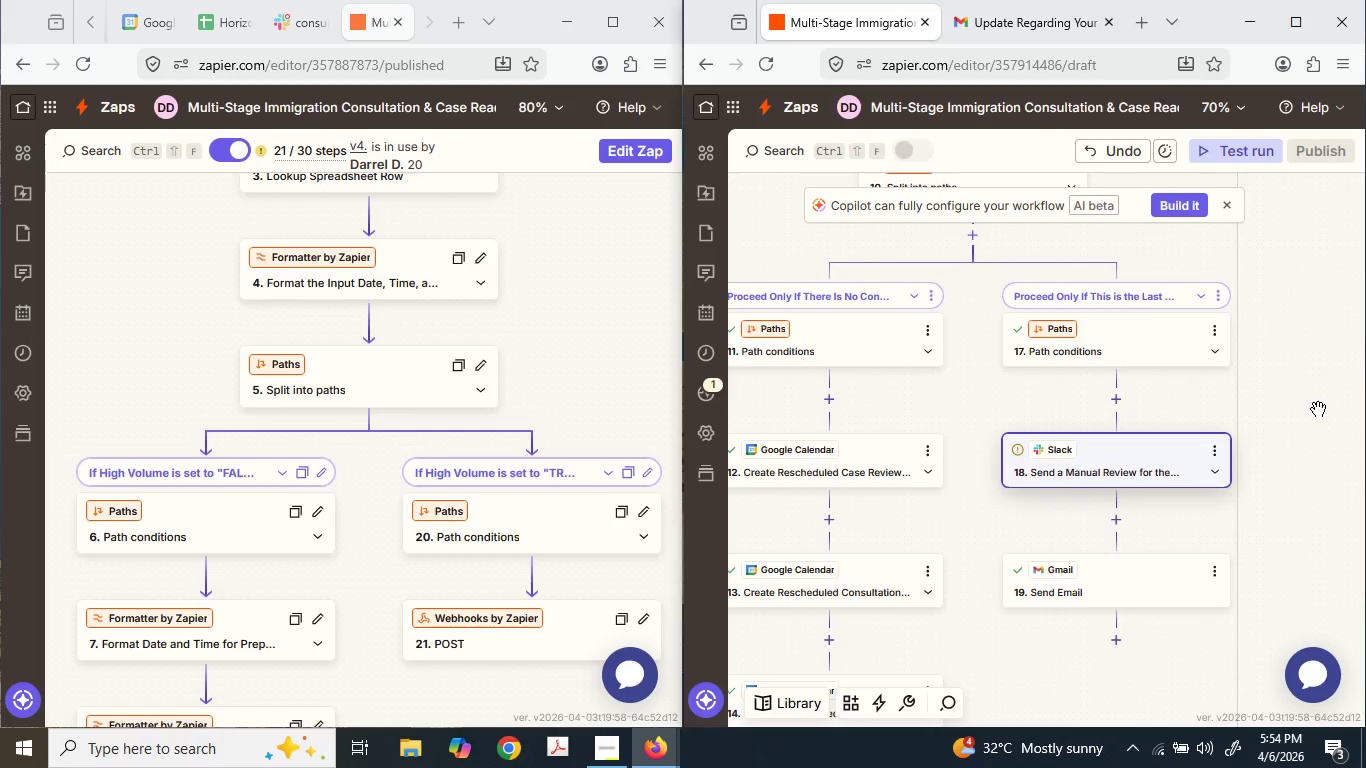 
left_click([1176, 582])
 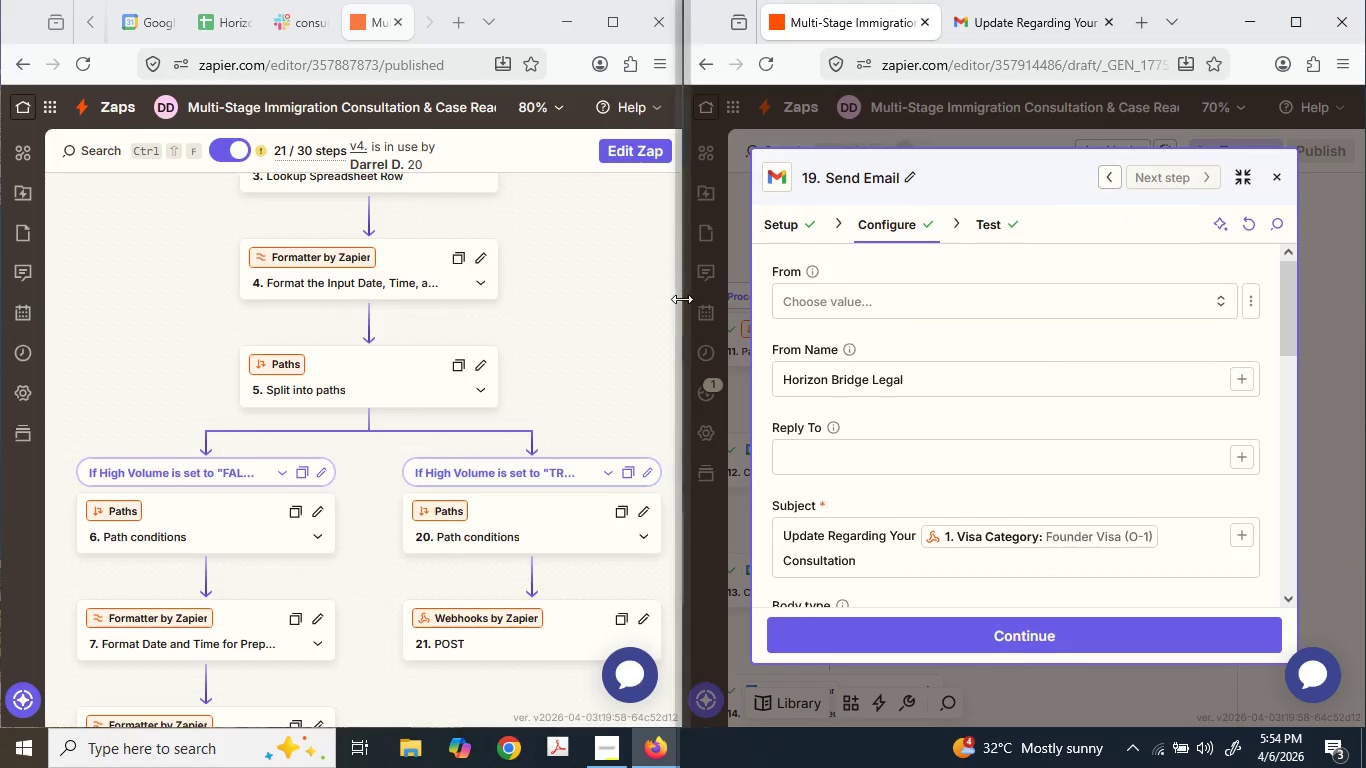 
scroll: coordinate [639, 428], scroll_direction: down, amount: 3.0
 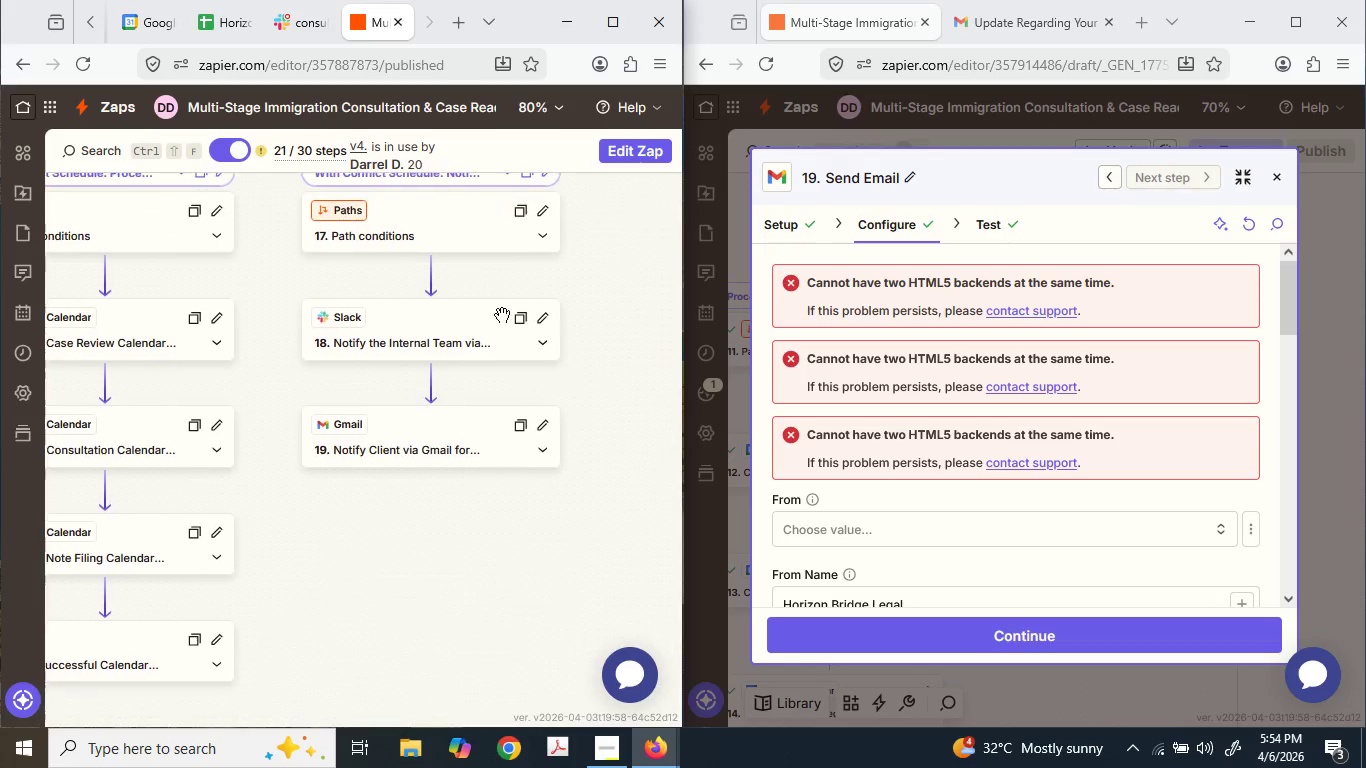 
left_click([454, 452])
 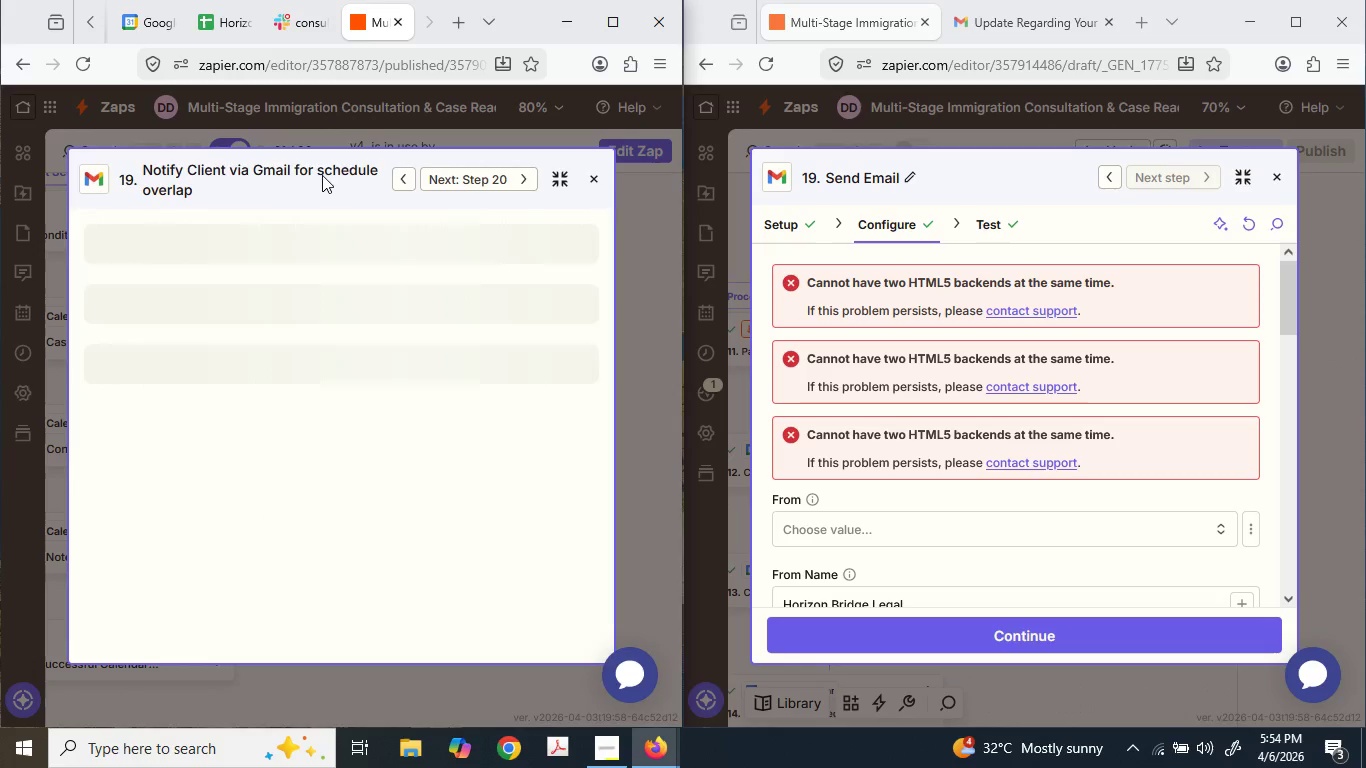 
left_click([306, 171])
 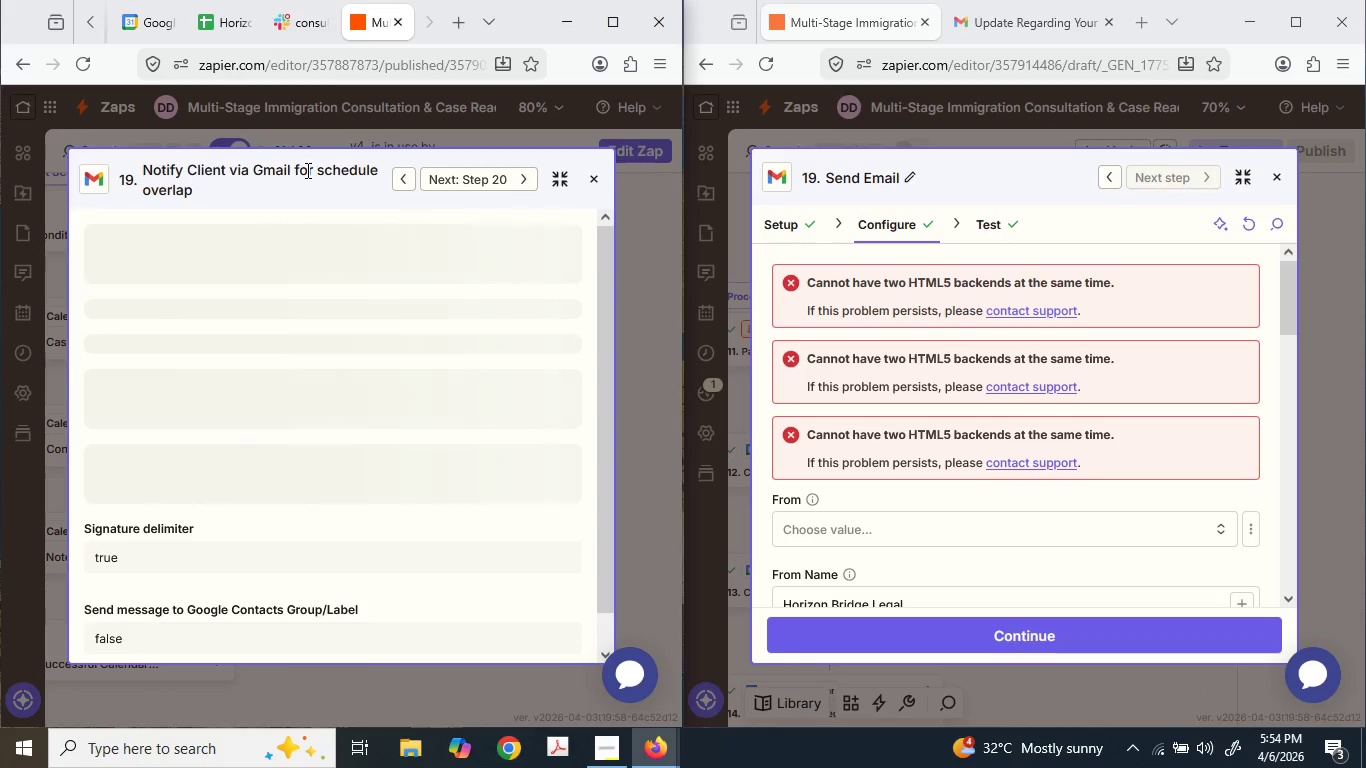 
triple_click([306, 170])
 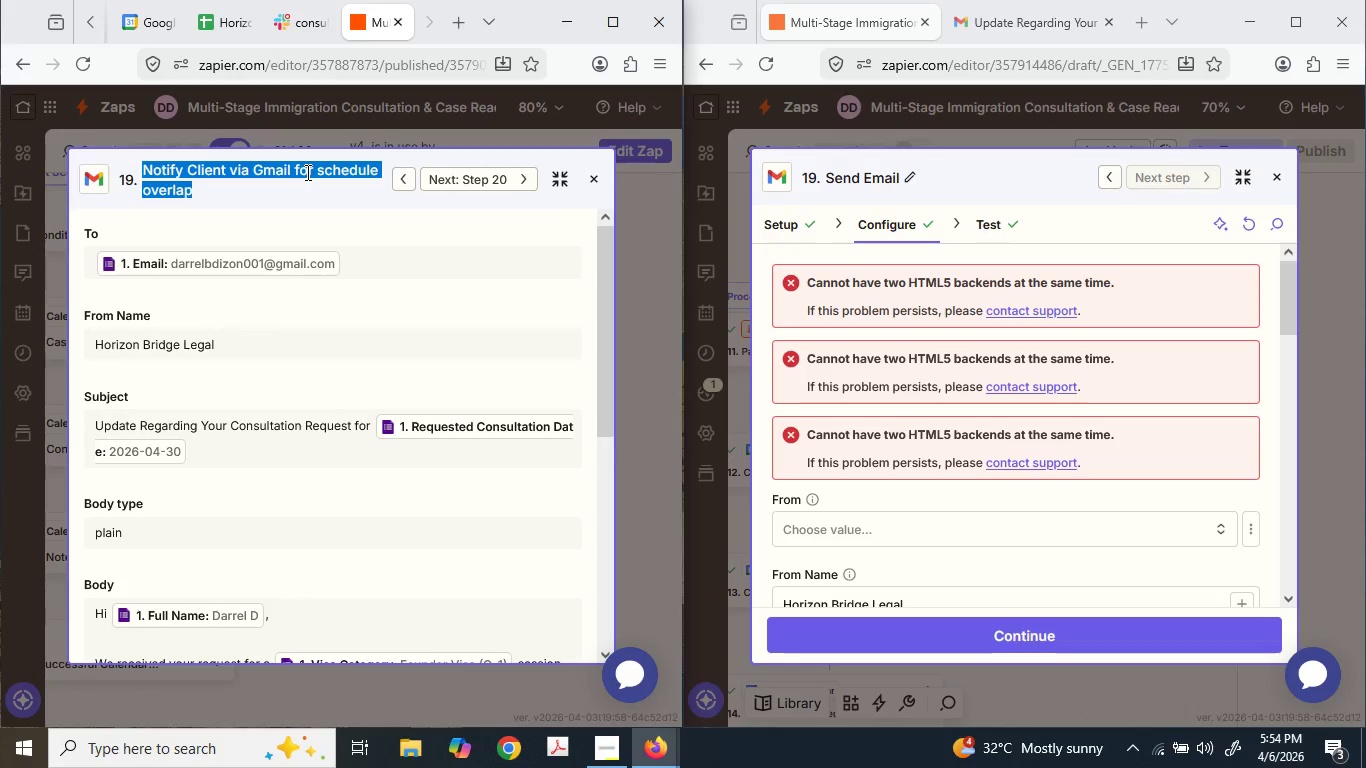 
key(Control+C)
 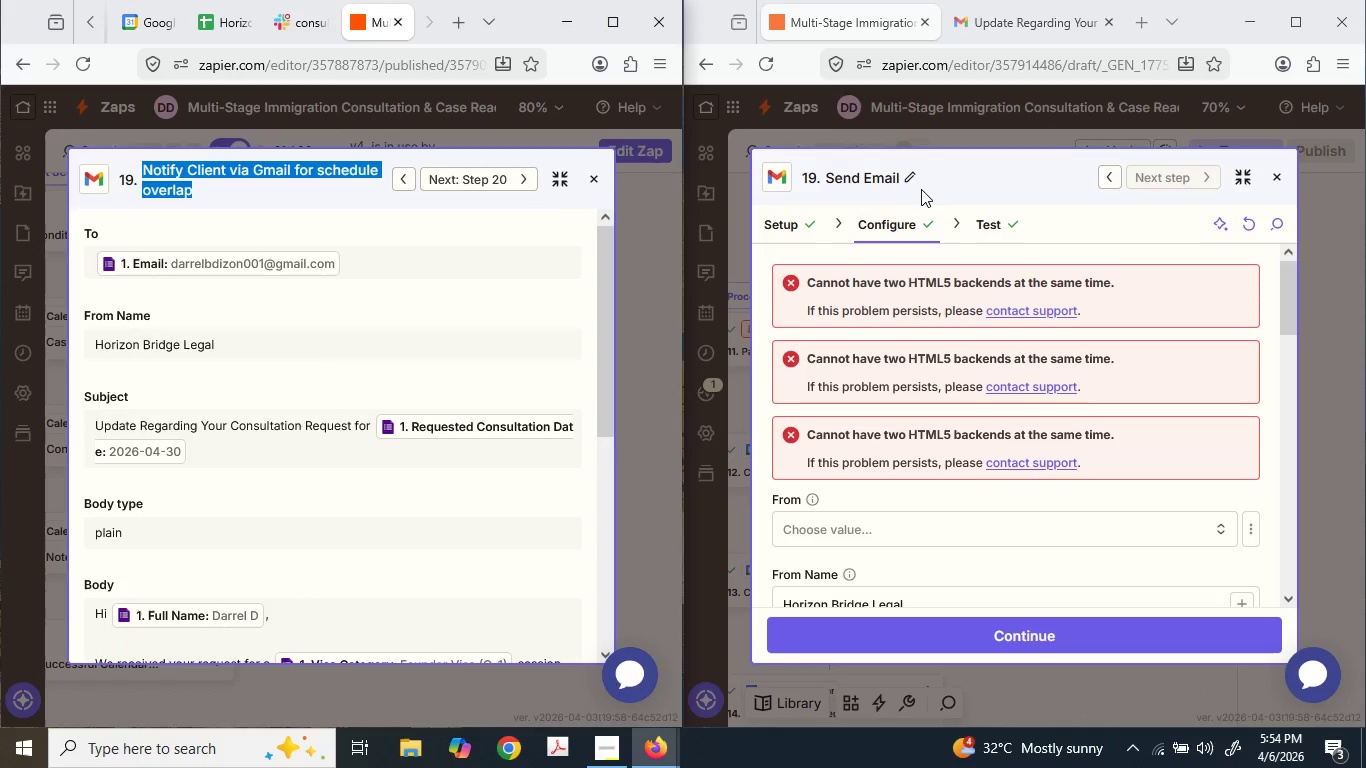 
left_click([912, 179])
 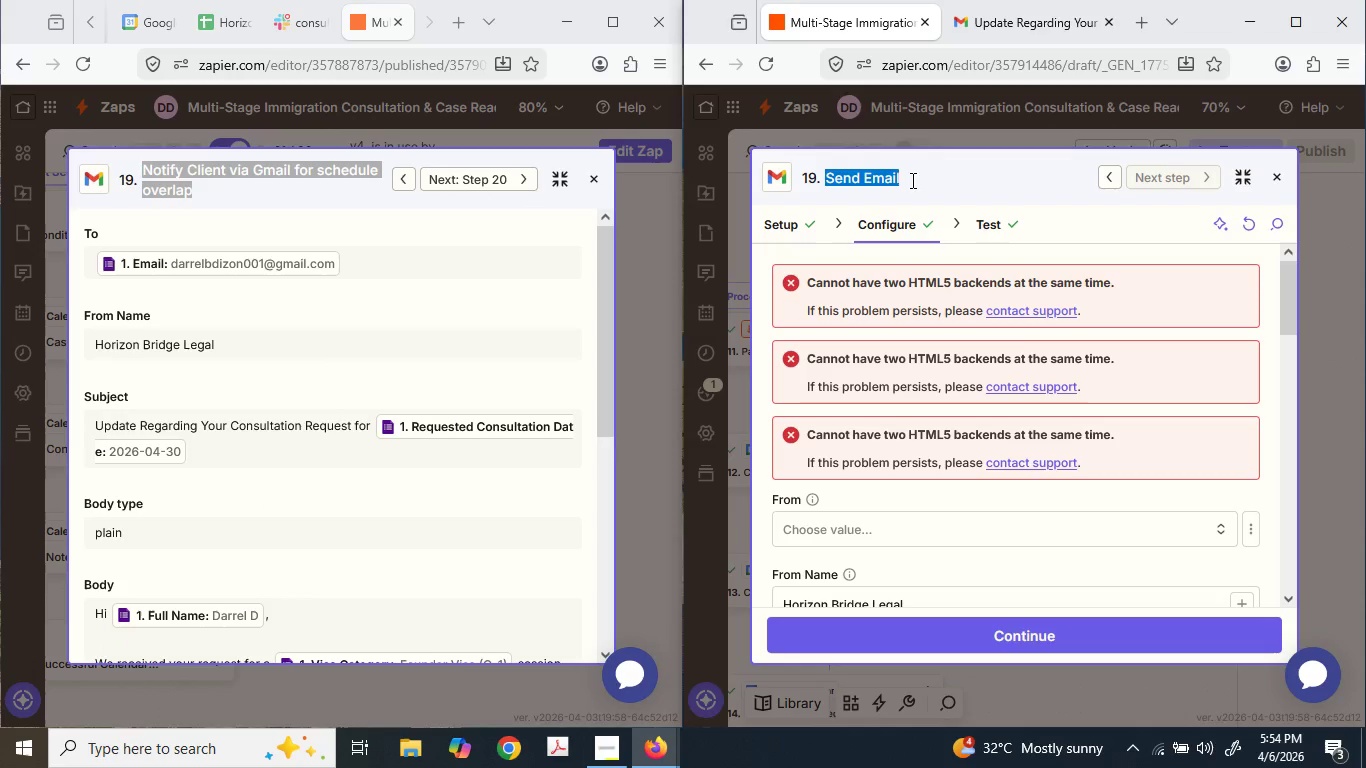 
key(Control+ControlLeft)
 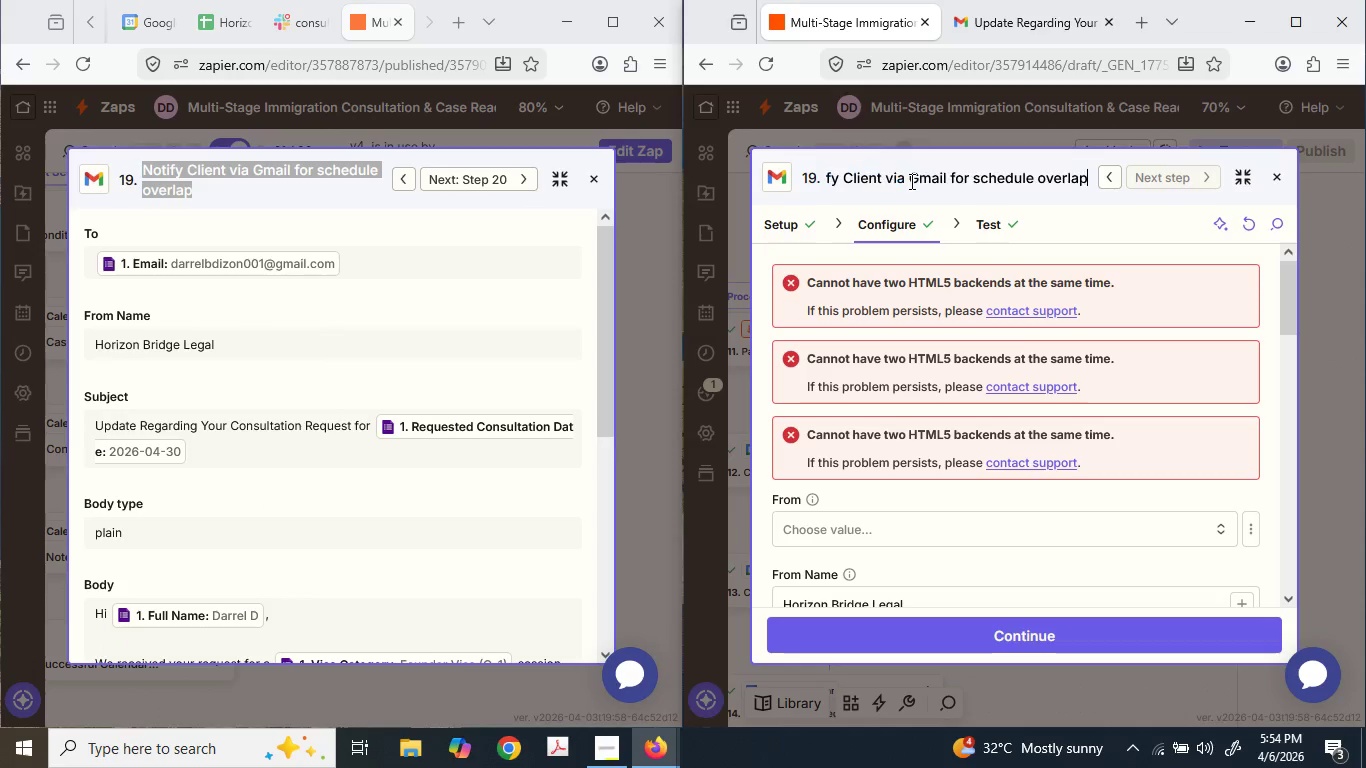 
key(Control+V)
 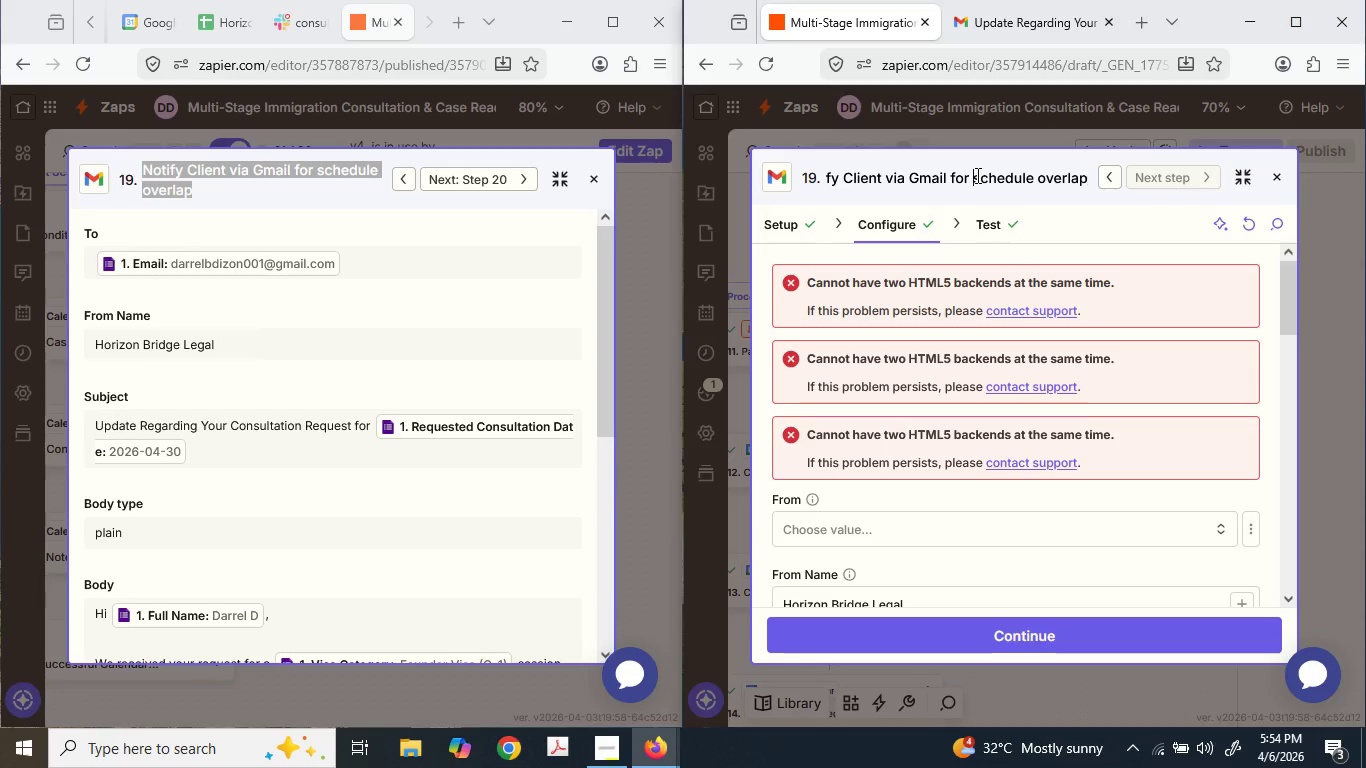 
key(Shift+S)
 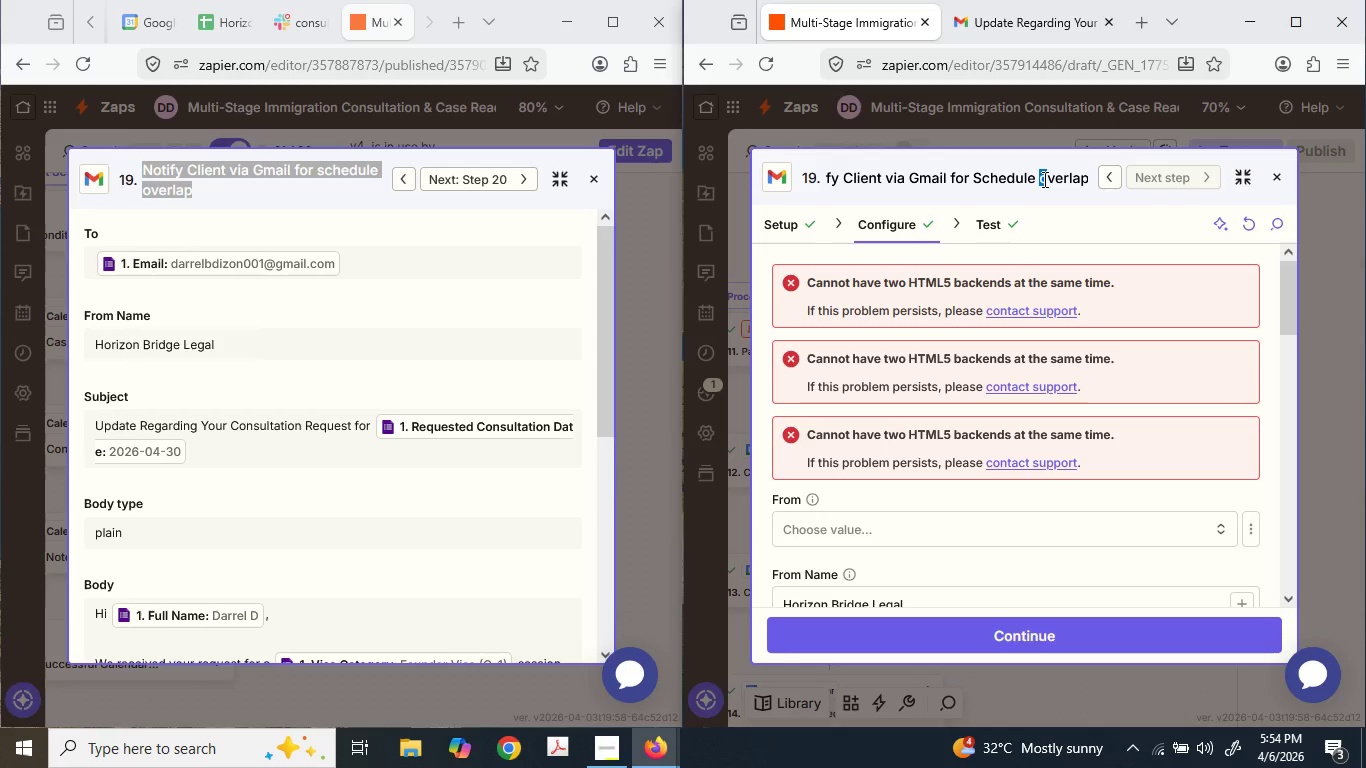 
key(Shift+O)
 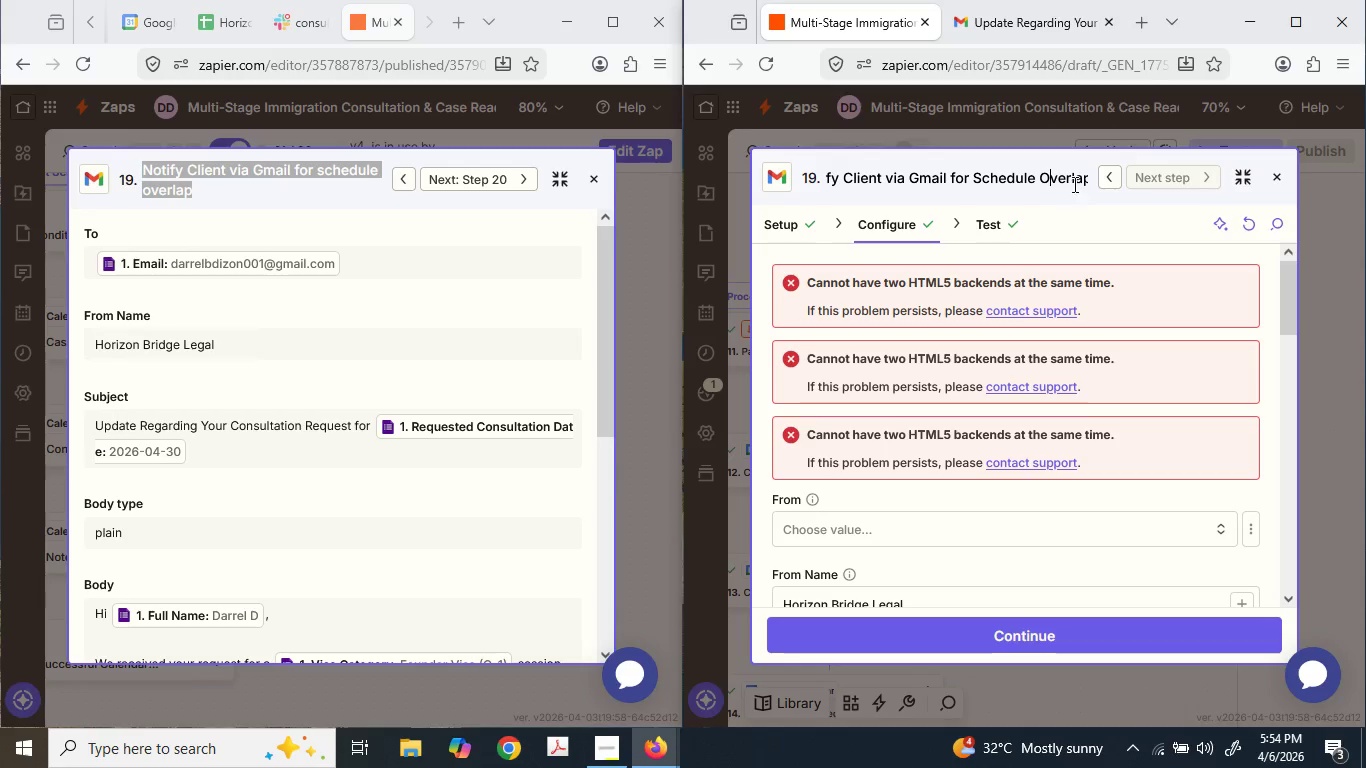 
left_click_drag(start_coordinate=[1073, 184], to_coordinate=[1091, 225])
 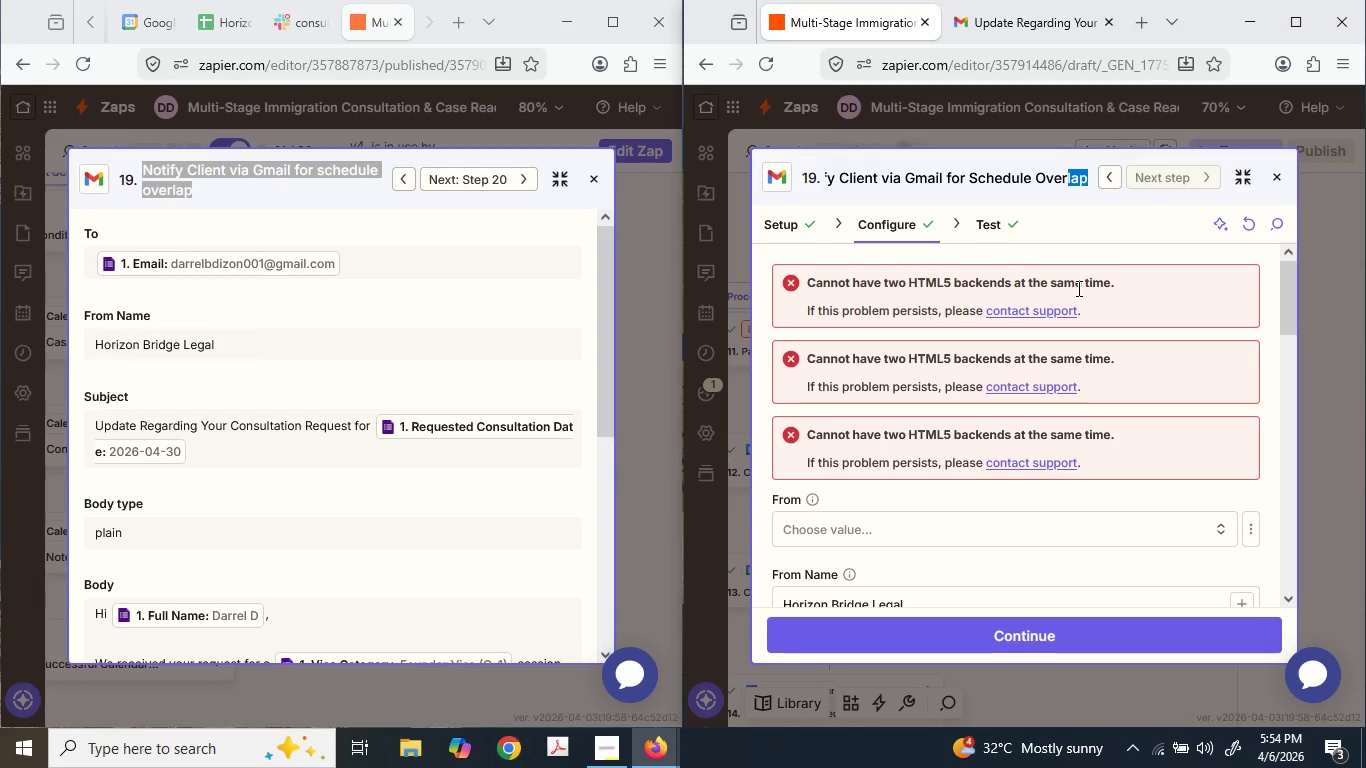 
key(ArrowRight)
 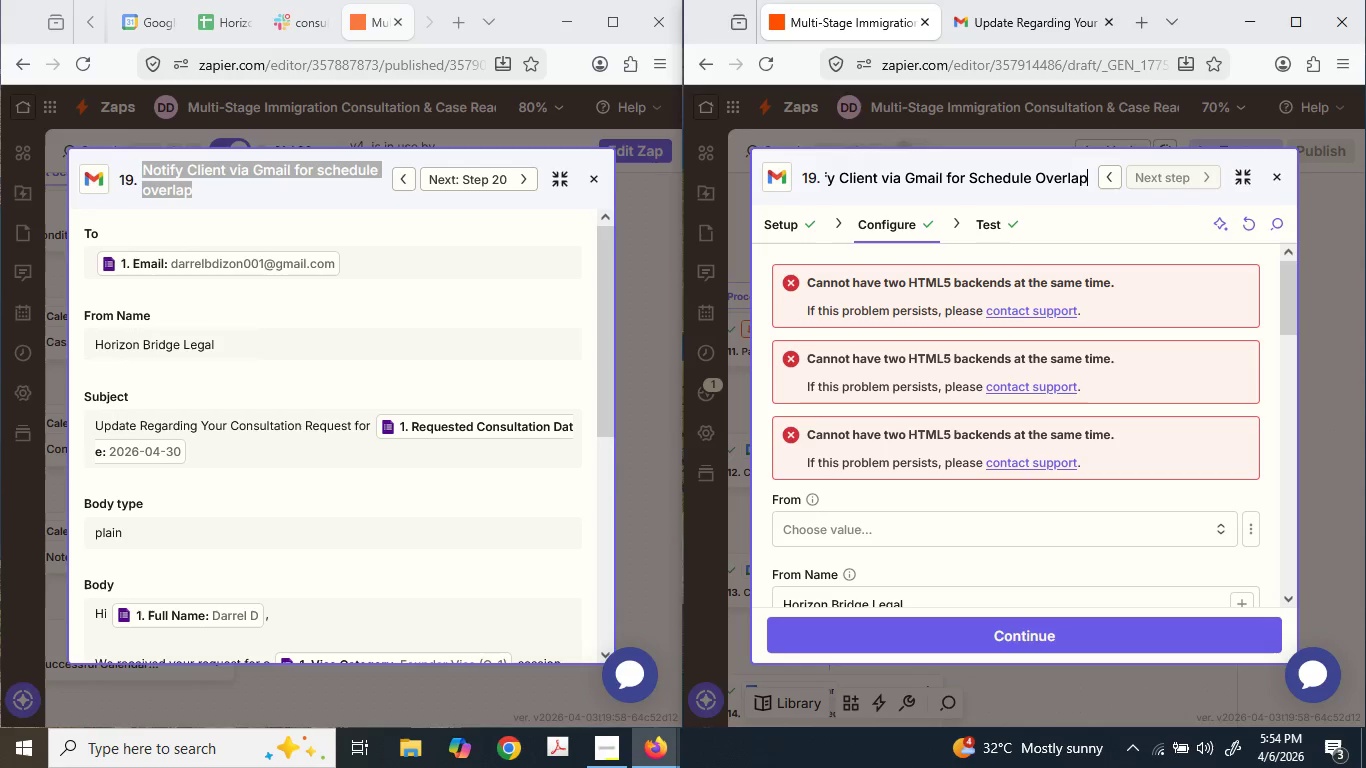 
type( for te)
key(Backspace)
type(h)
key(Backspace)
key(Backspace)
type(The )
 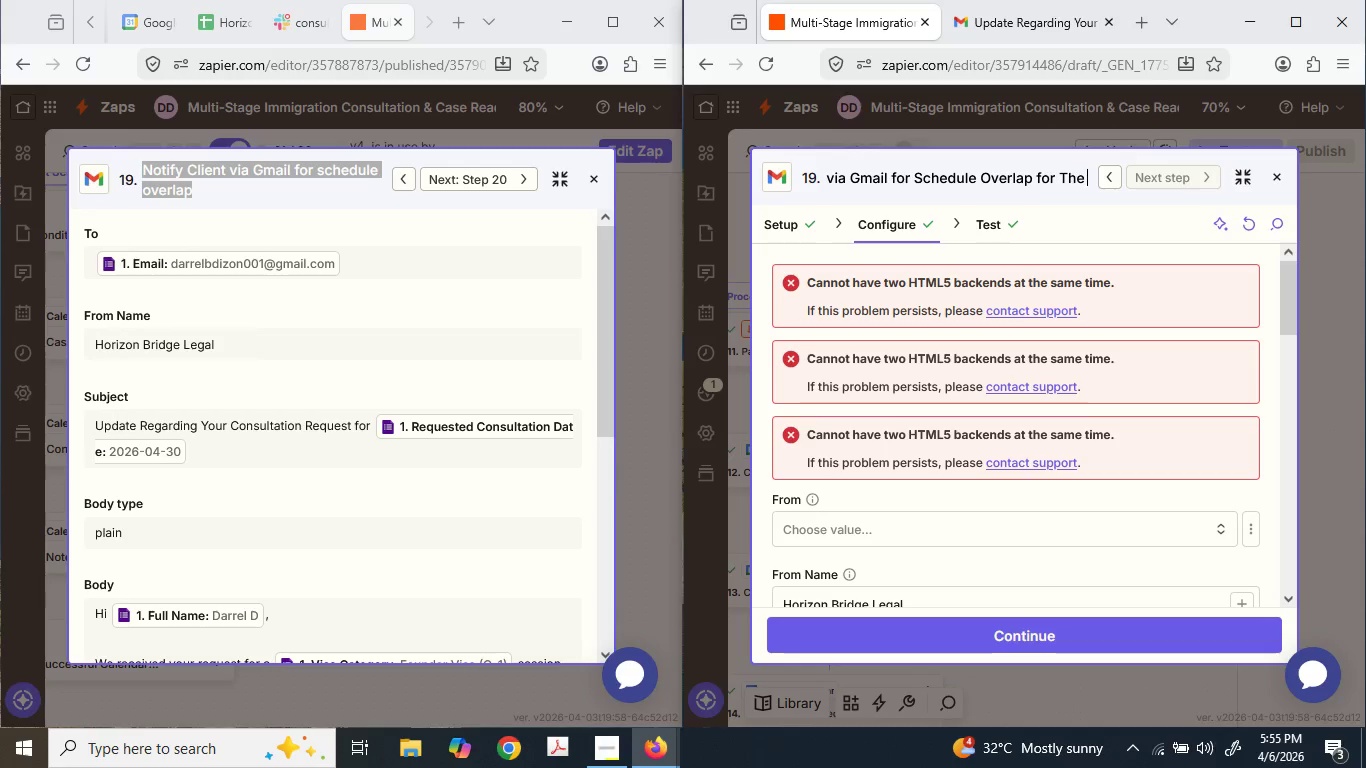 
type(Next 14 days)